 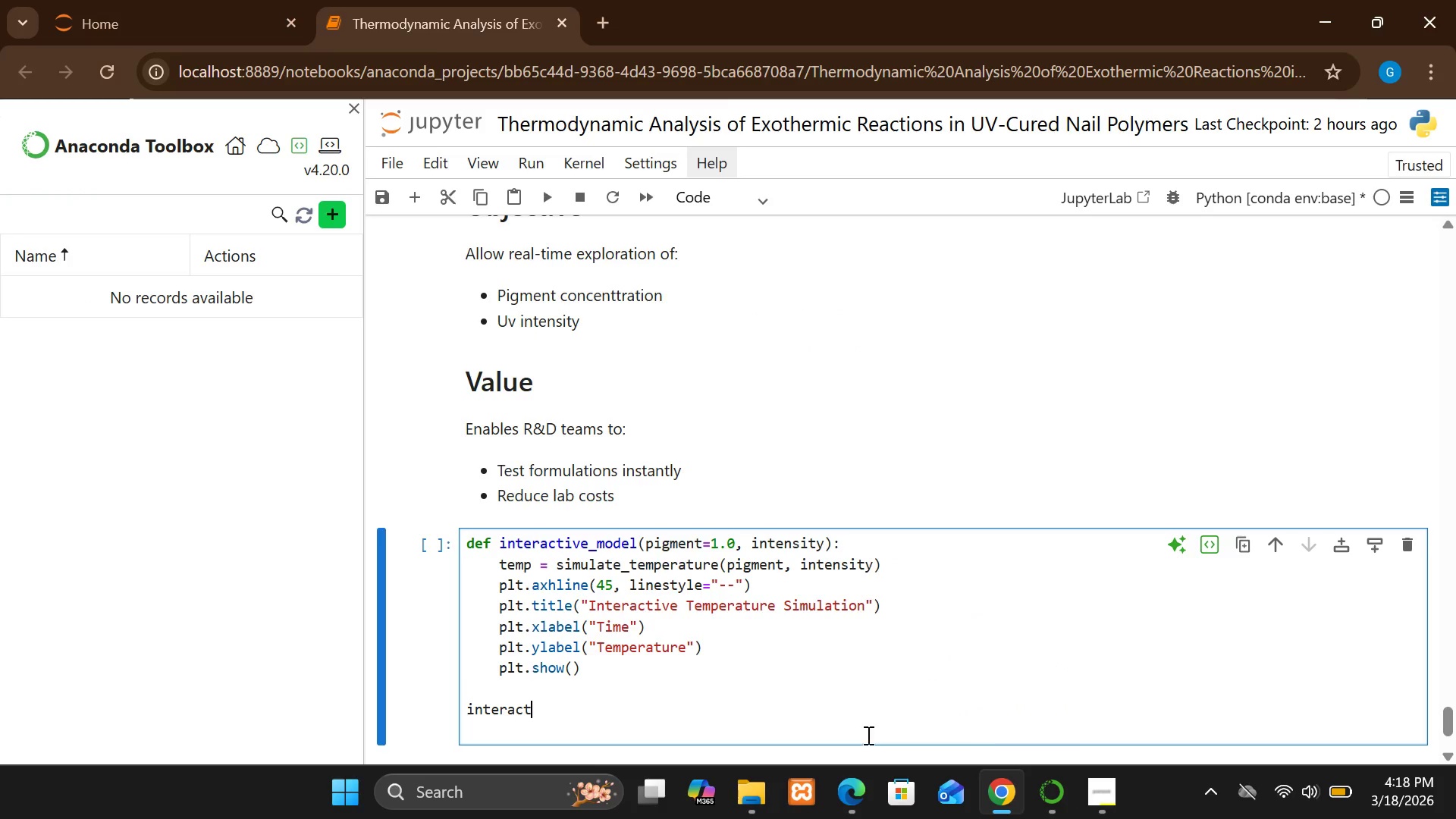 
key(Shift+9)
 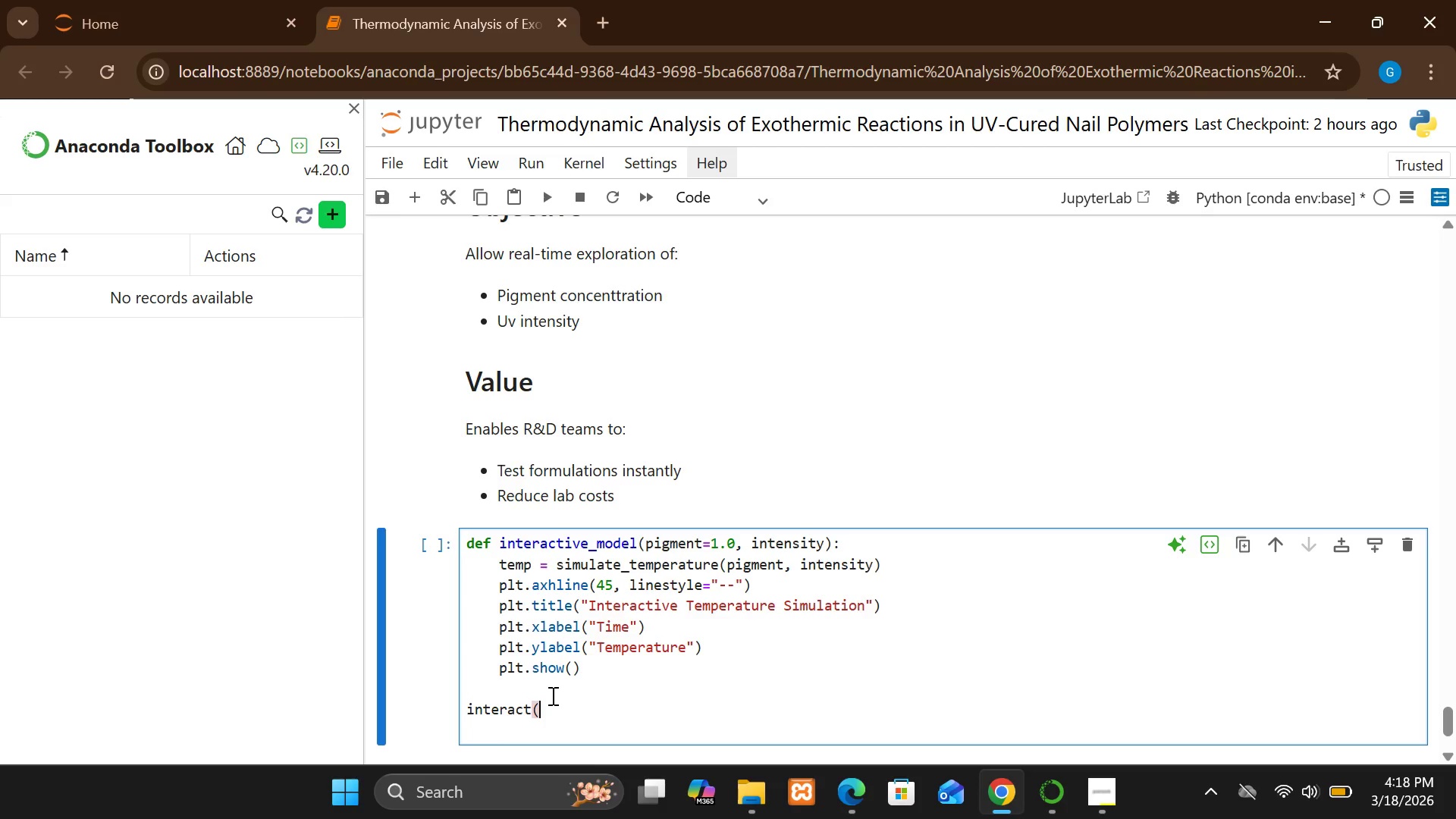 
key(Enter)
 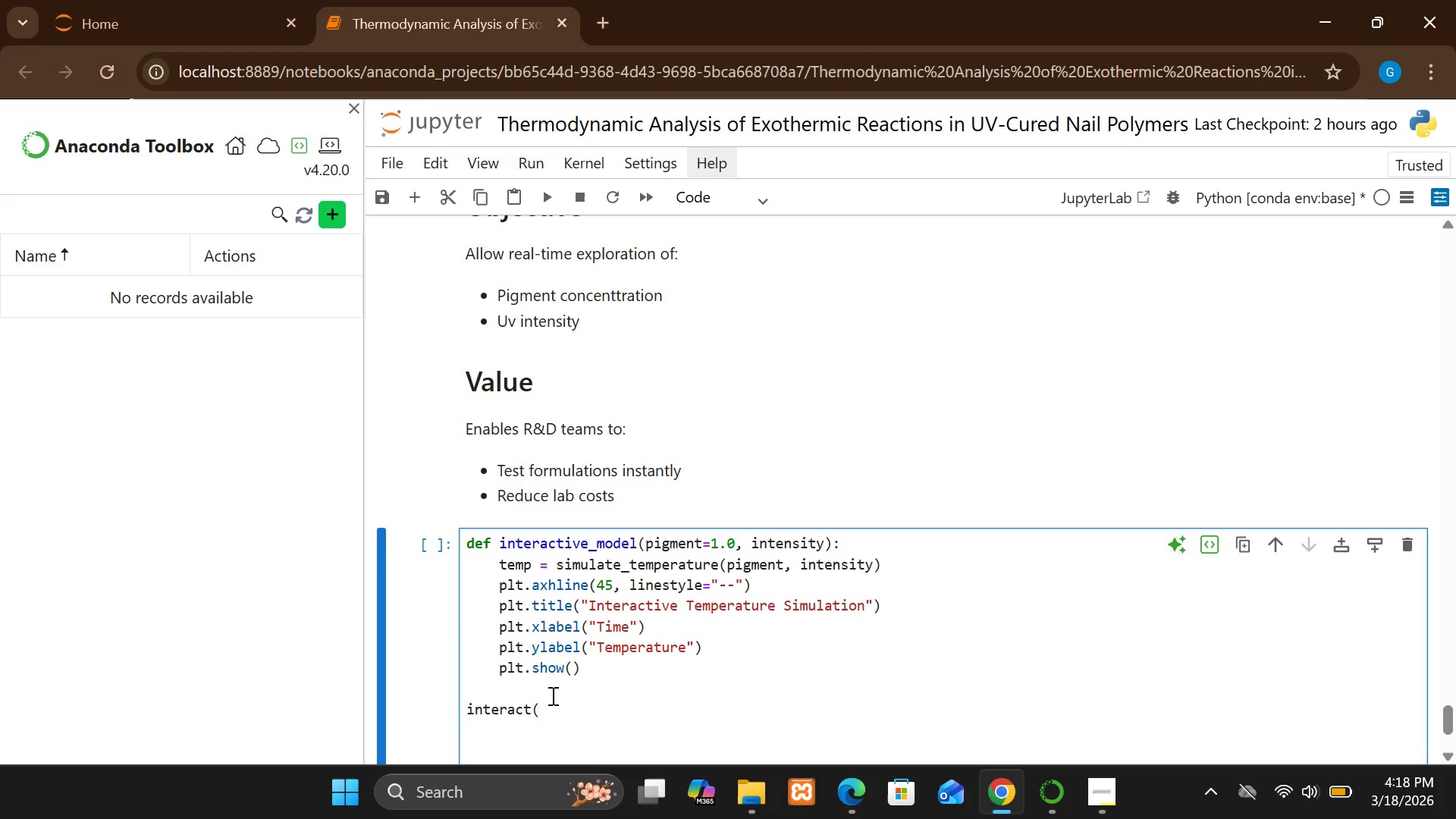 
type(iinteractive)
 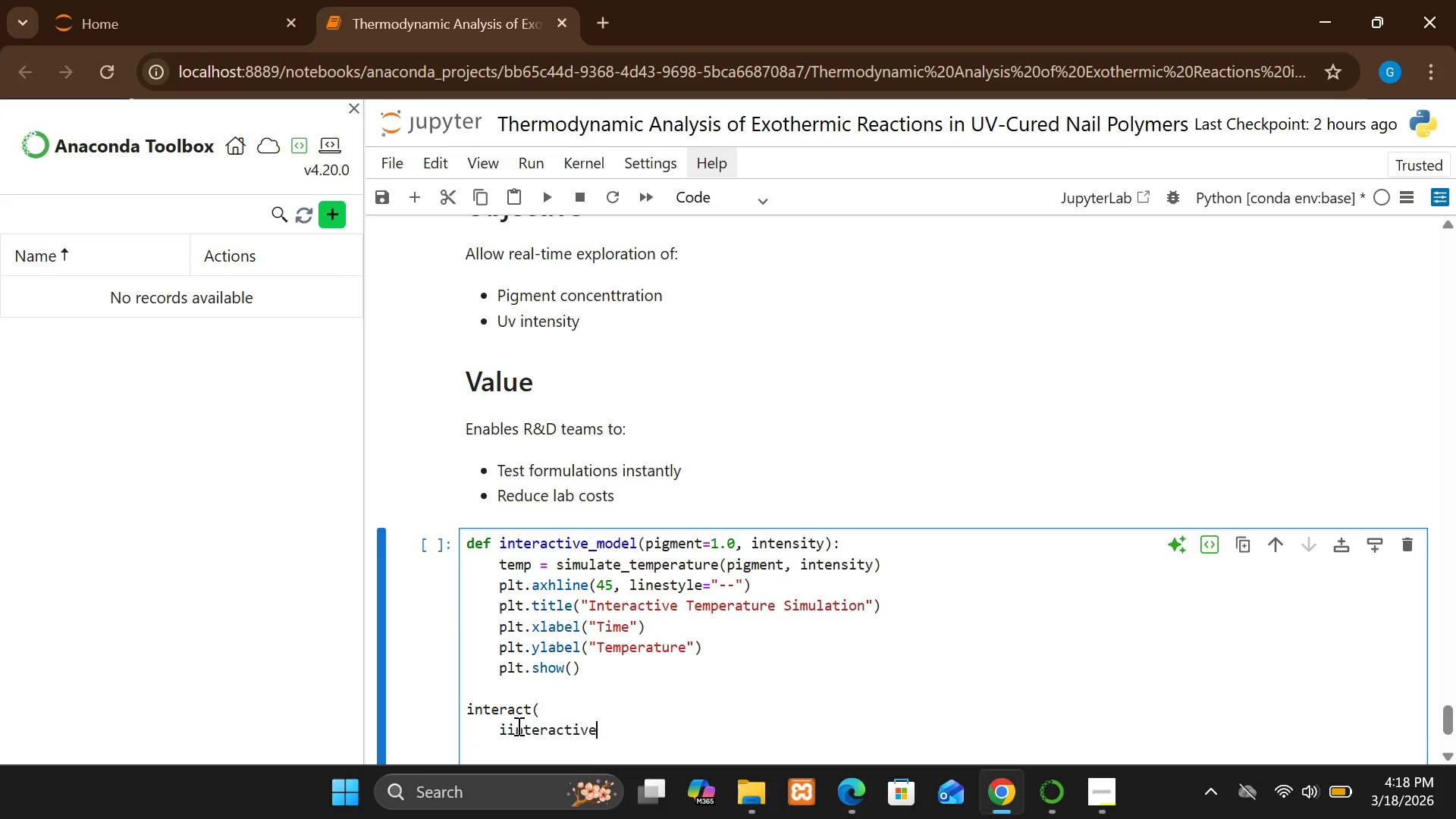 
left_click([516, 729])
 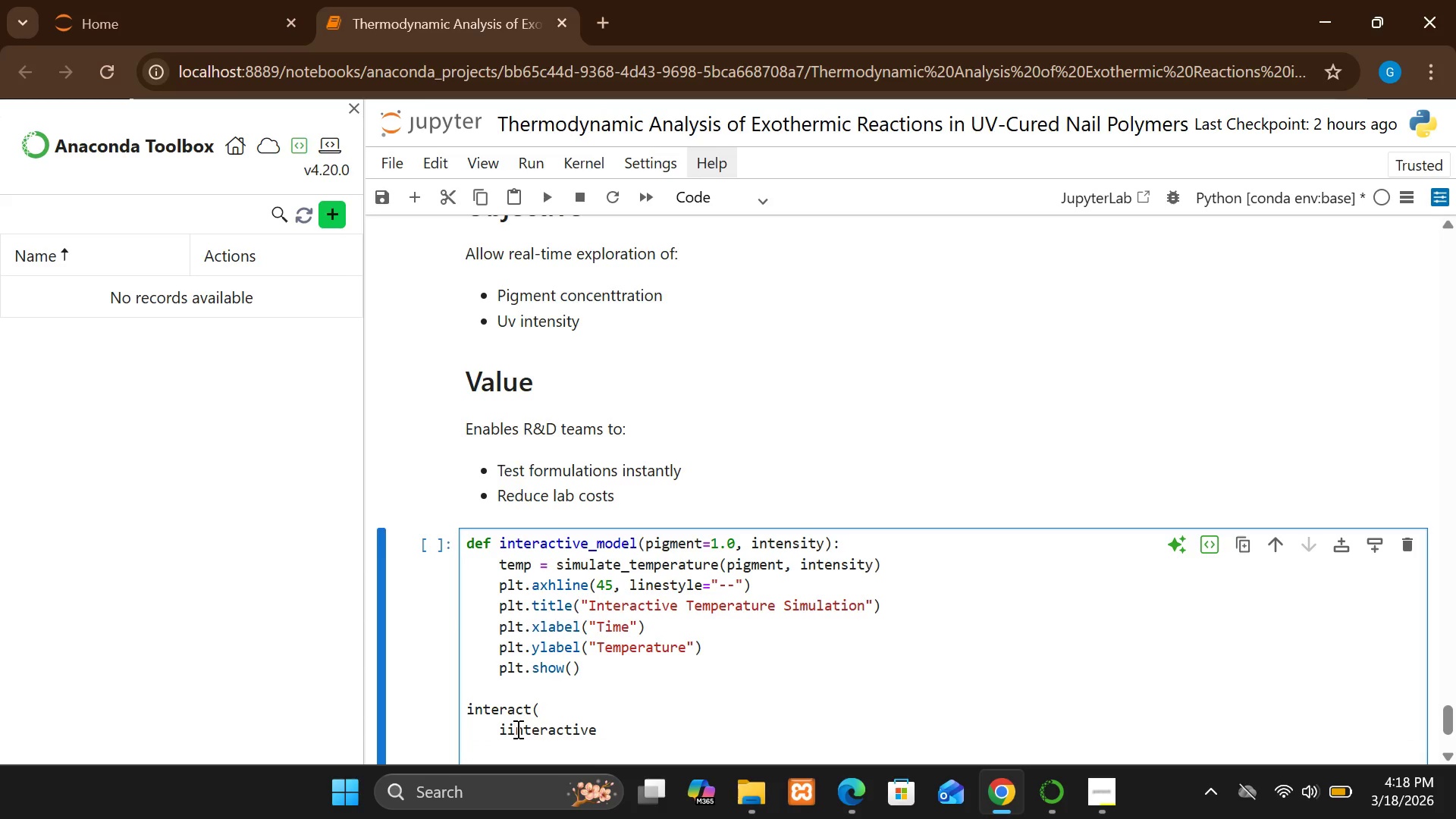 
key(Backspace)
 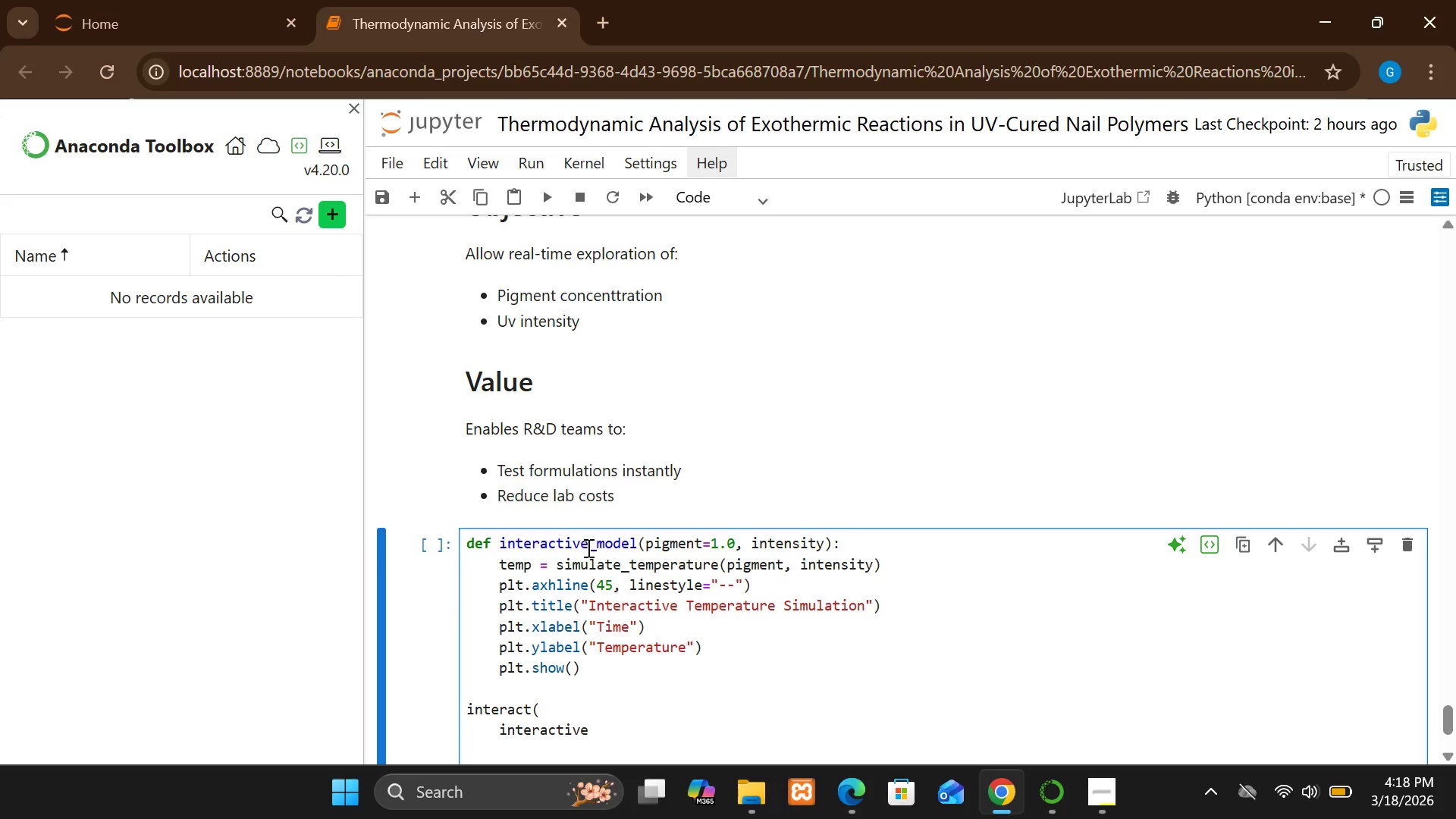 
double_click([589, 548])
 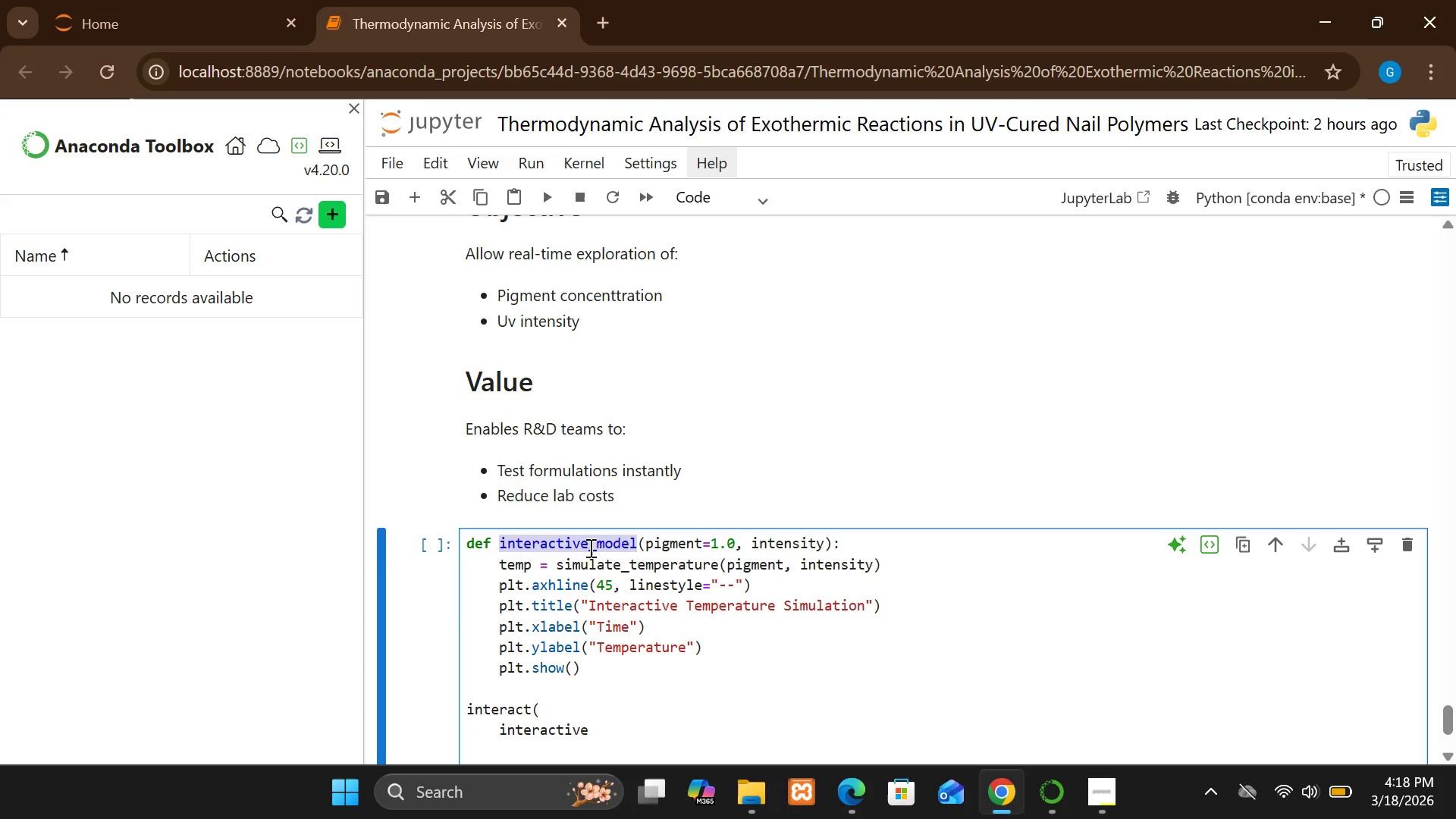 
key(Control+C)
 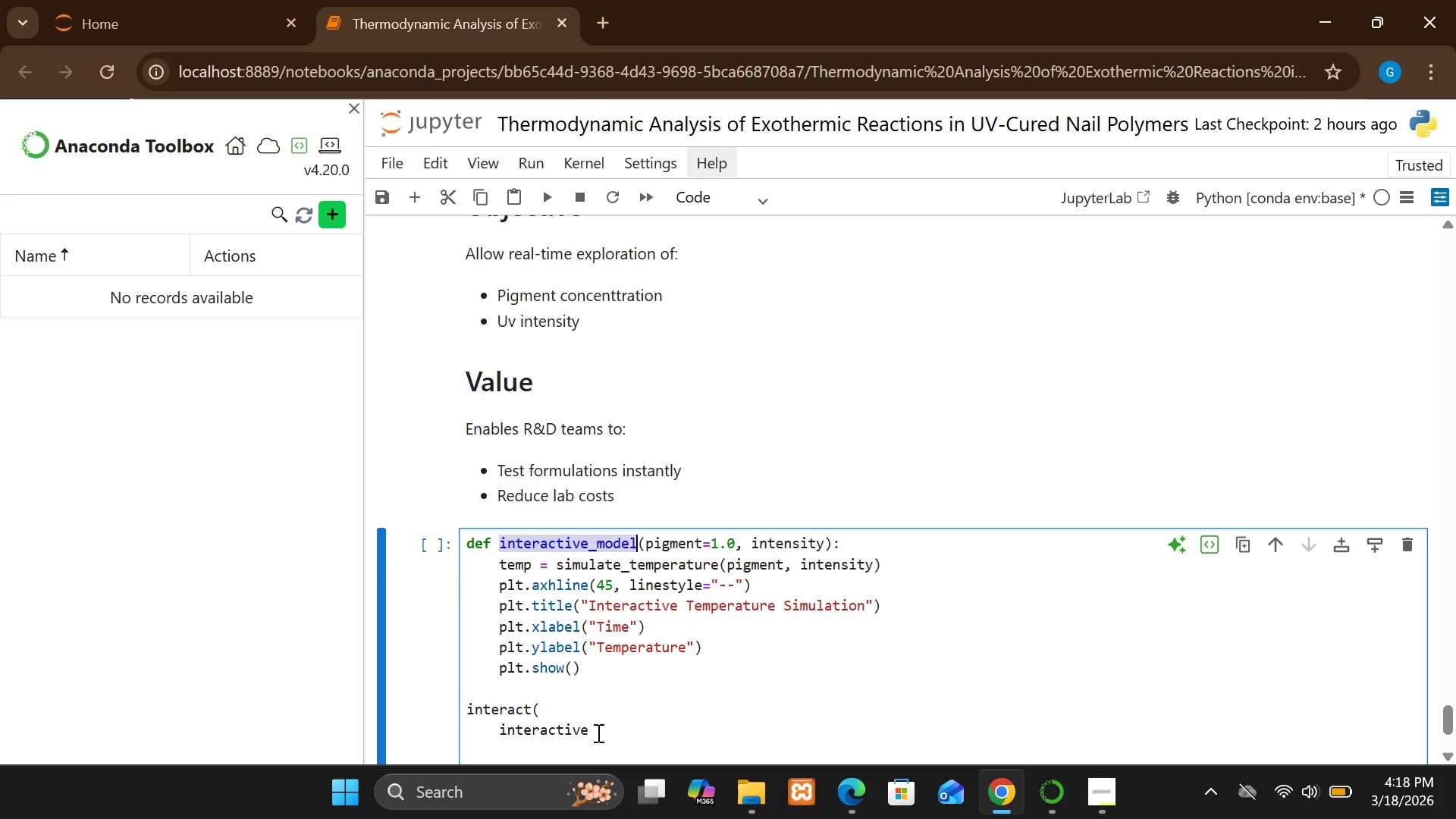 
left_click_drag(start_coordinate=[596, 733], to_coordinate=[498, 730])
 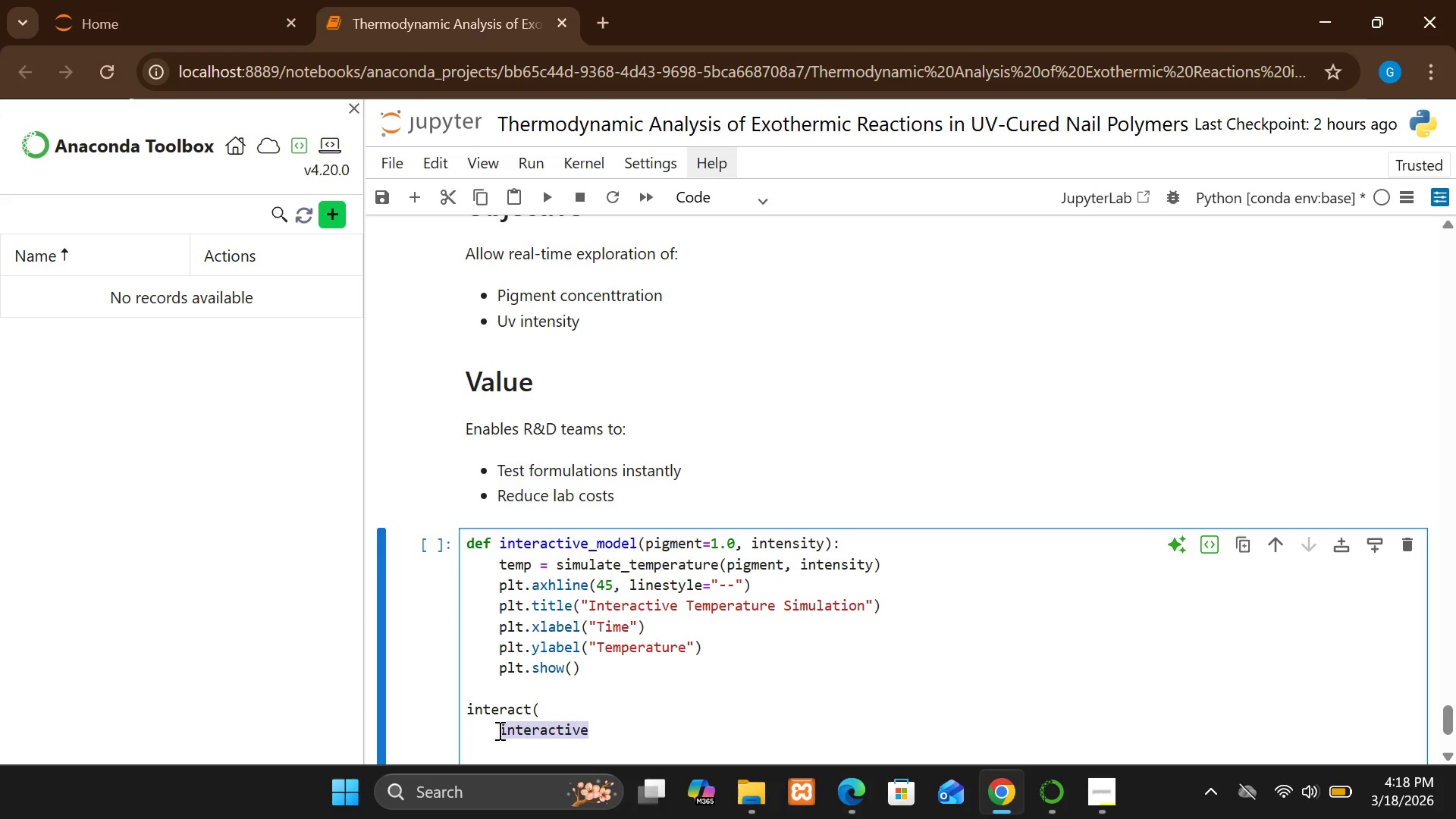 
key(Control+V)
 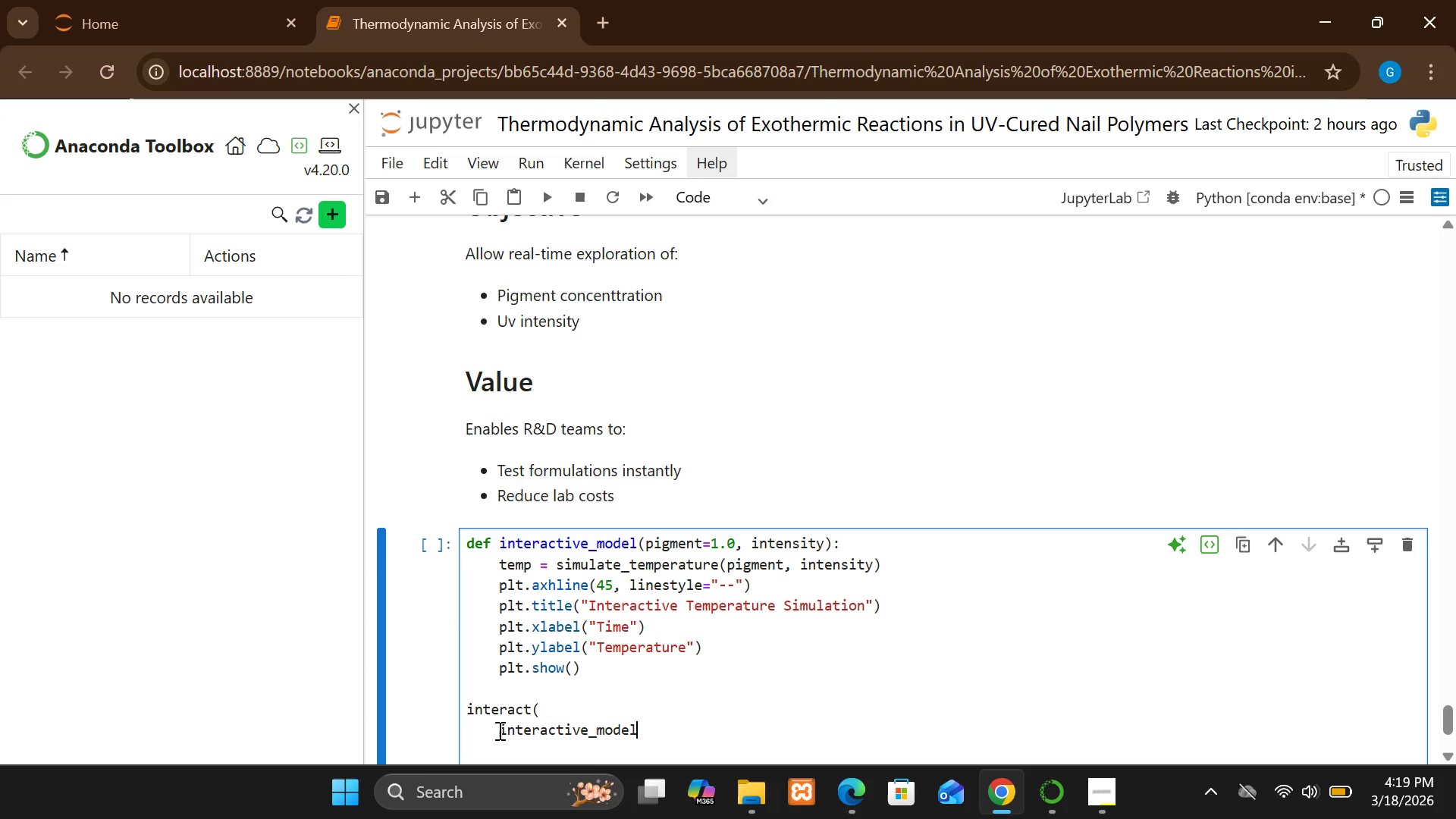 
key(Comma)
 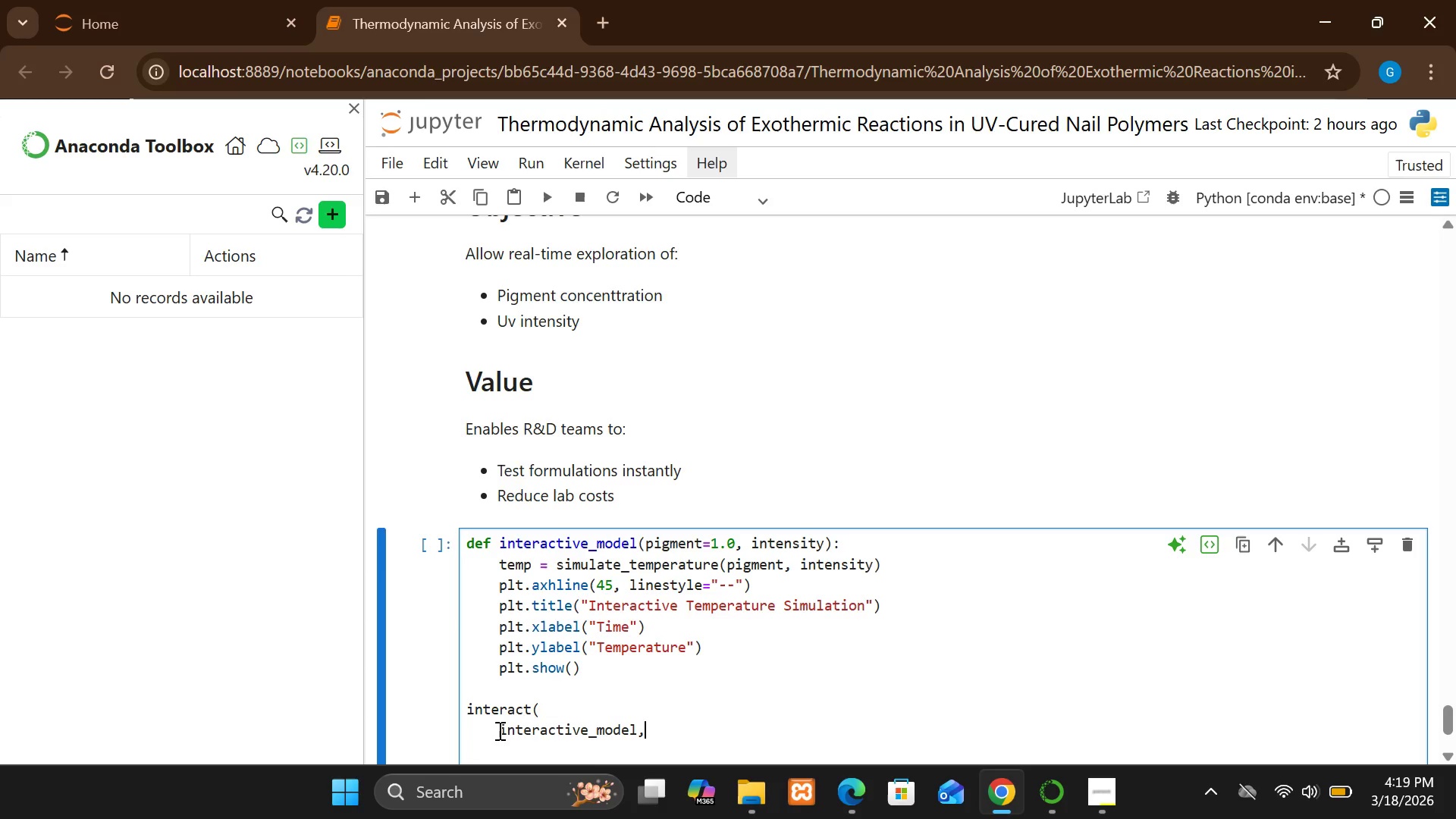 
key(Enter)
 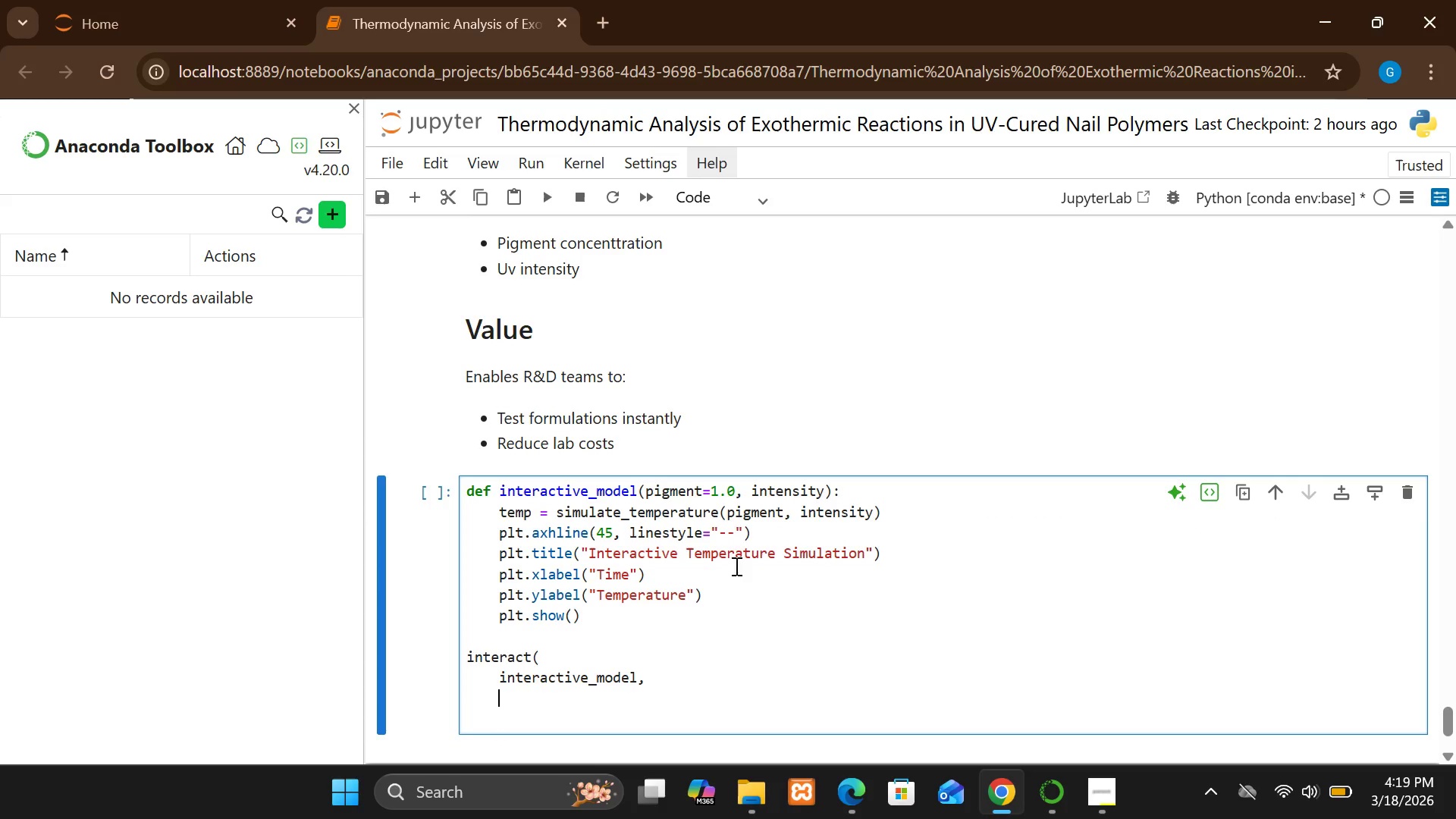 
double_click([752, 510])
 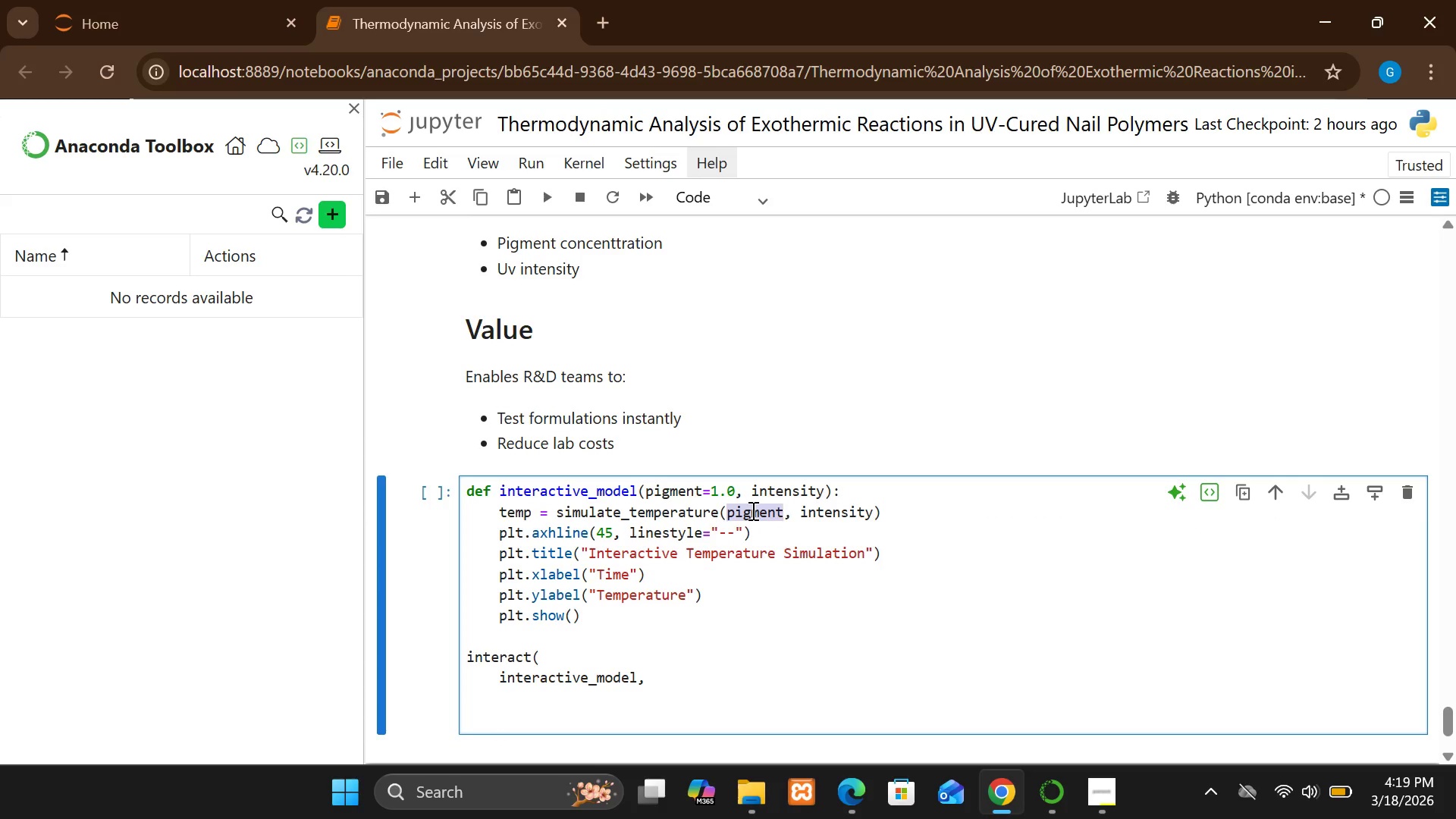 
key(Control+C)
 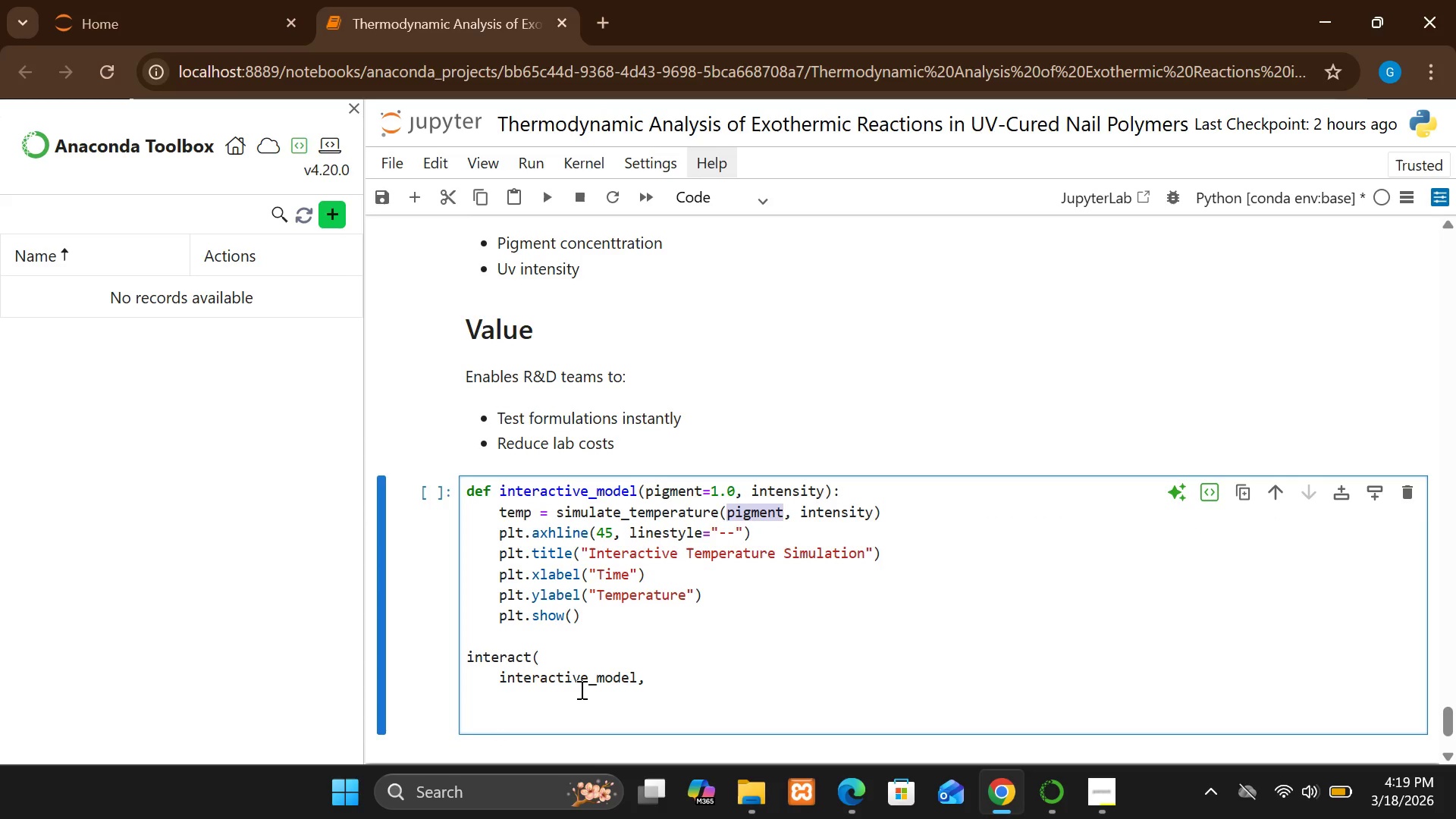 
left_click([577, 695])
 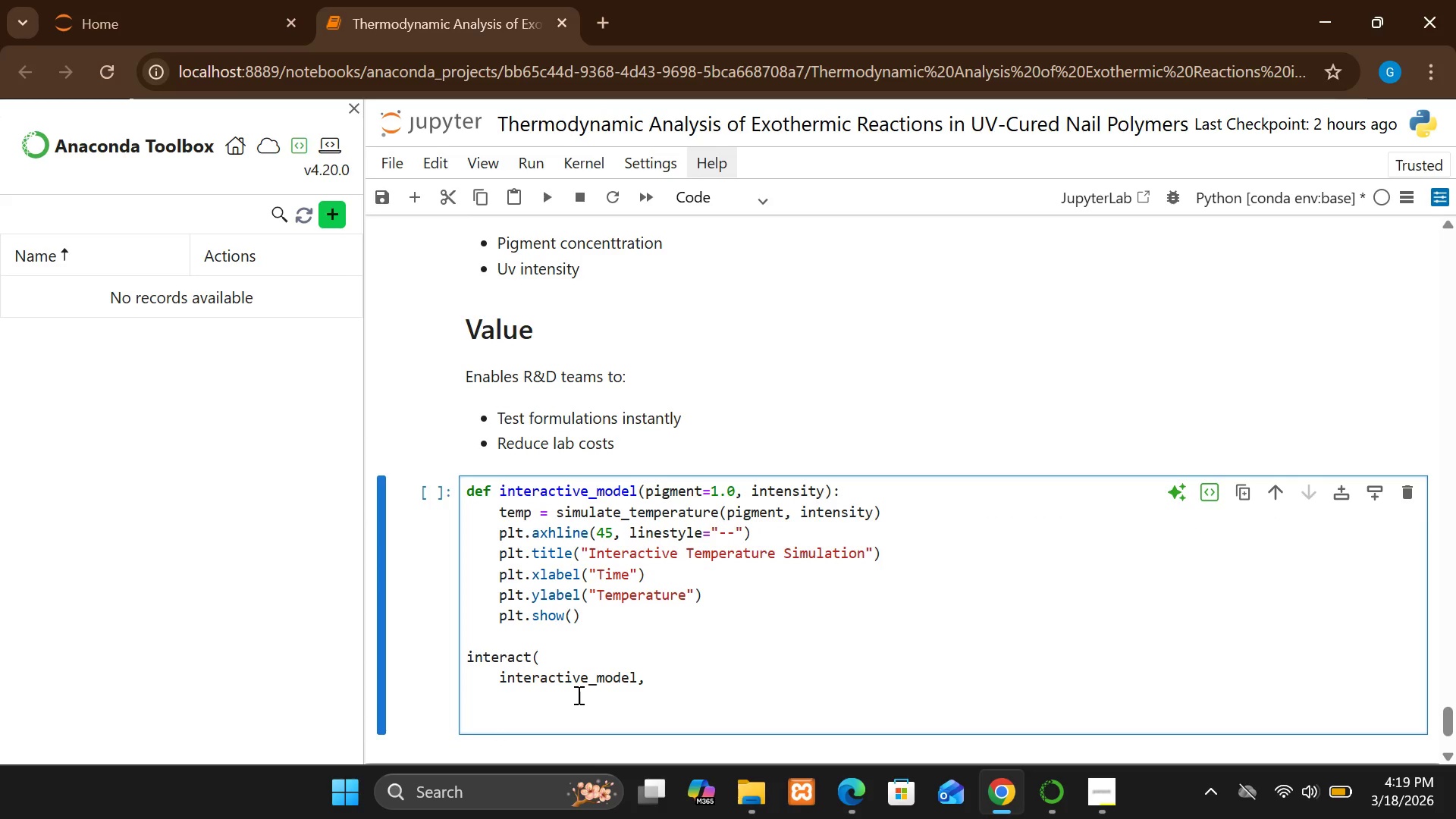 
key(Control+V)
 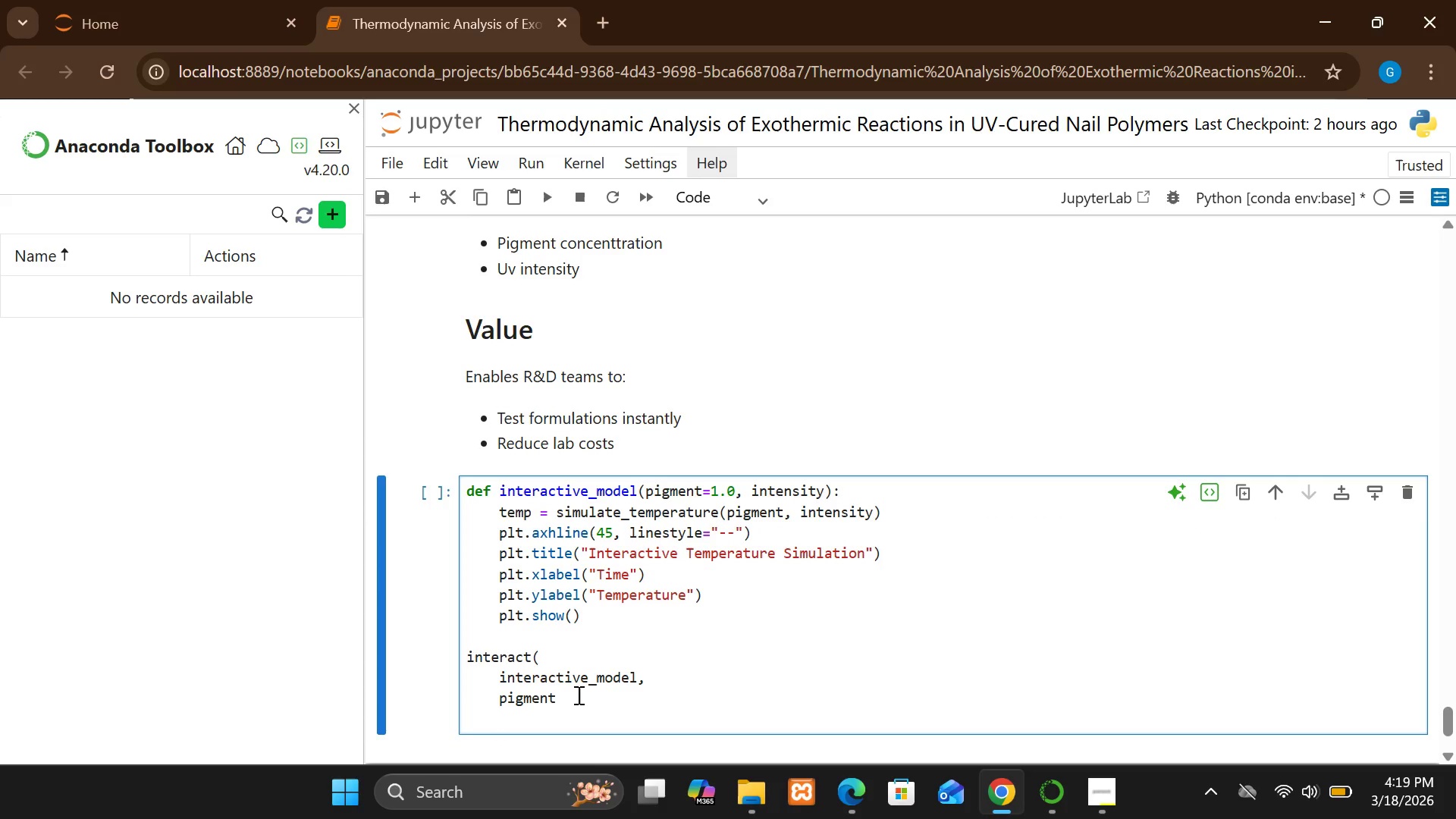 
key(Equal)
 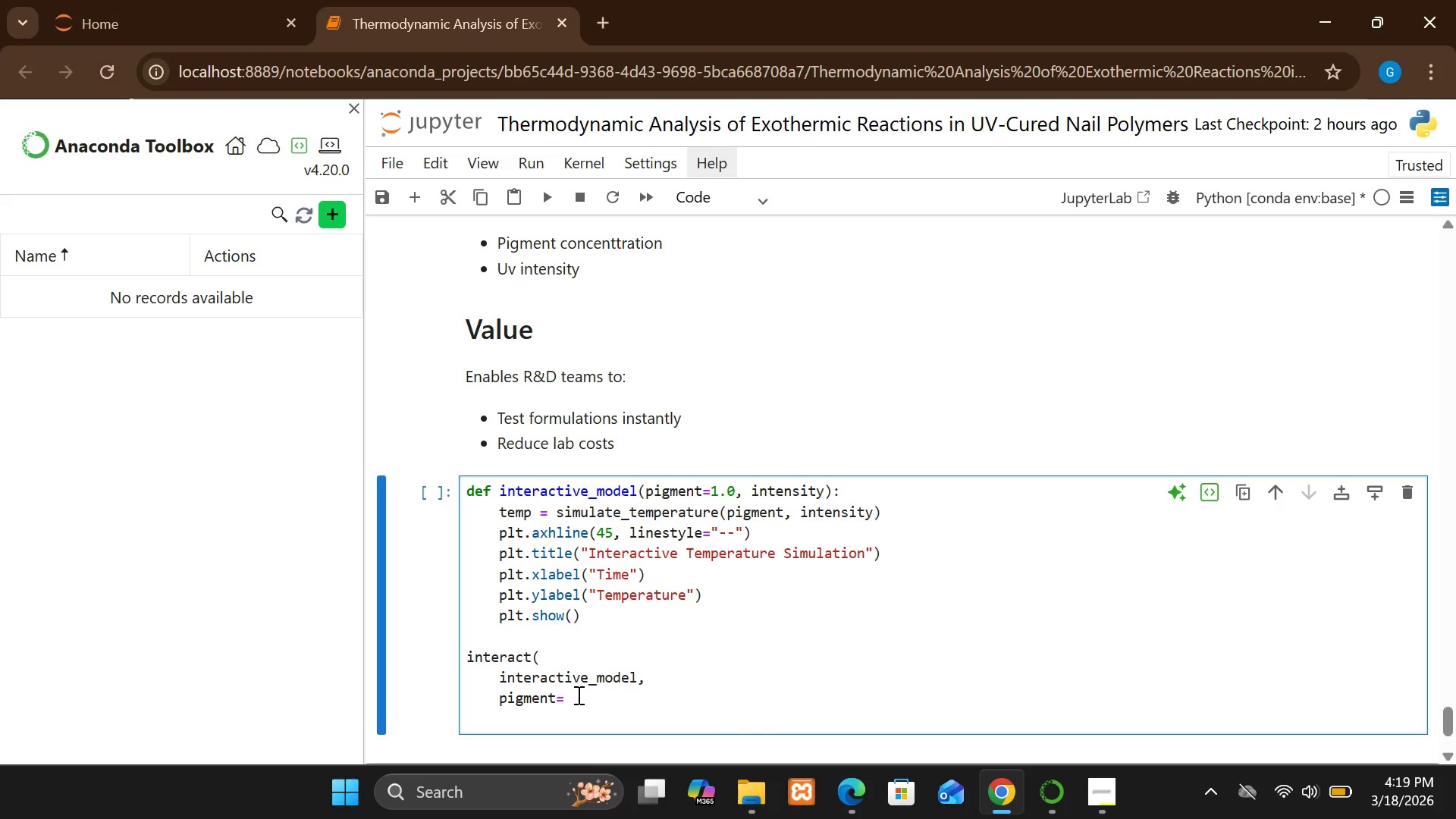 
type(FloatSlider(min)
 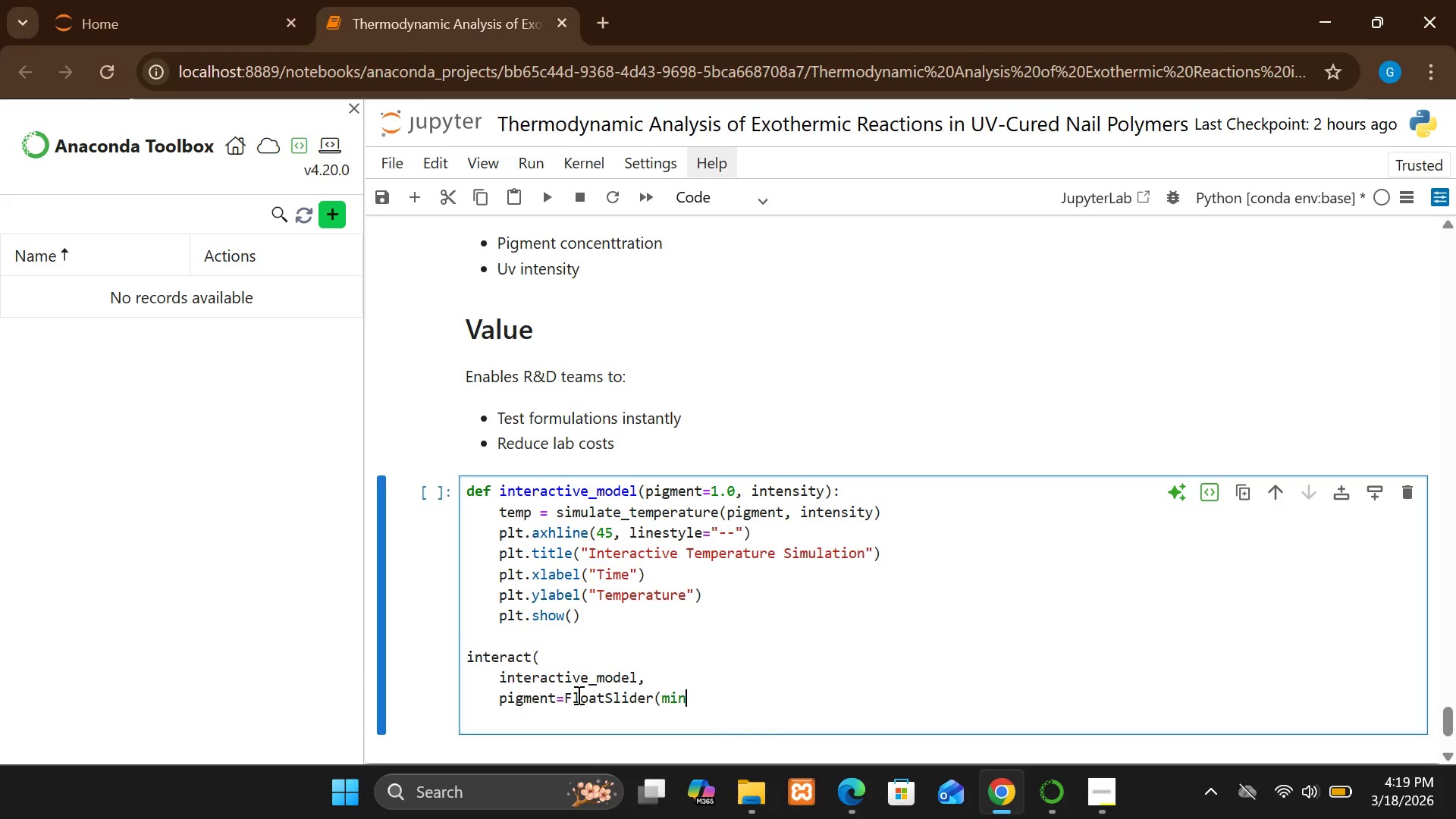 
type(=0.5, max=2, step)
 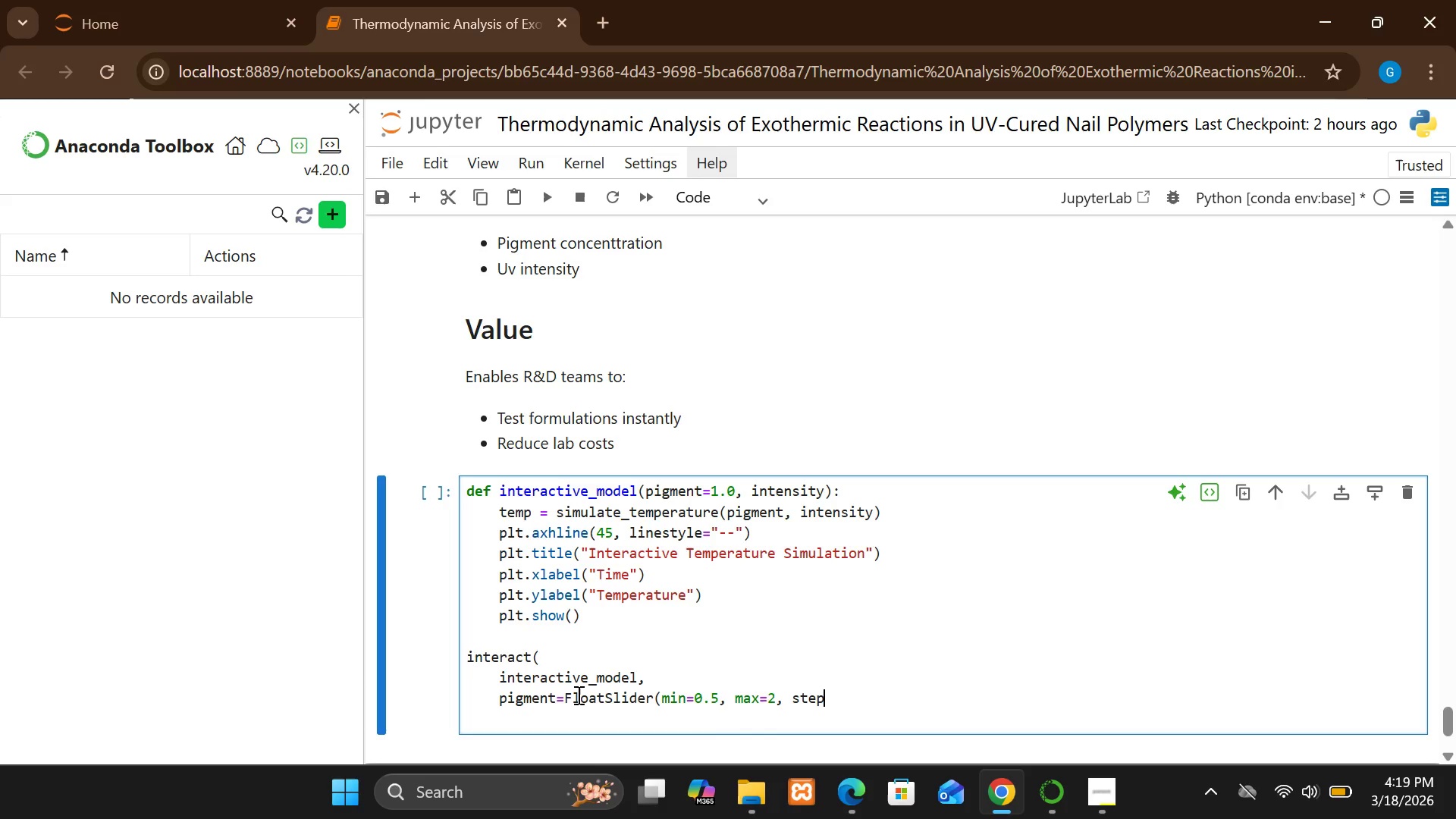 
type(=.)
key(Backspace)
type(0.1, value=1),)
 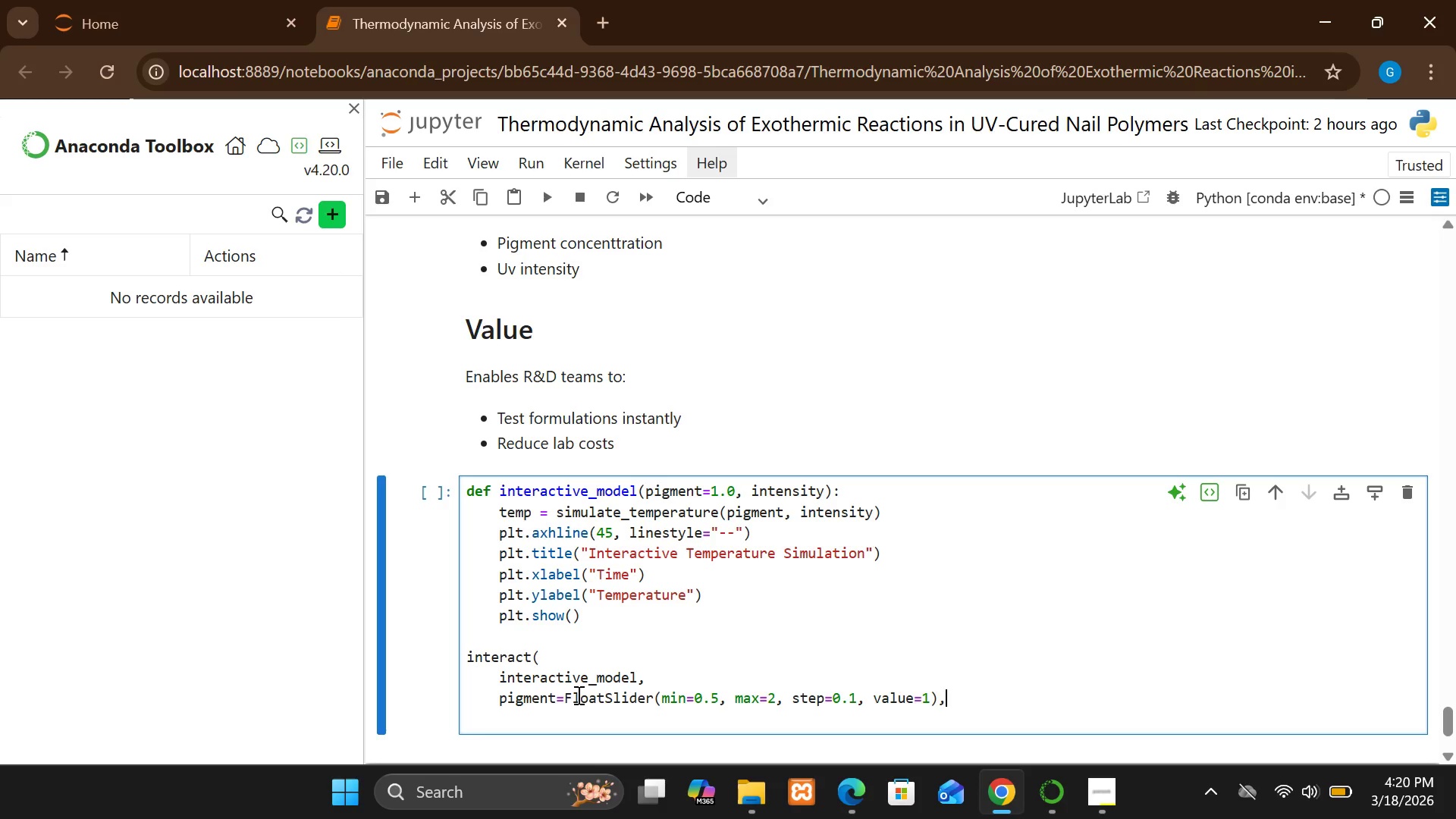 
double_click([657, 706])
 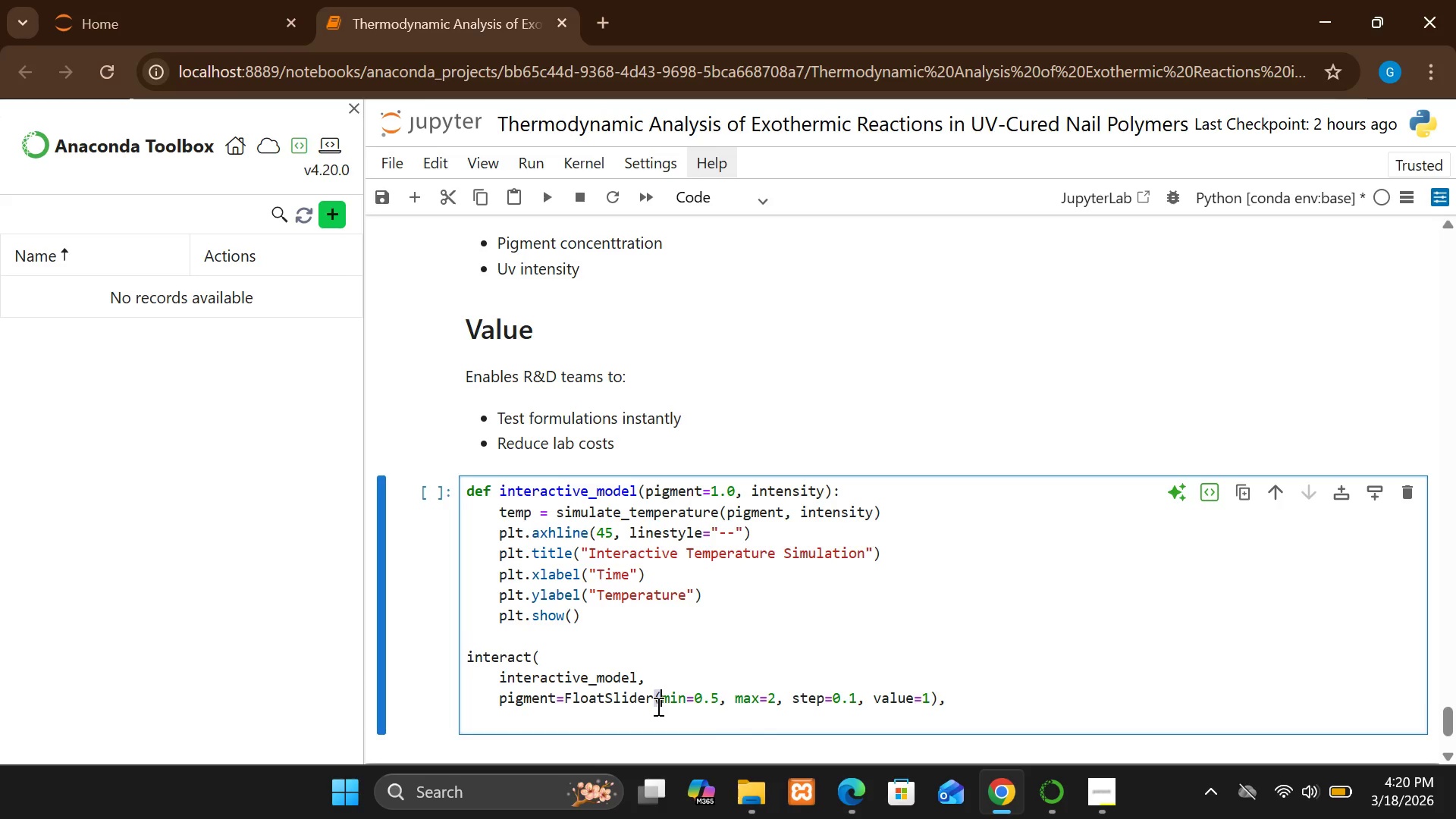 
triple_click([657, 706])
 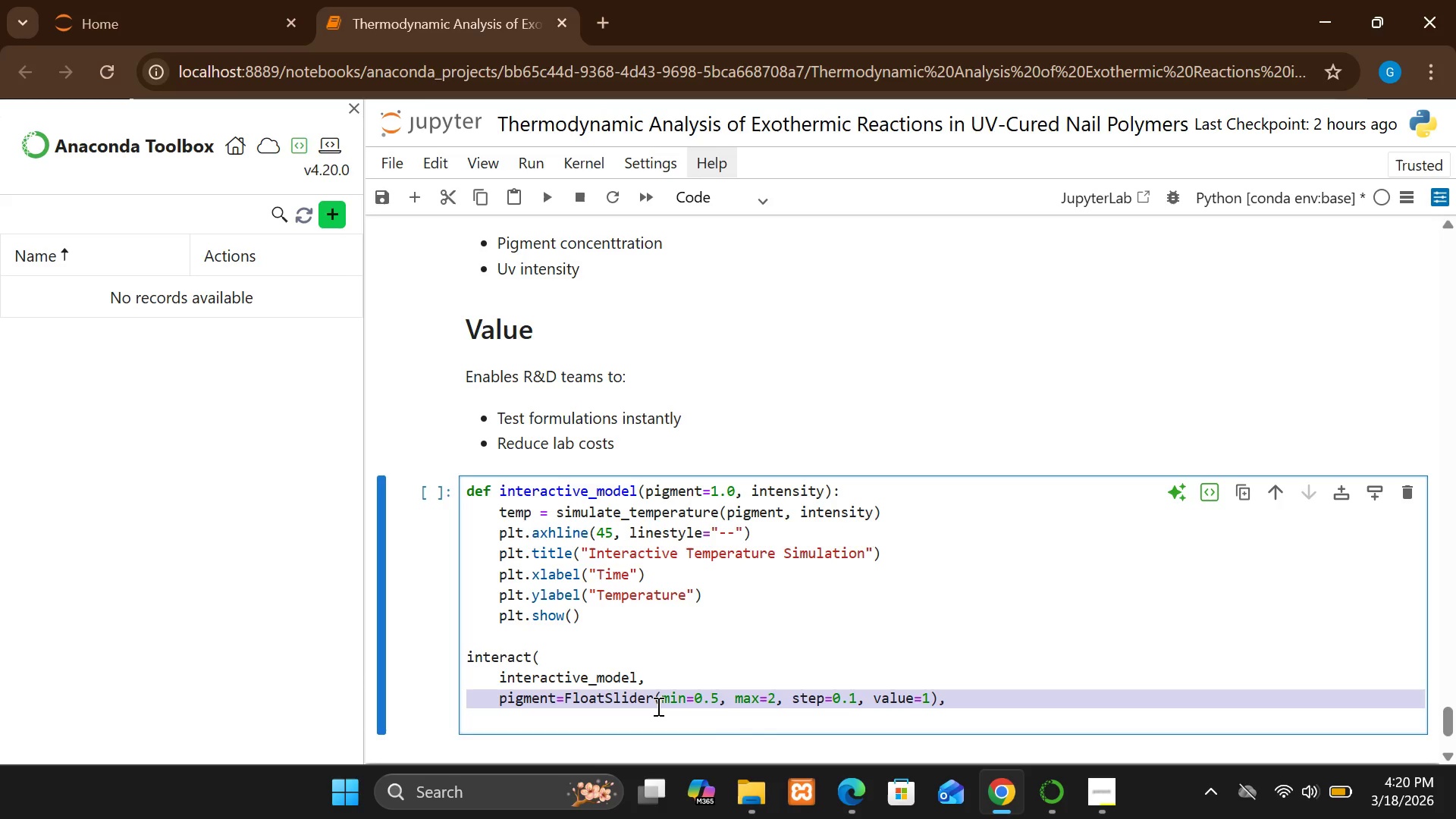 
key(Control+C)
 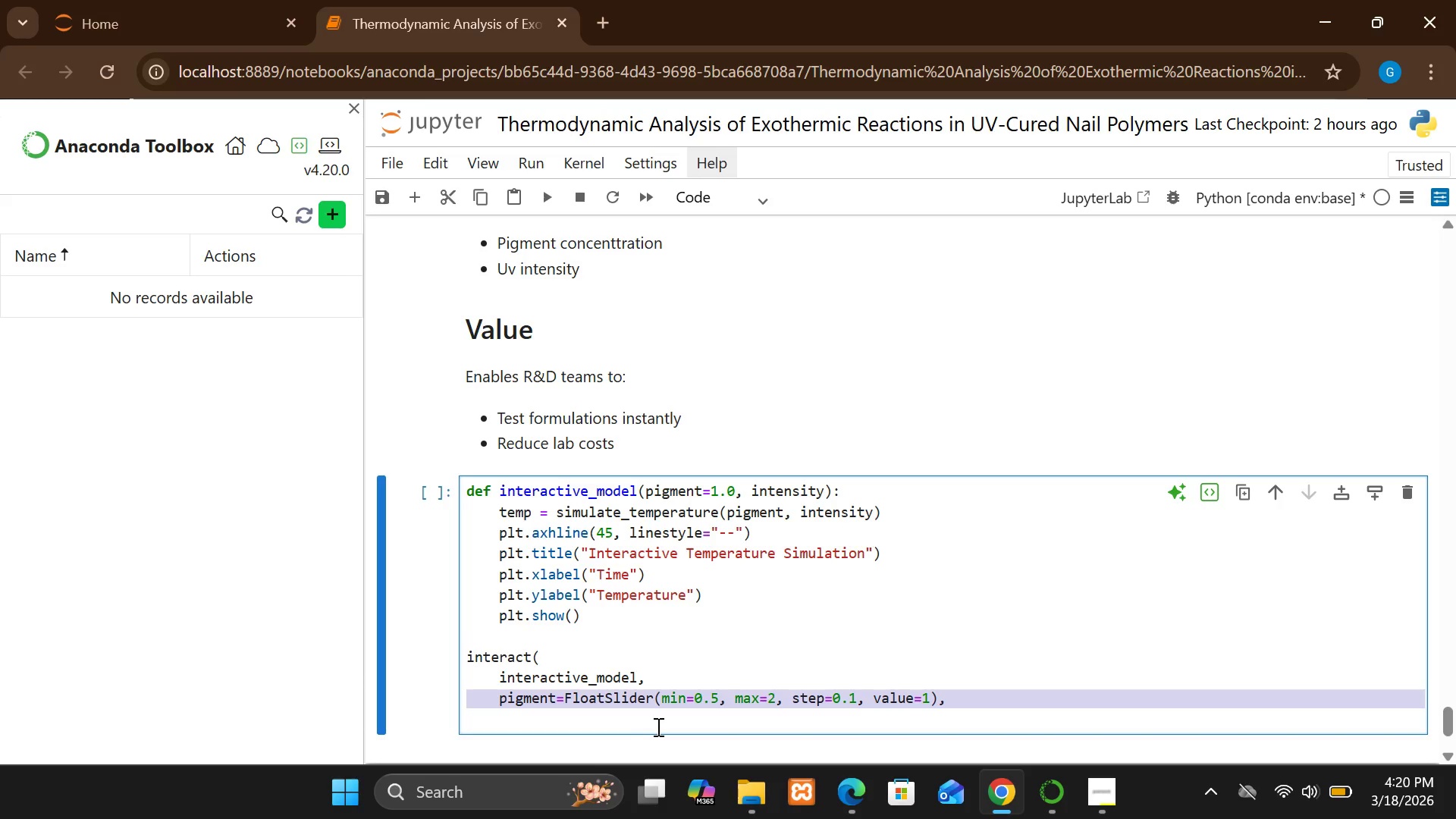 
left_click([657, 726])
 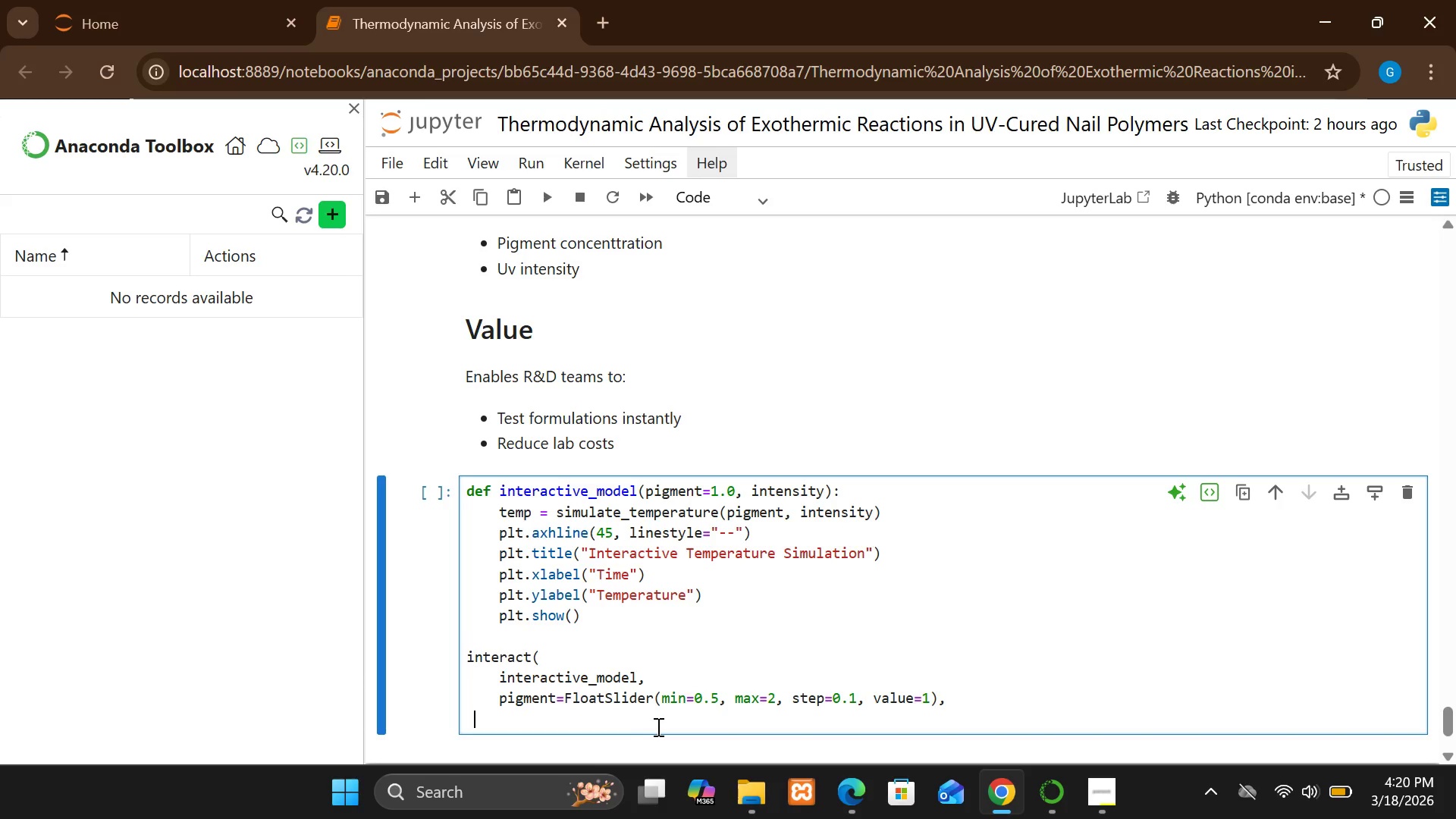 
key(Control+V)
 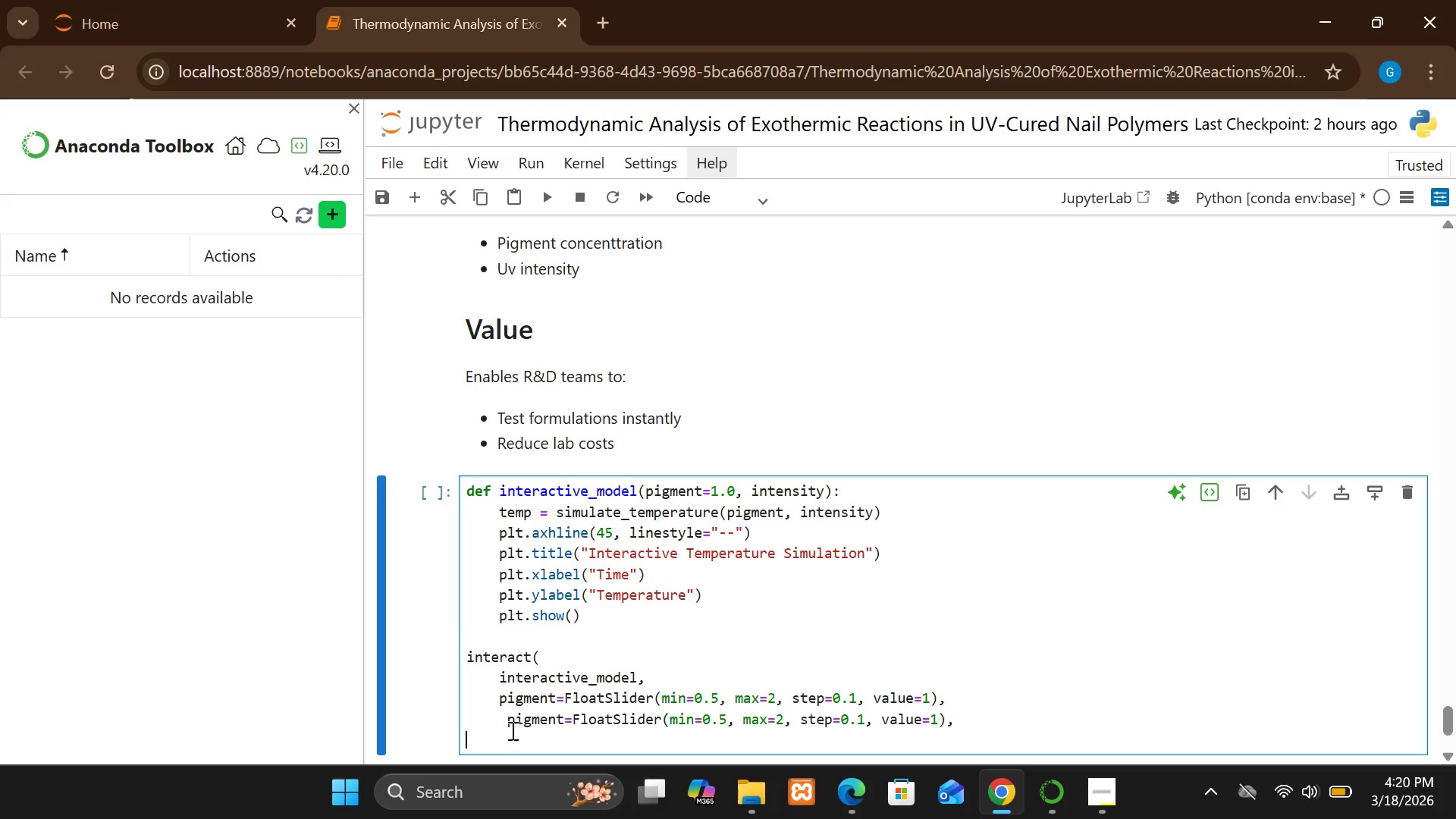 
left_click([506, 722])
 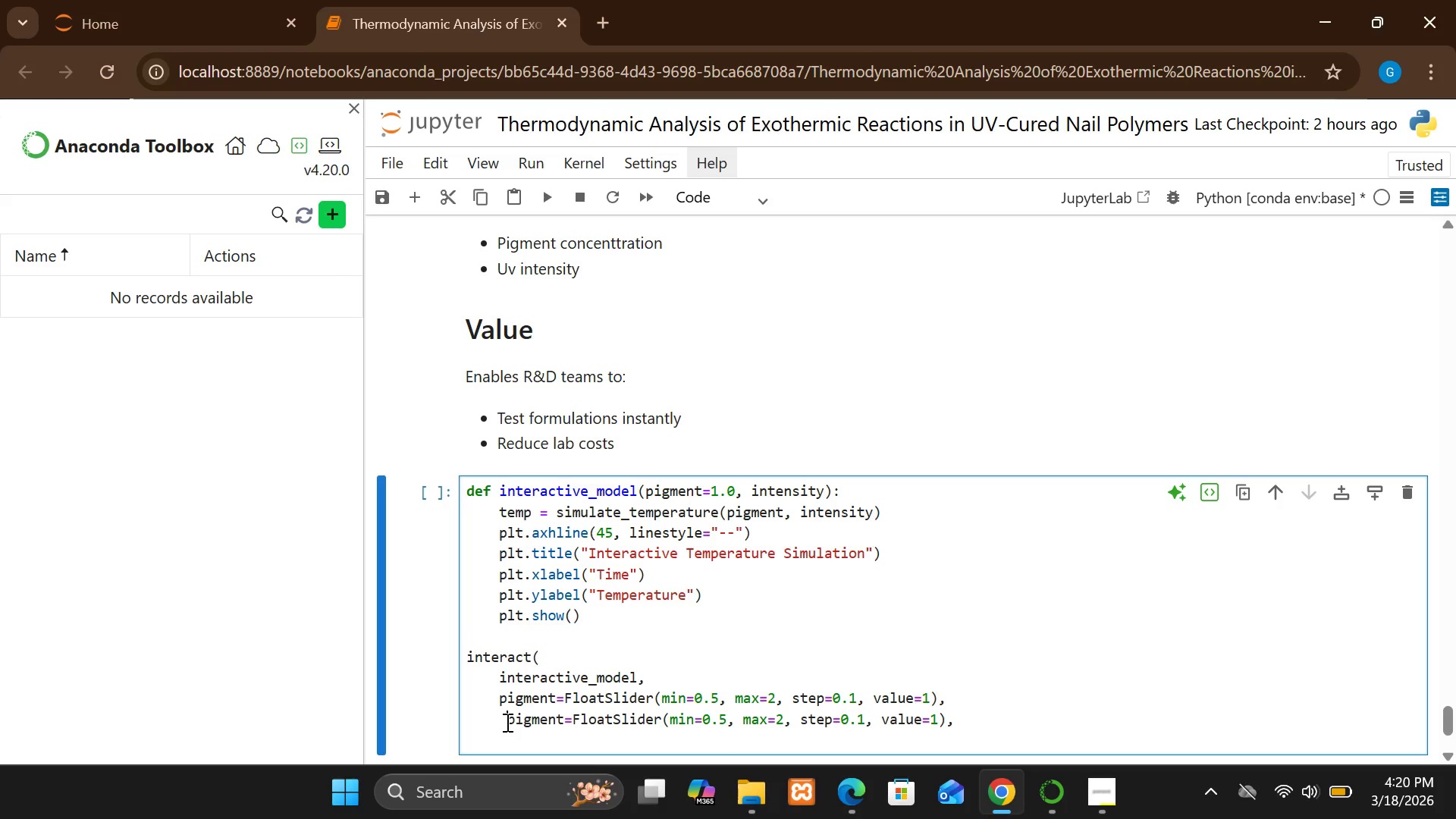 
key(Backspace)
 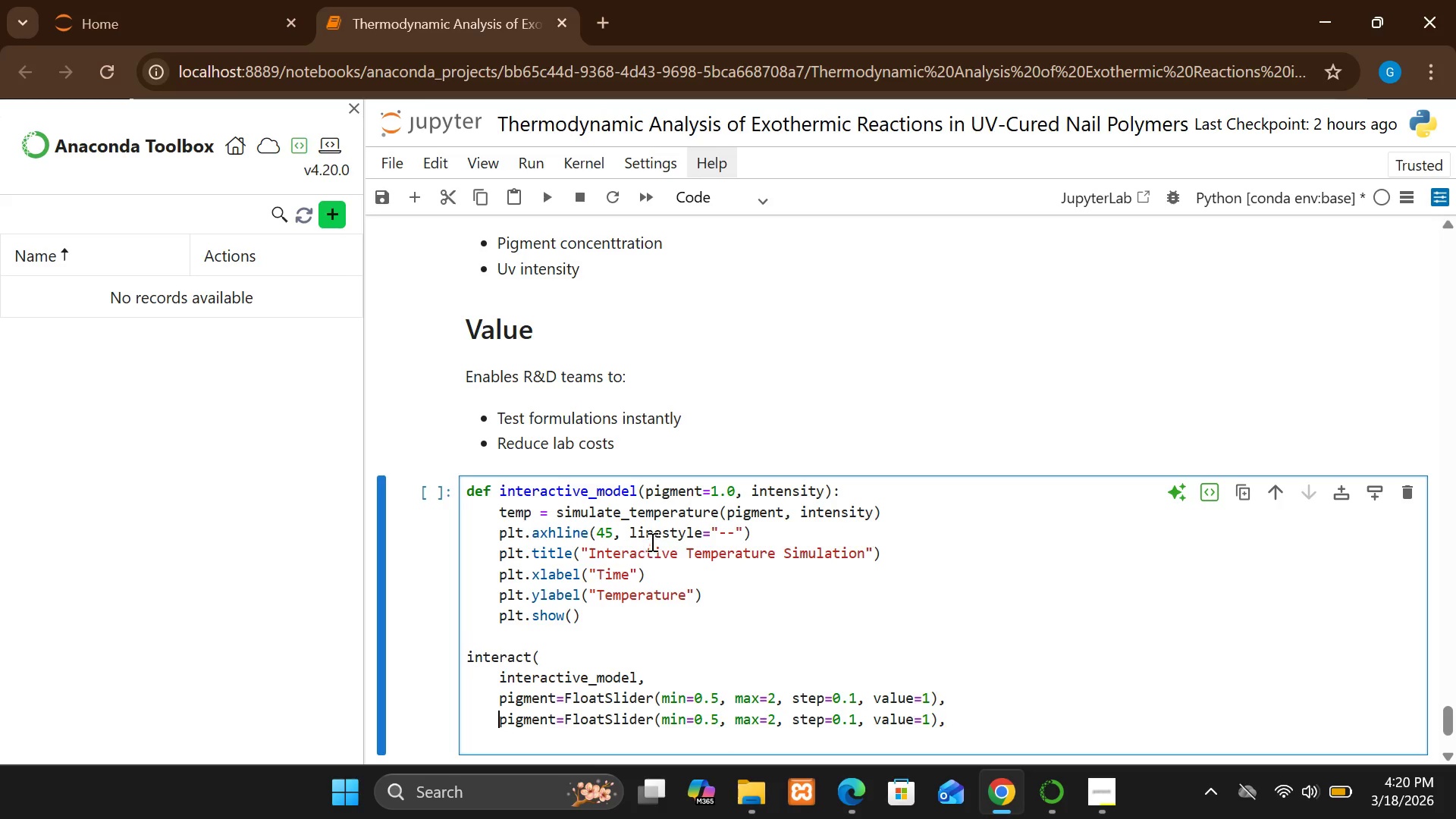 
left_click([656, 530])
 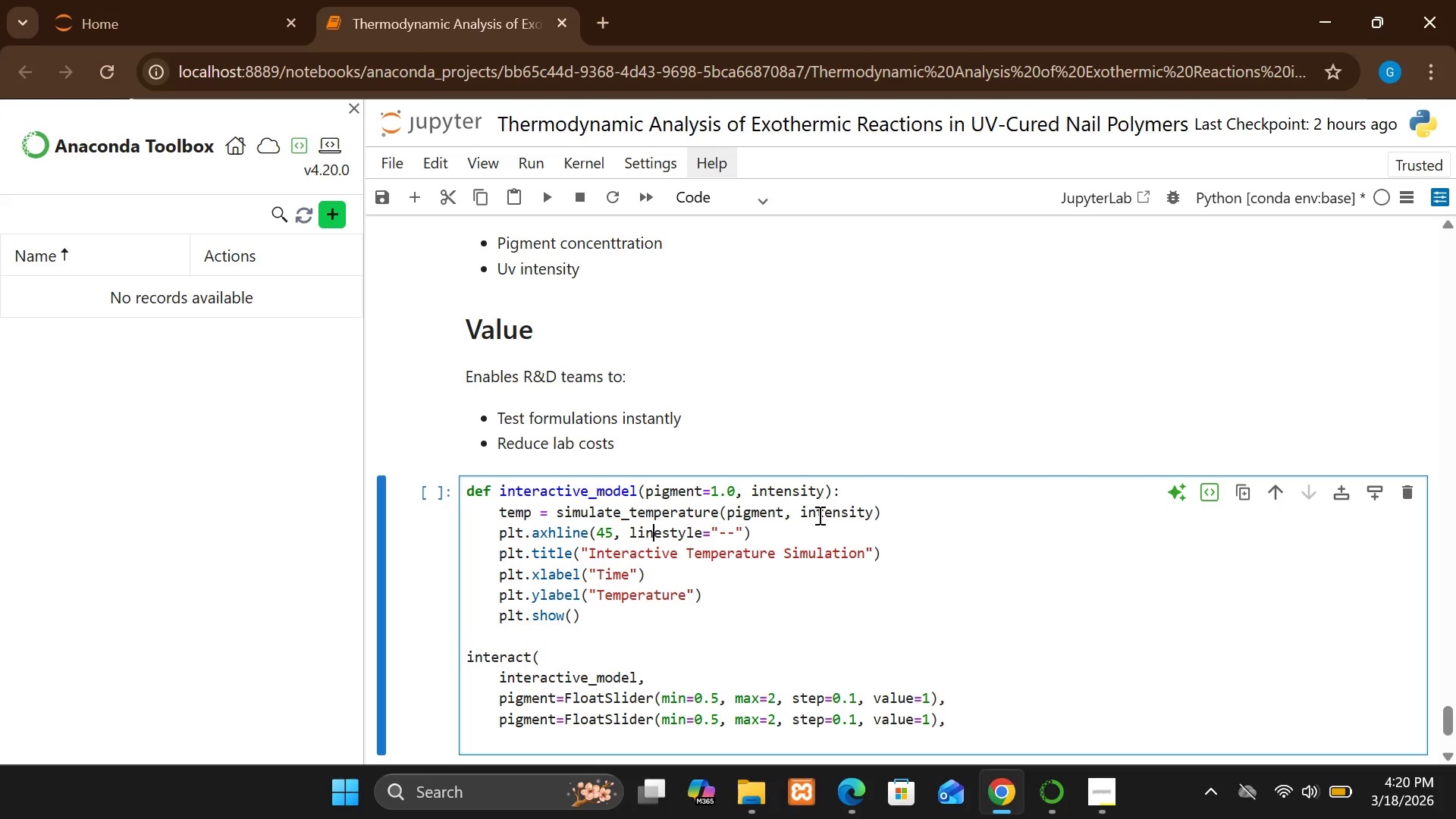 
double_click([818, 515])
 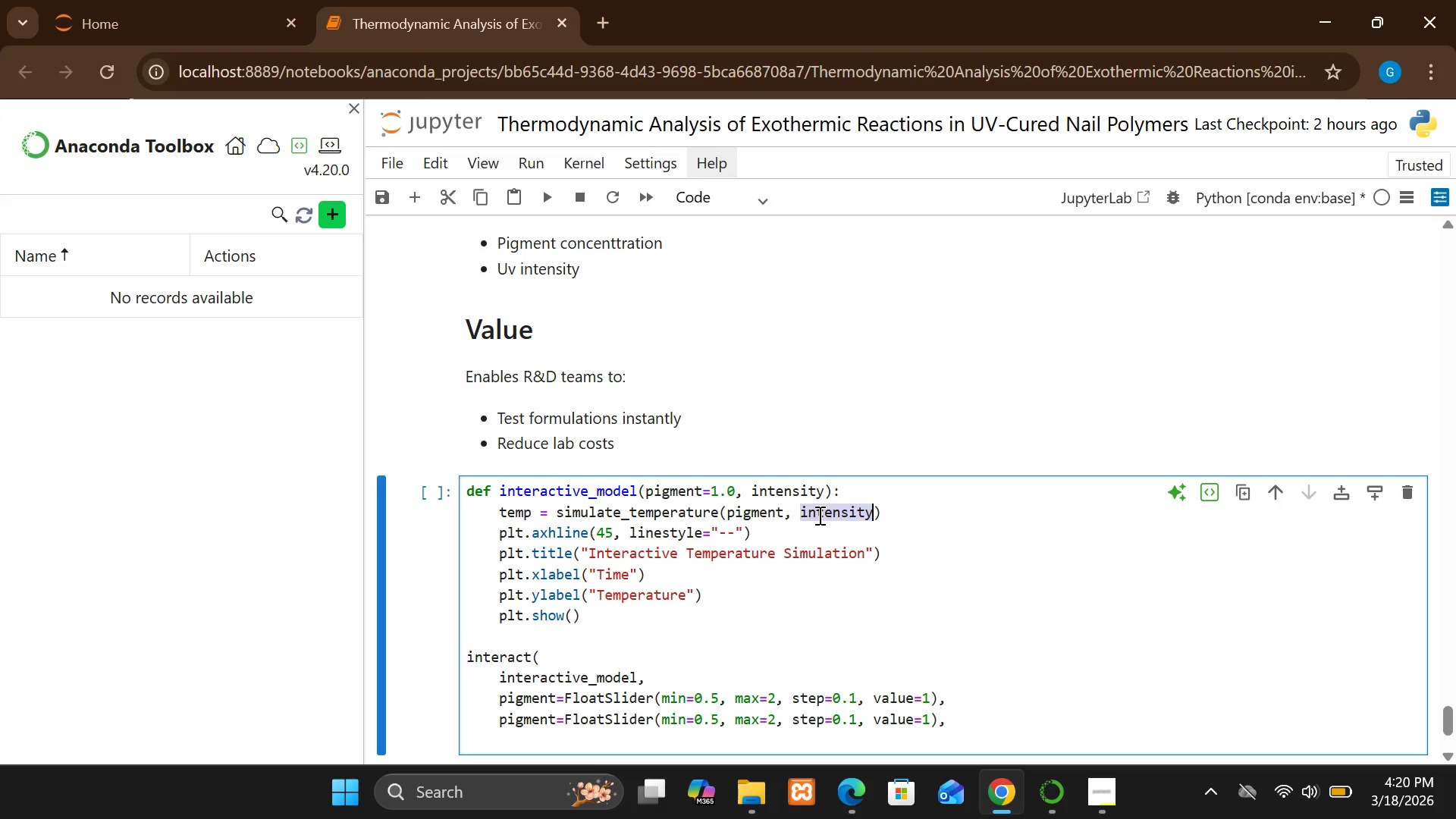 
hold_key(key=ControlLeft, duration=1.53)
 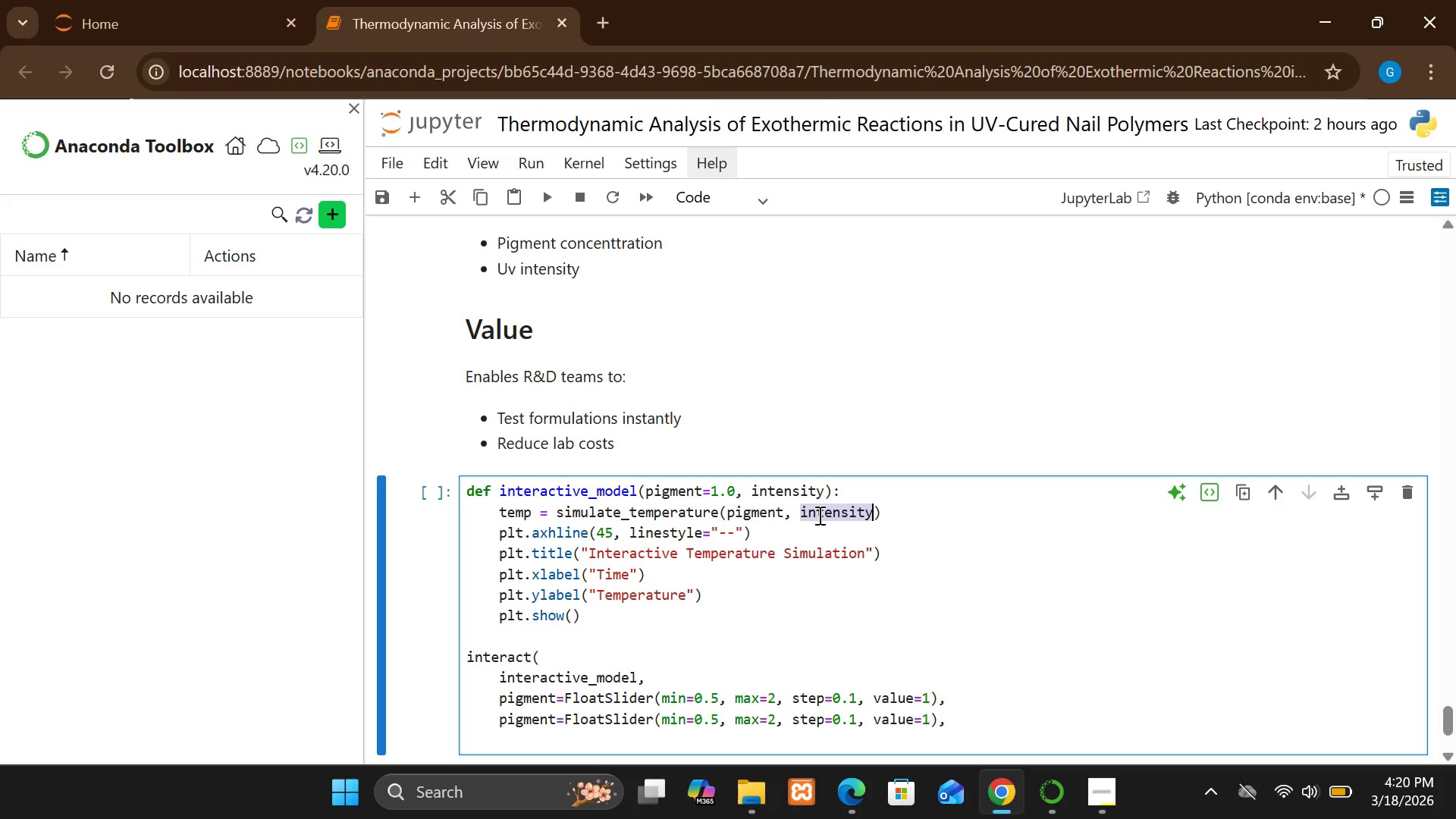 
key(Control+C)
 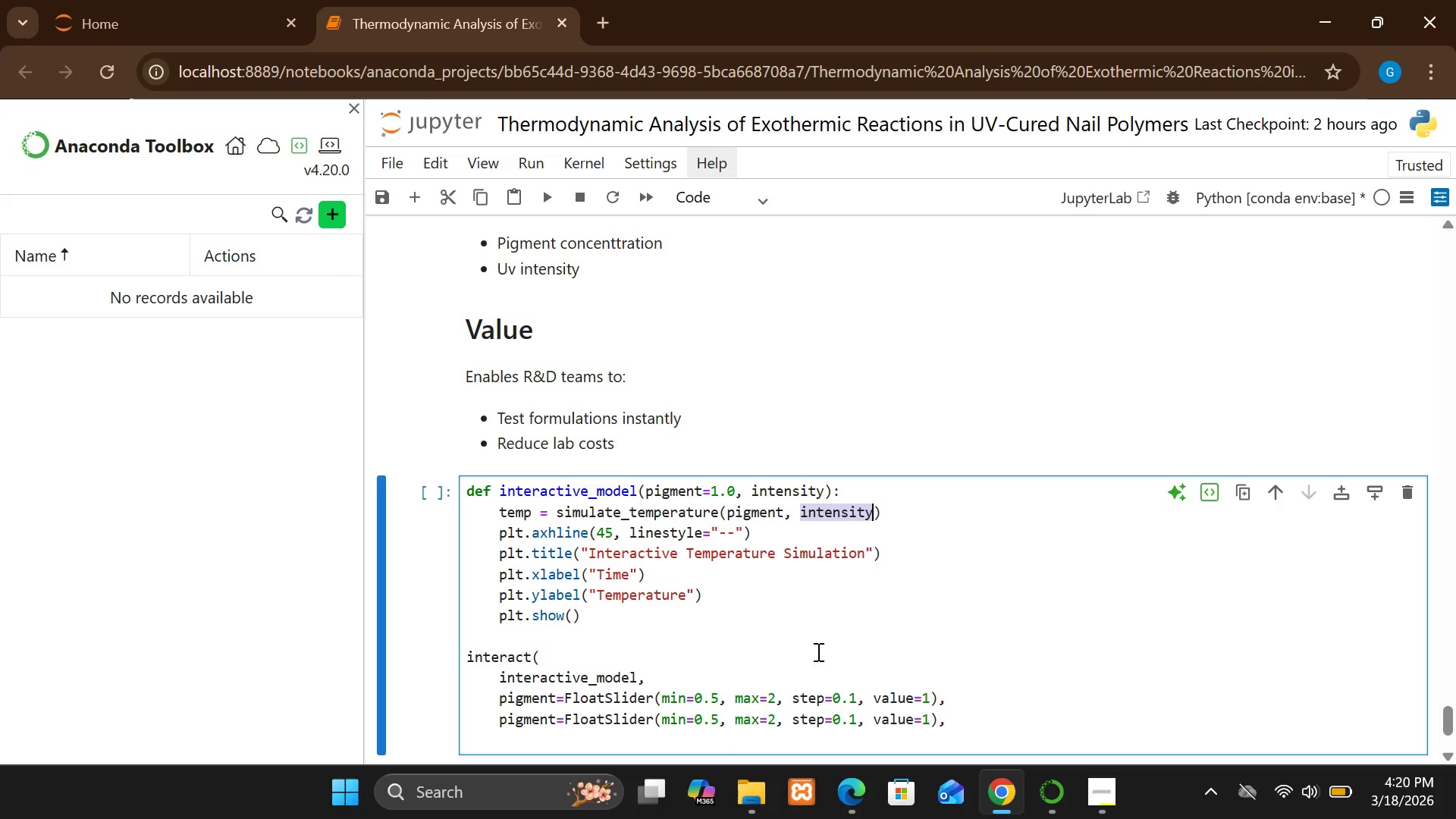 
wait(5.83)
 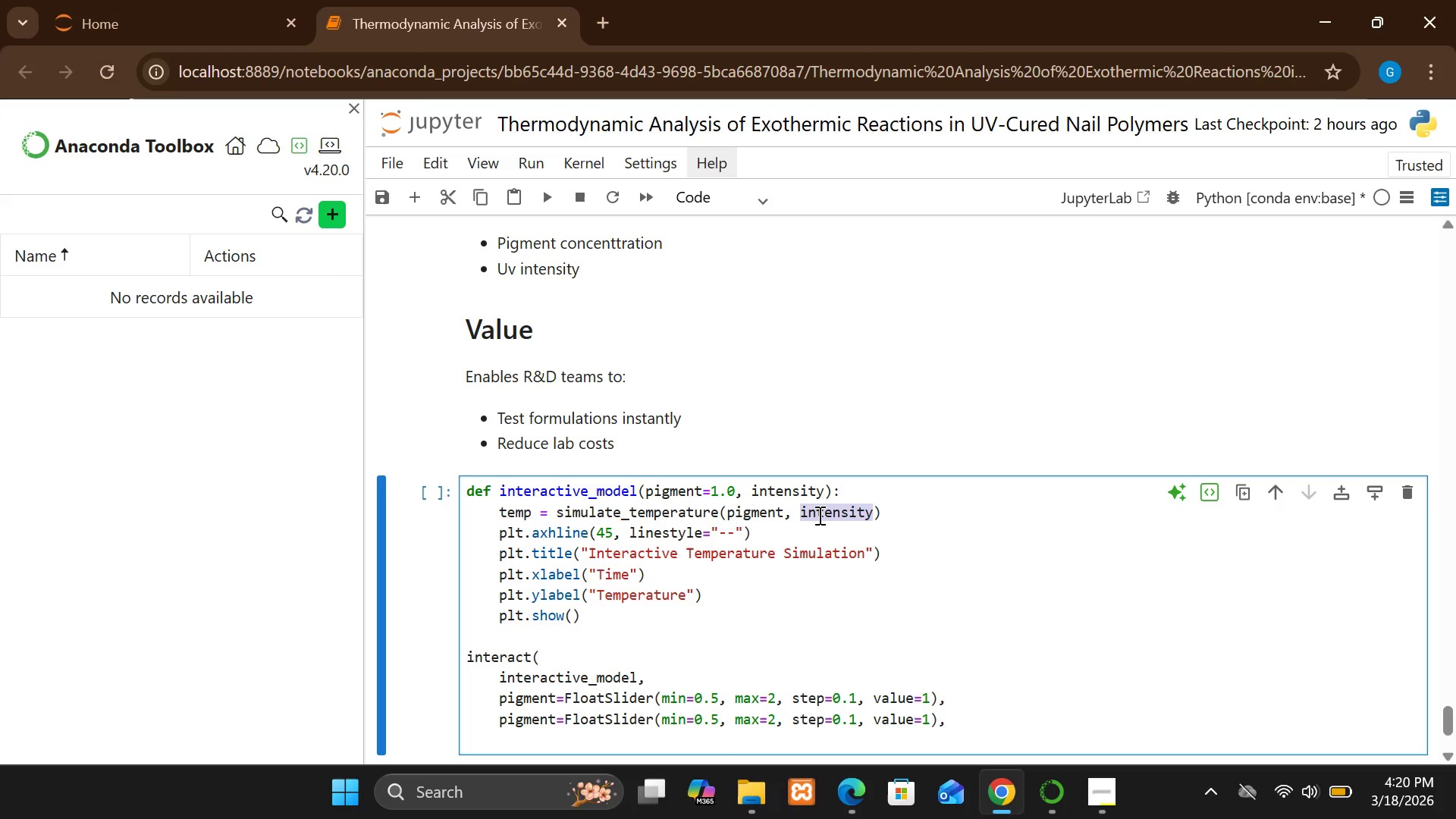 
double_click([542, 715])
 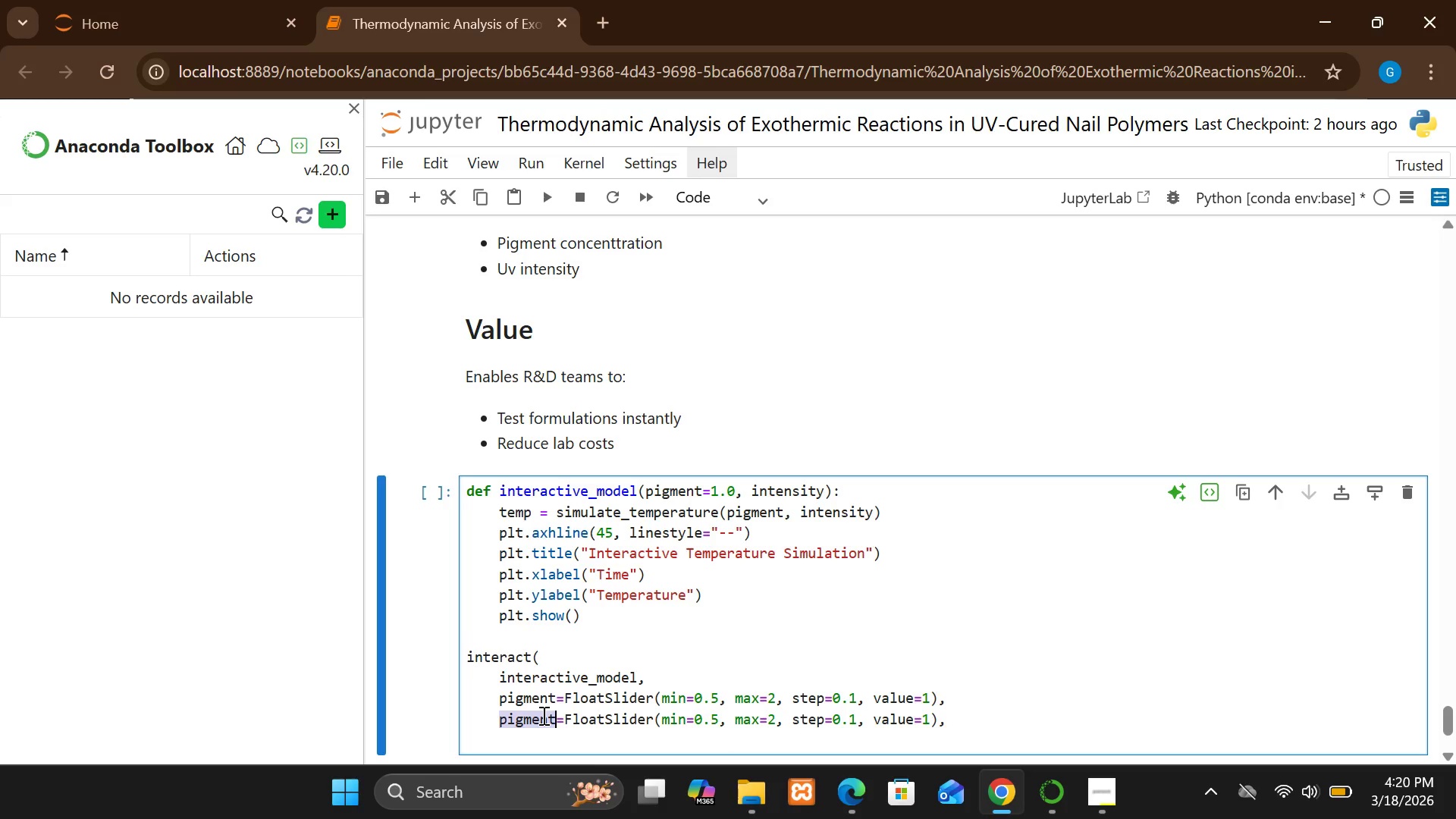 
key(Control+V)
 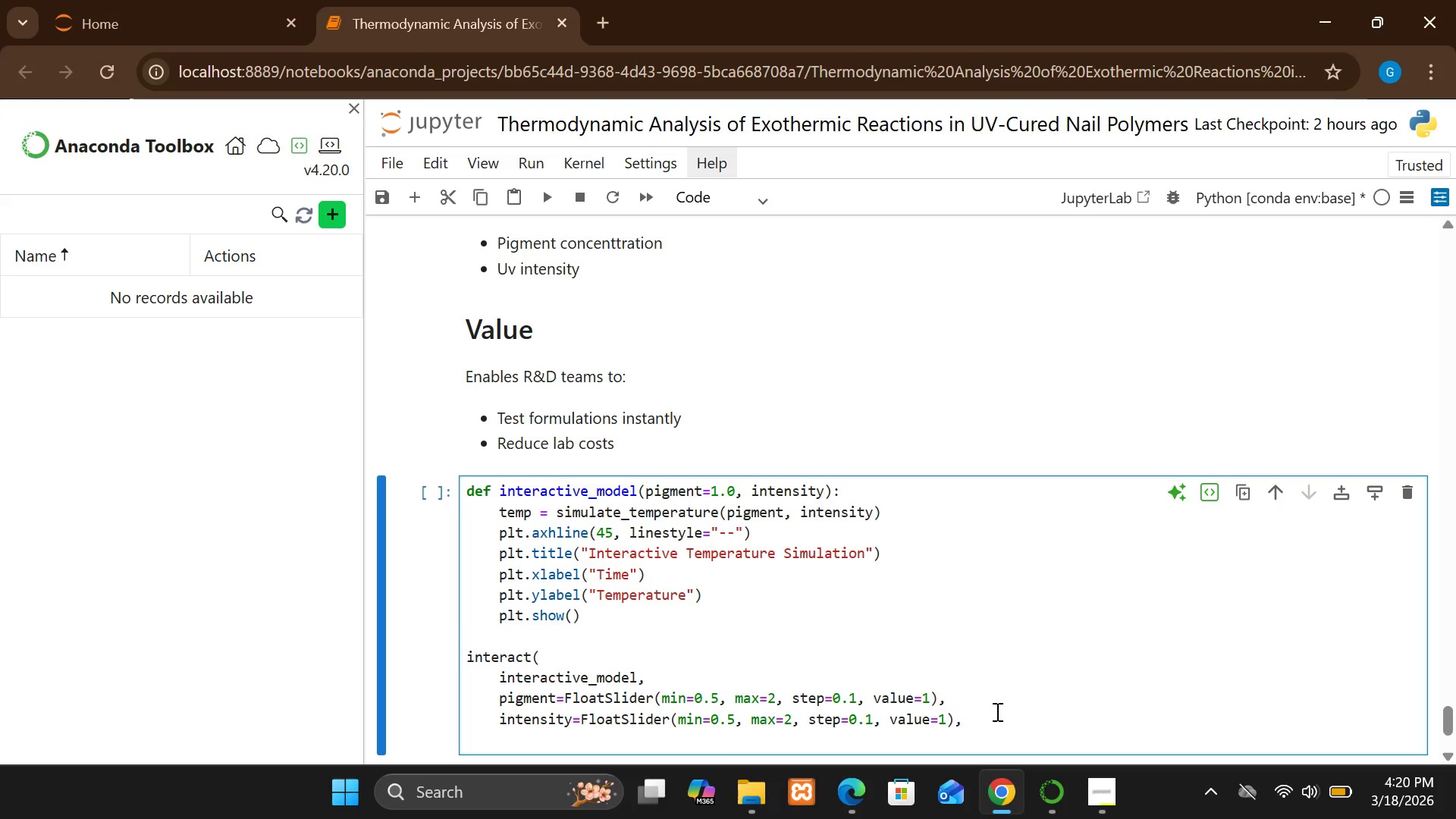 
wait(7.36)
 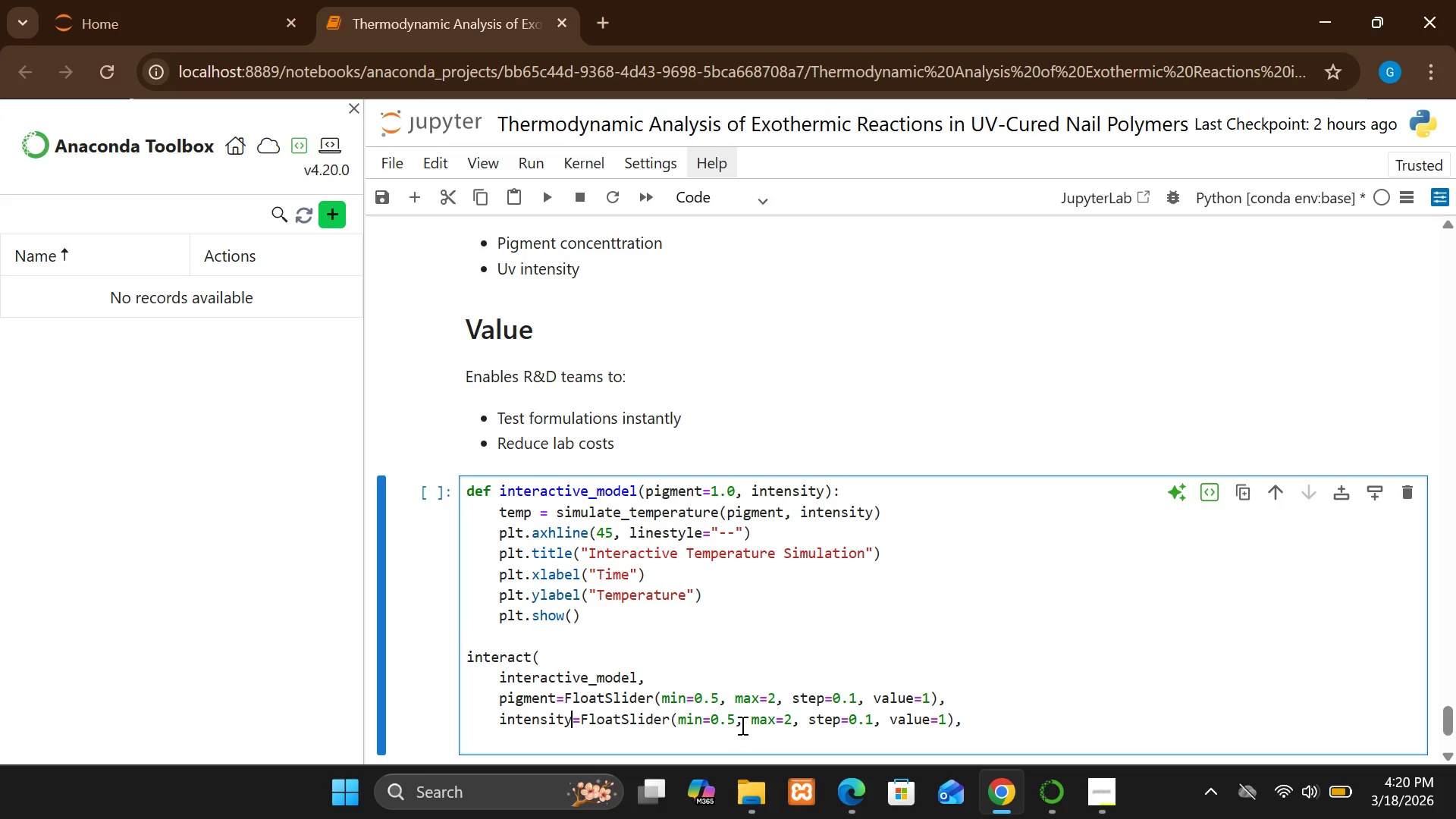 
left_click([984, 649])
 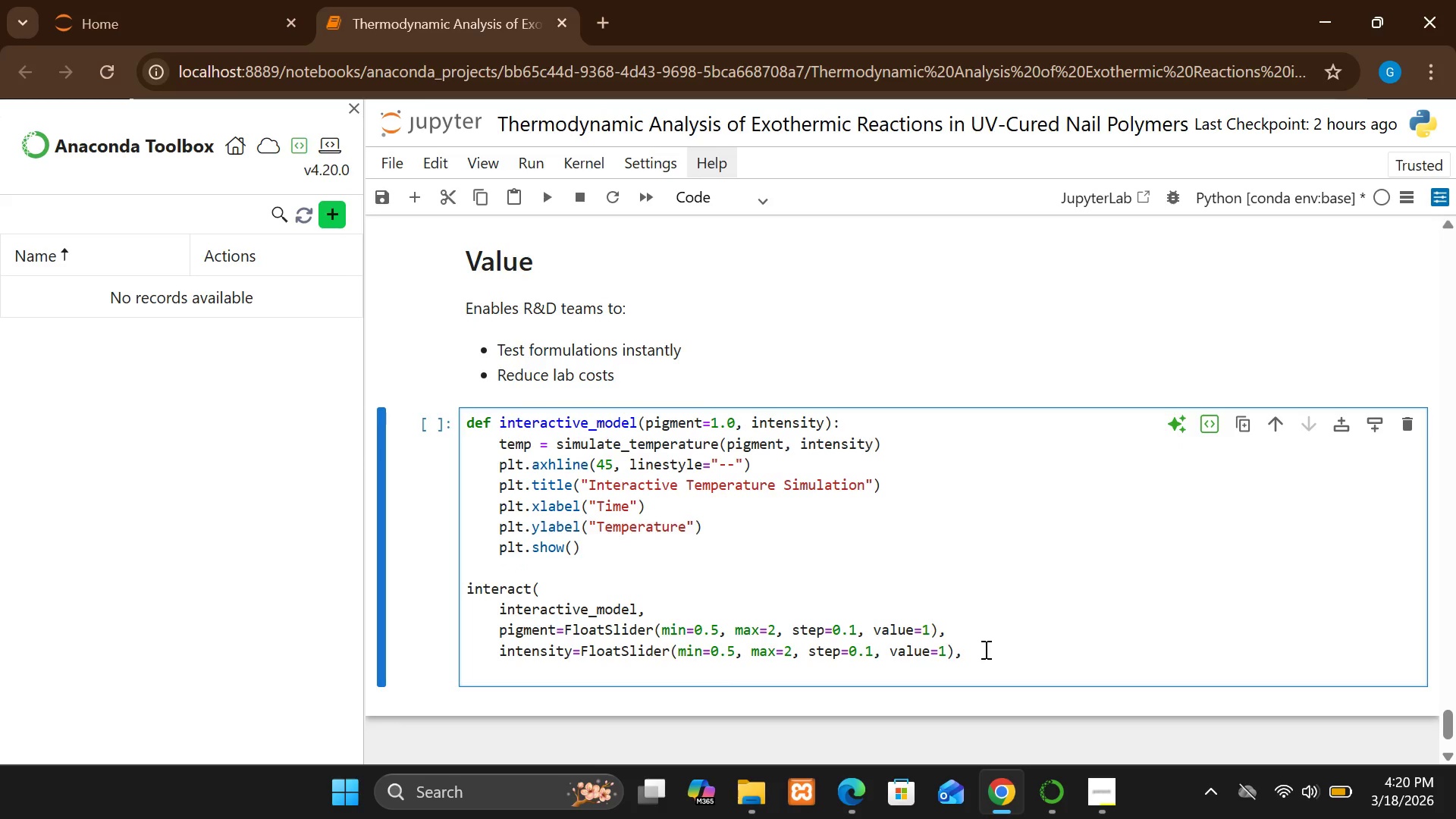 
key(Backspace)
 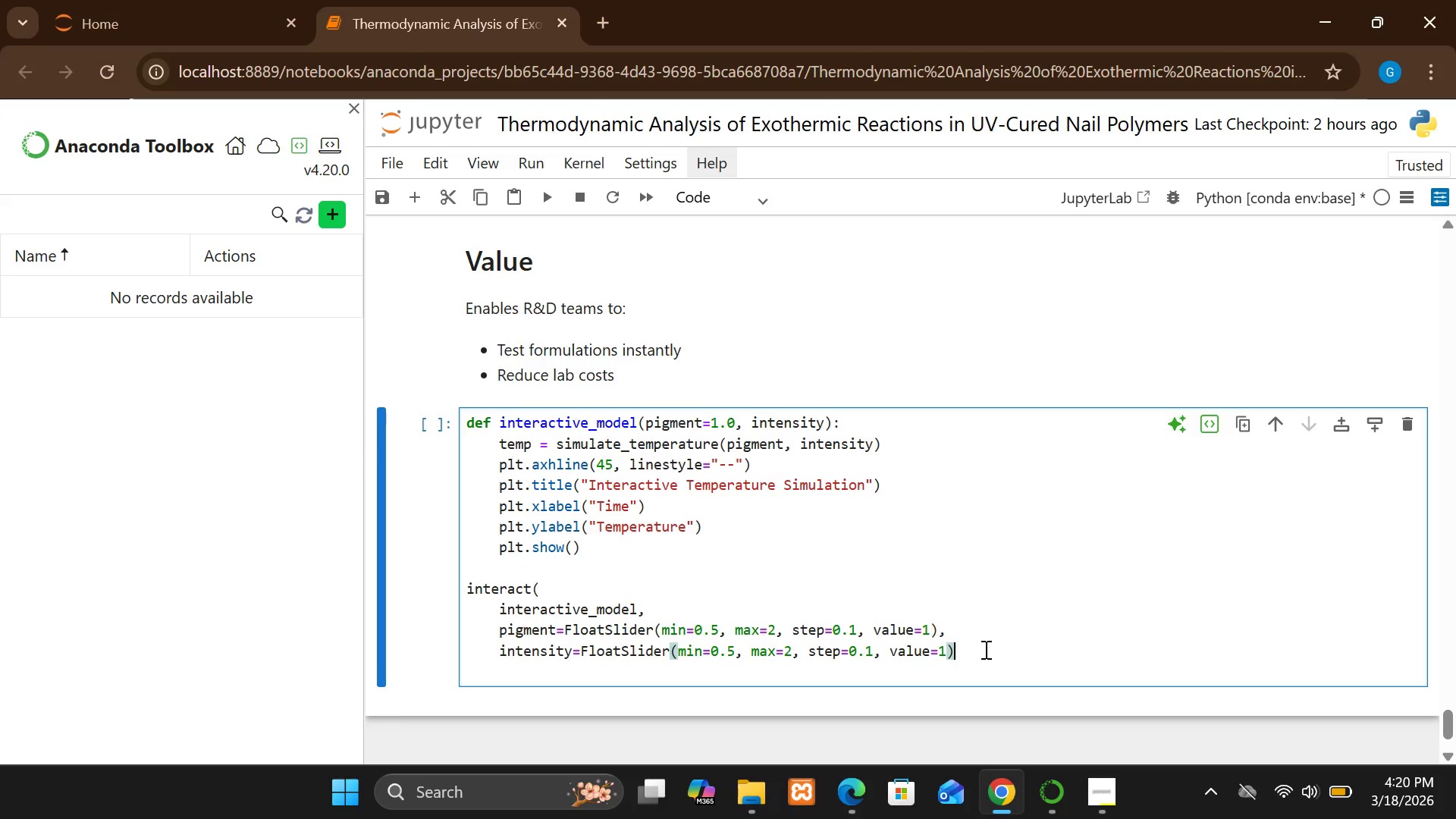 
key(Enter)
 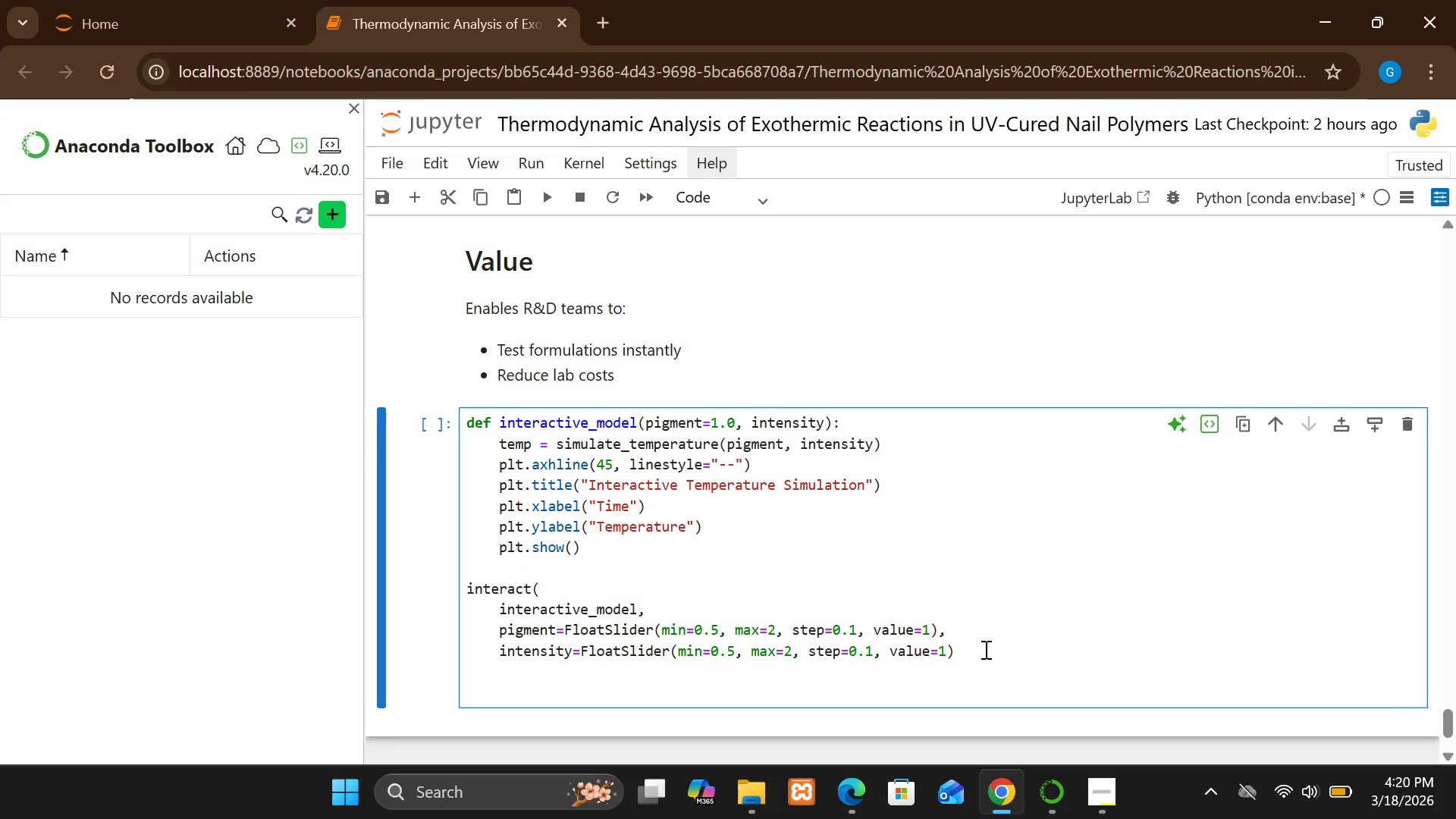 
key(Shift+0)
 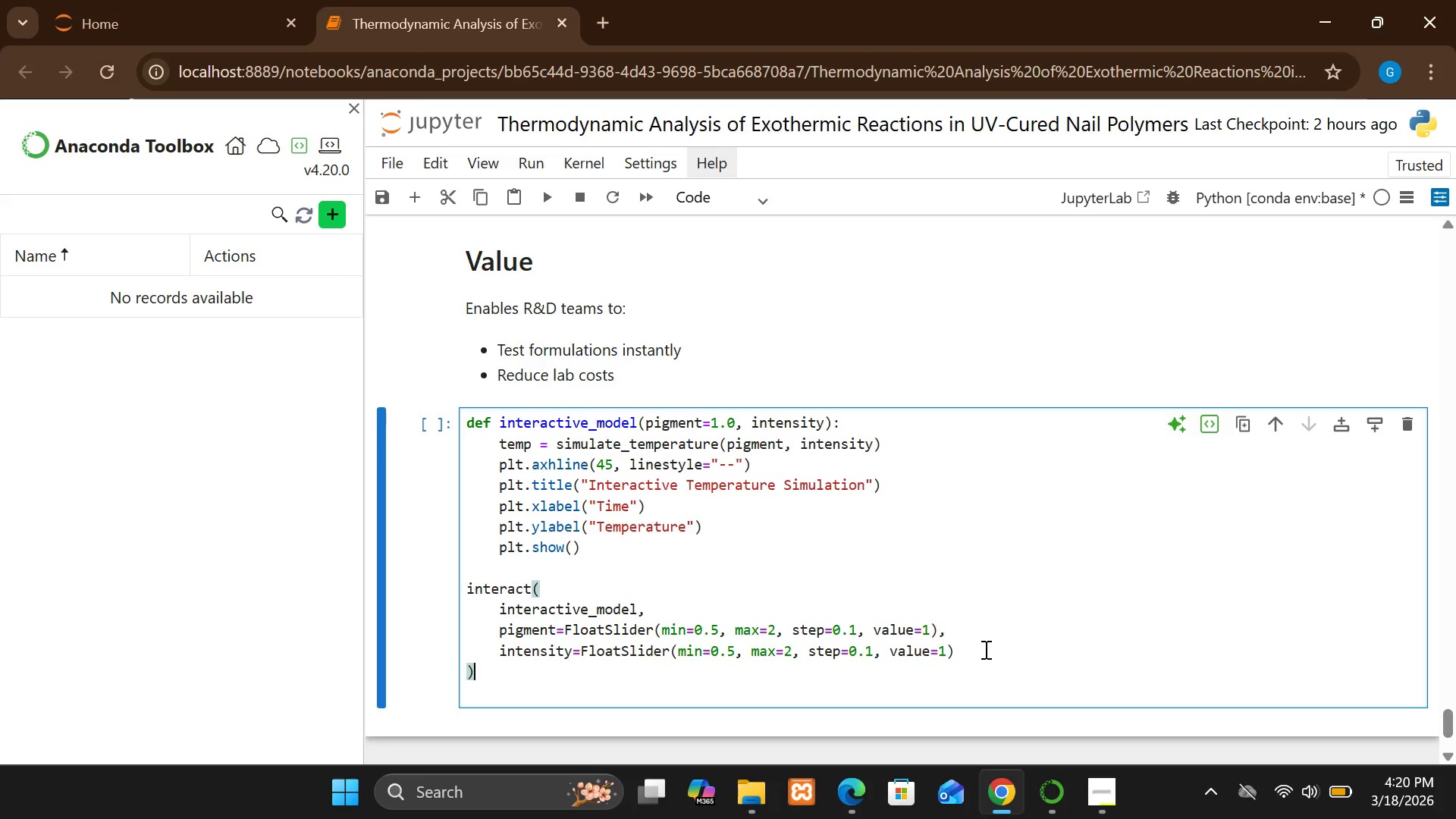 
key(Shift+ShiftRight)
 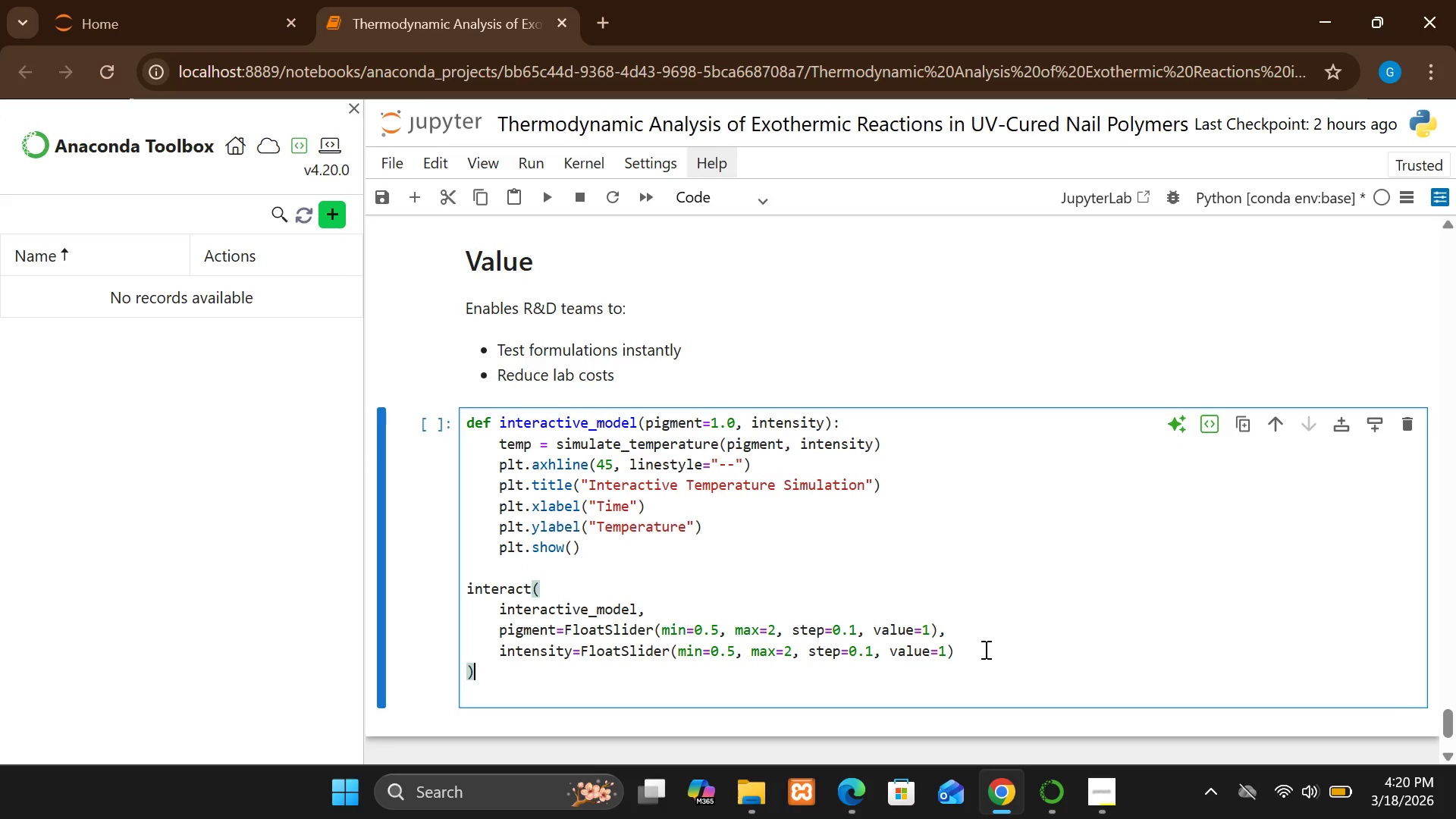 
key(Shift+Enter)
 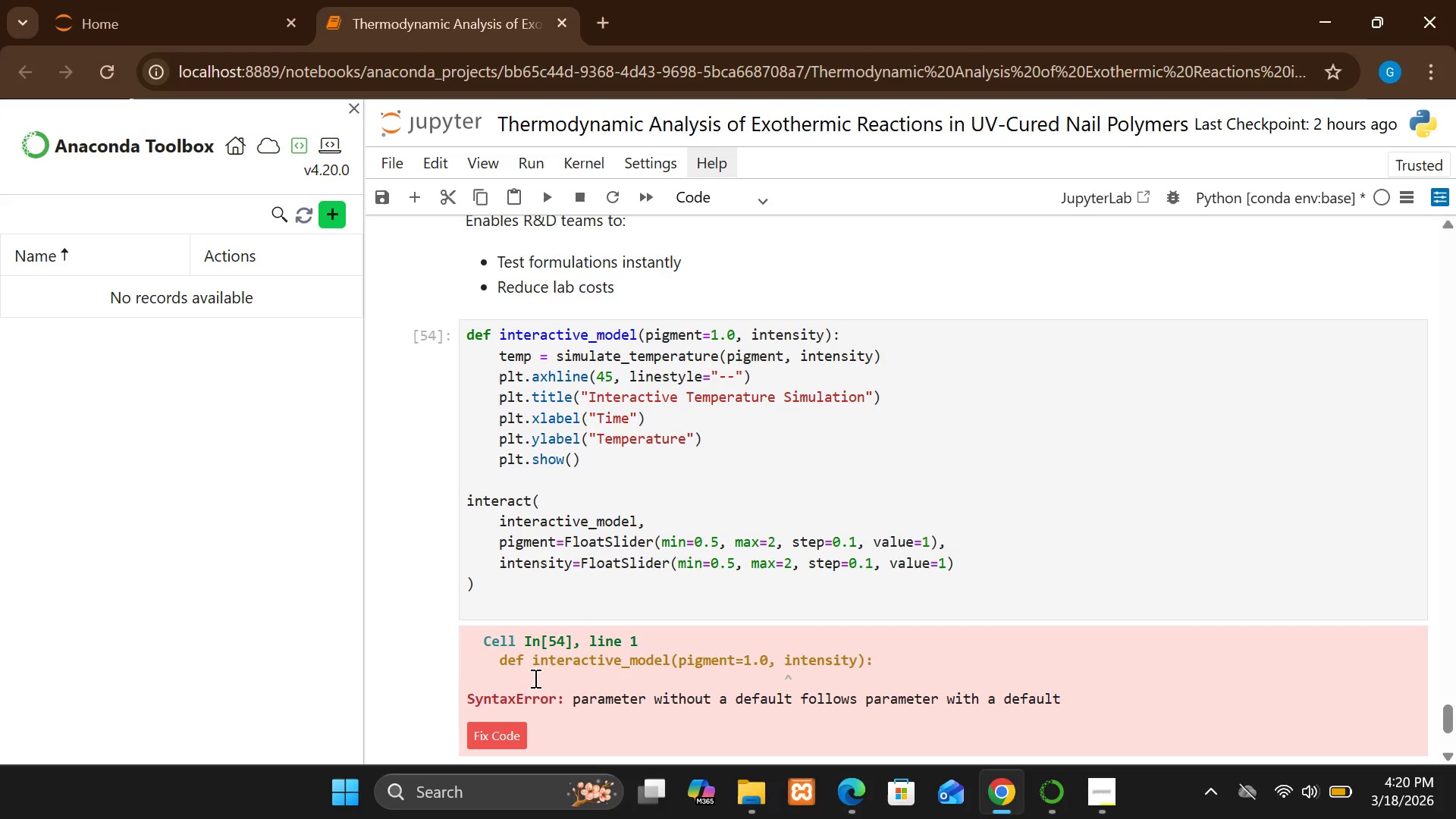 
wait(20.7)
 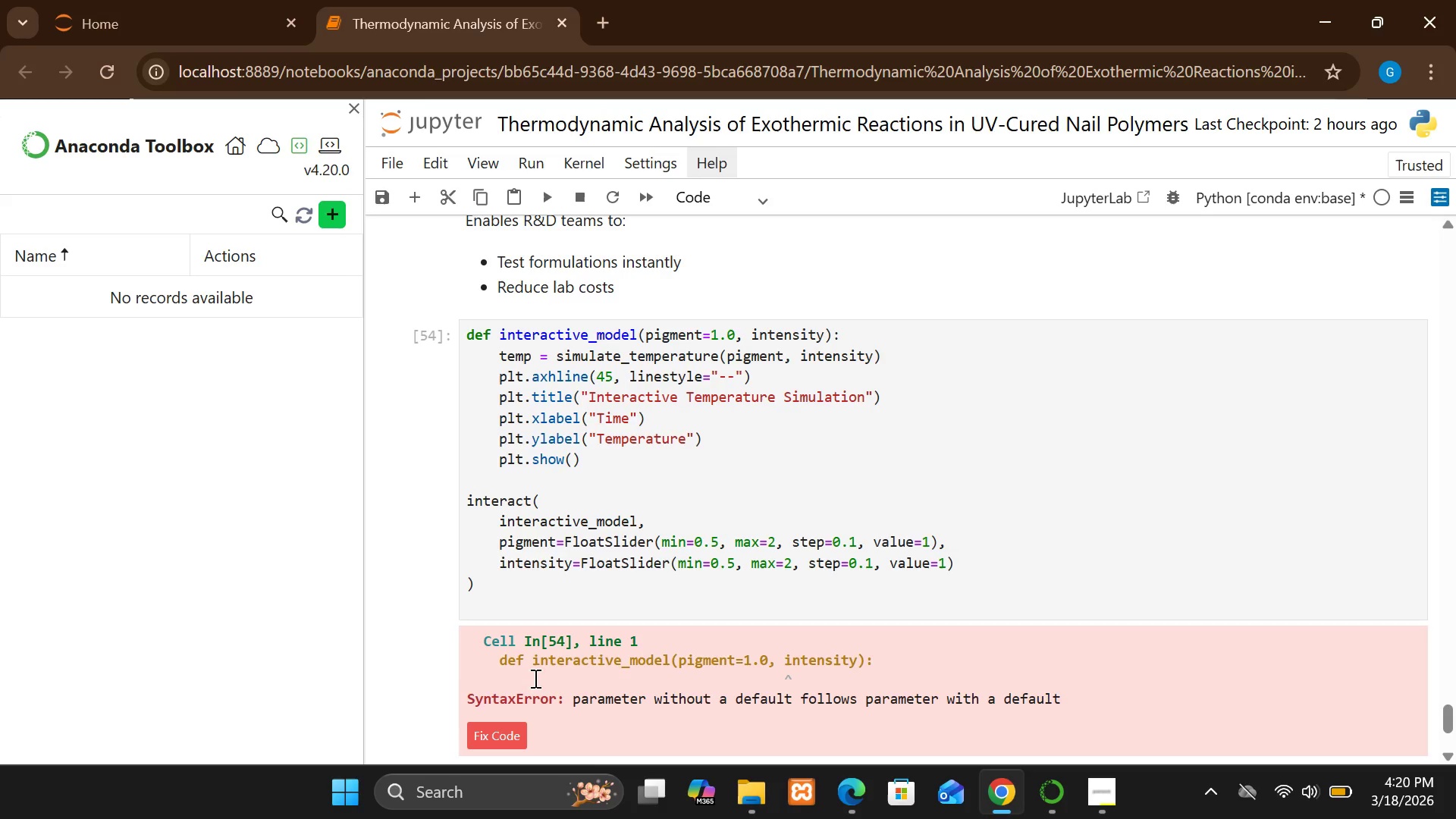 
left_click([823, 333])
 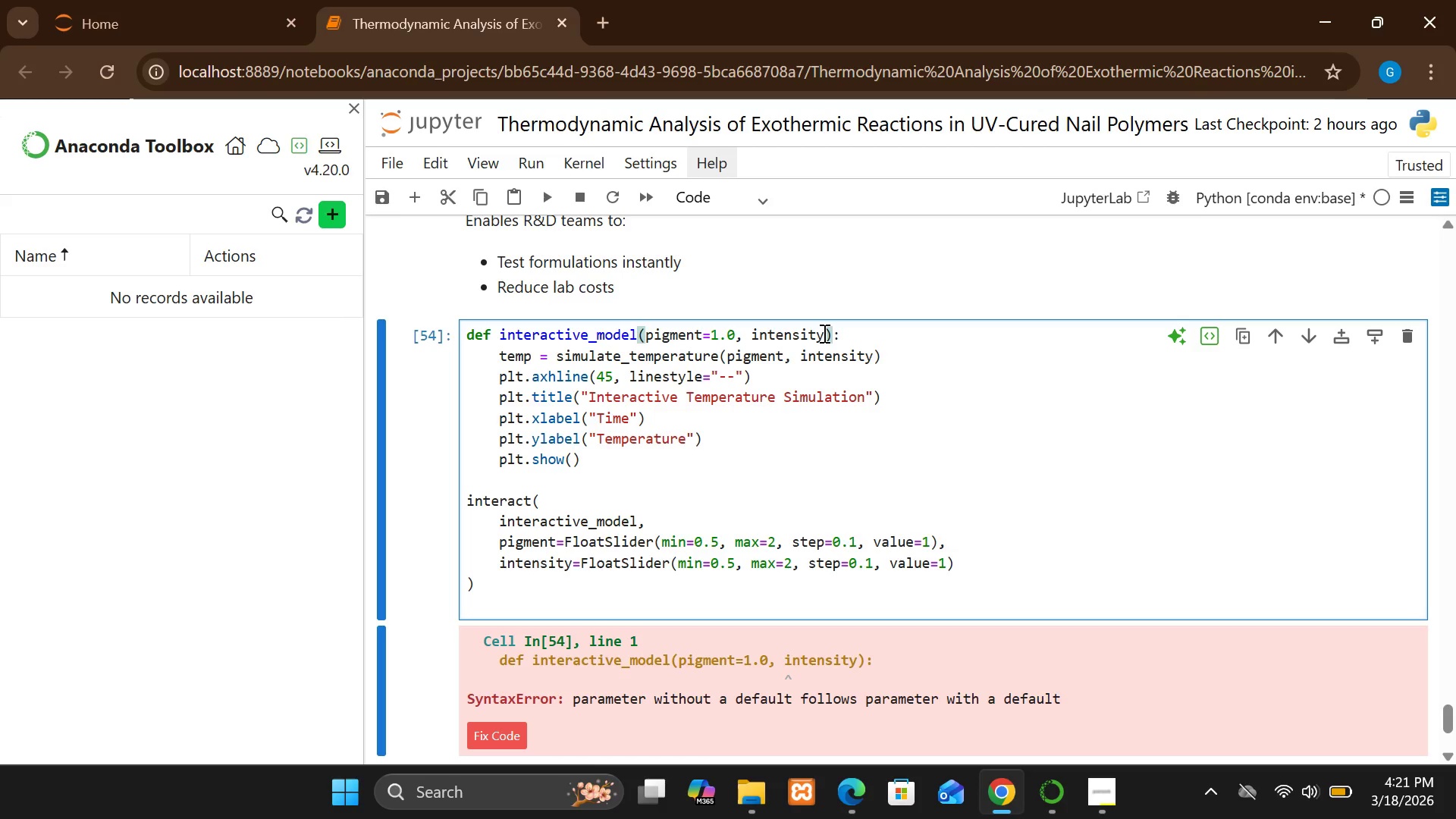 
key(Equal)
 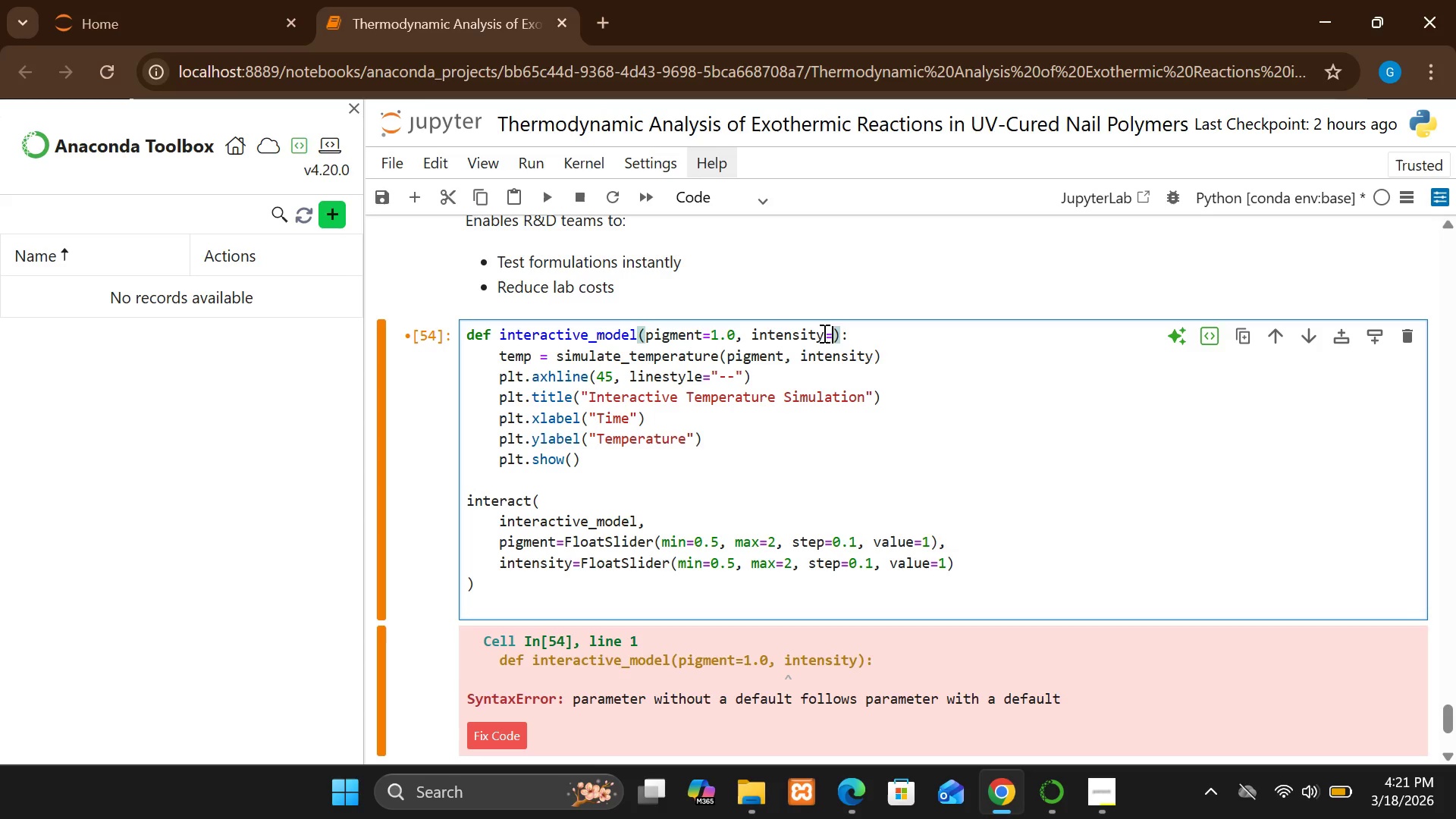 
key(1)
 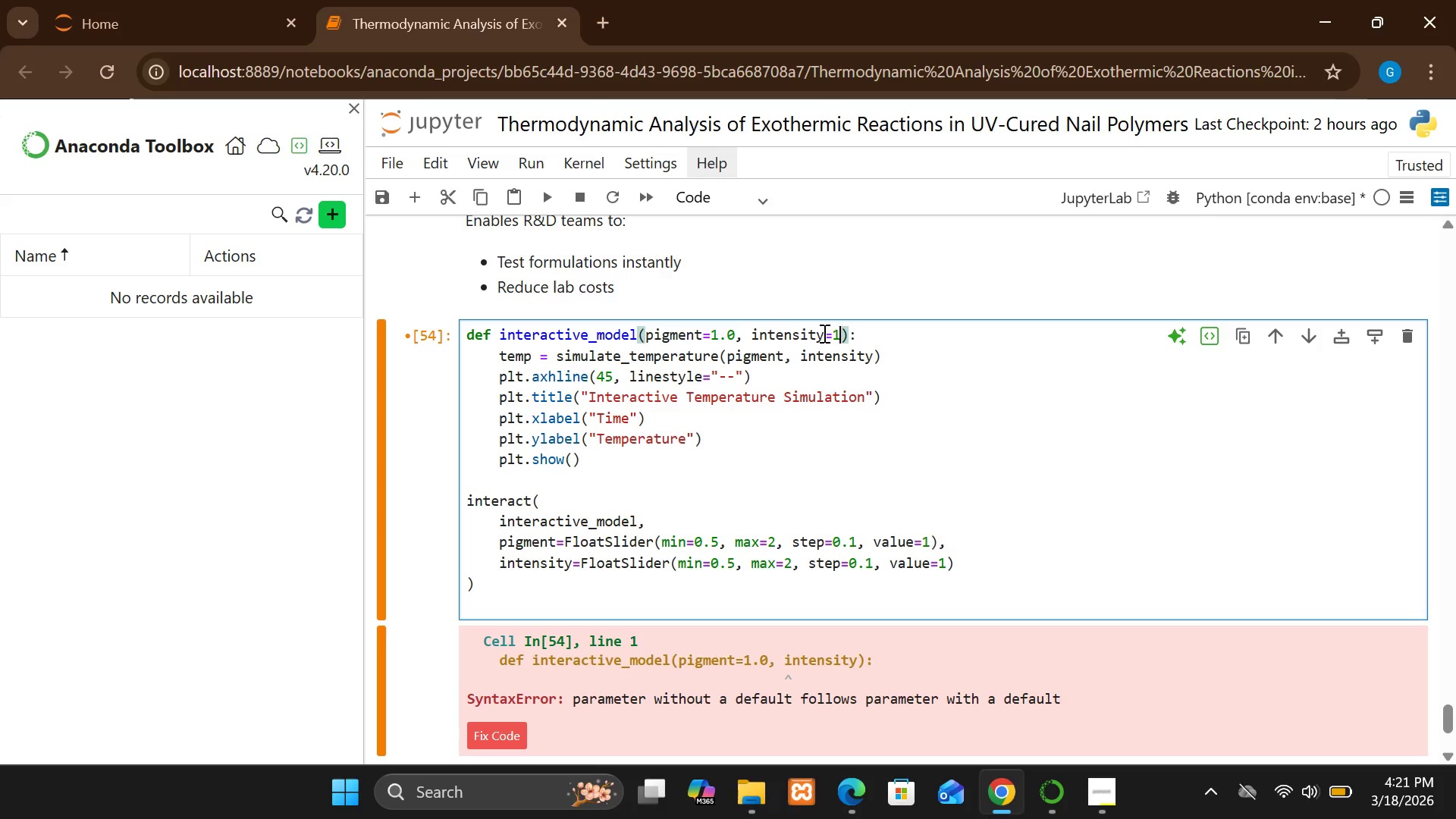 
key(Period)
 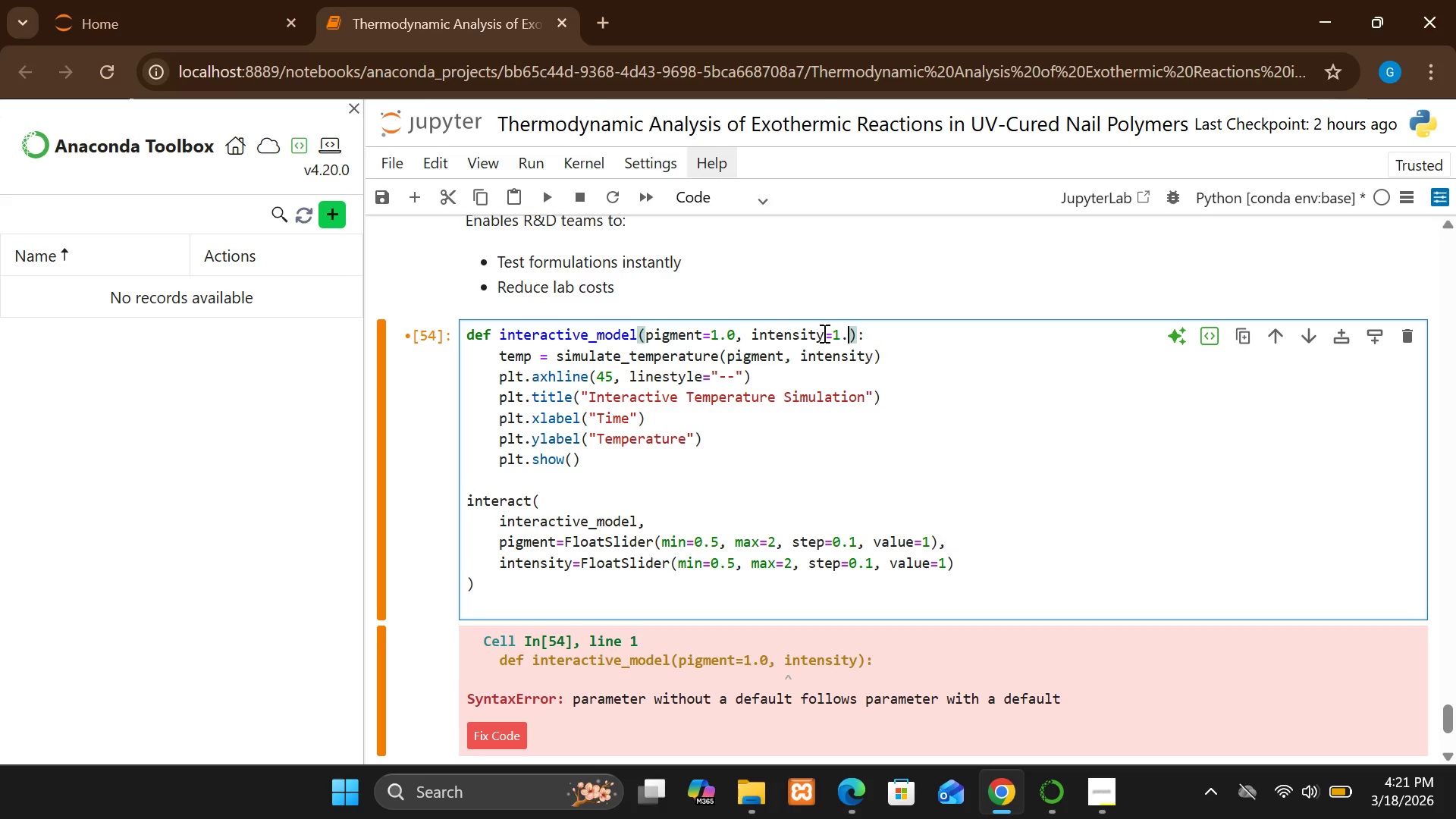 
key(0)
 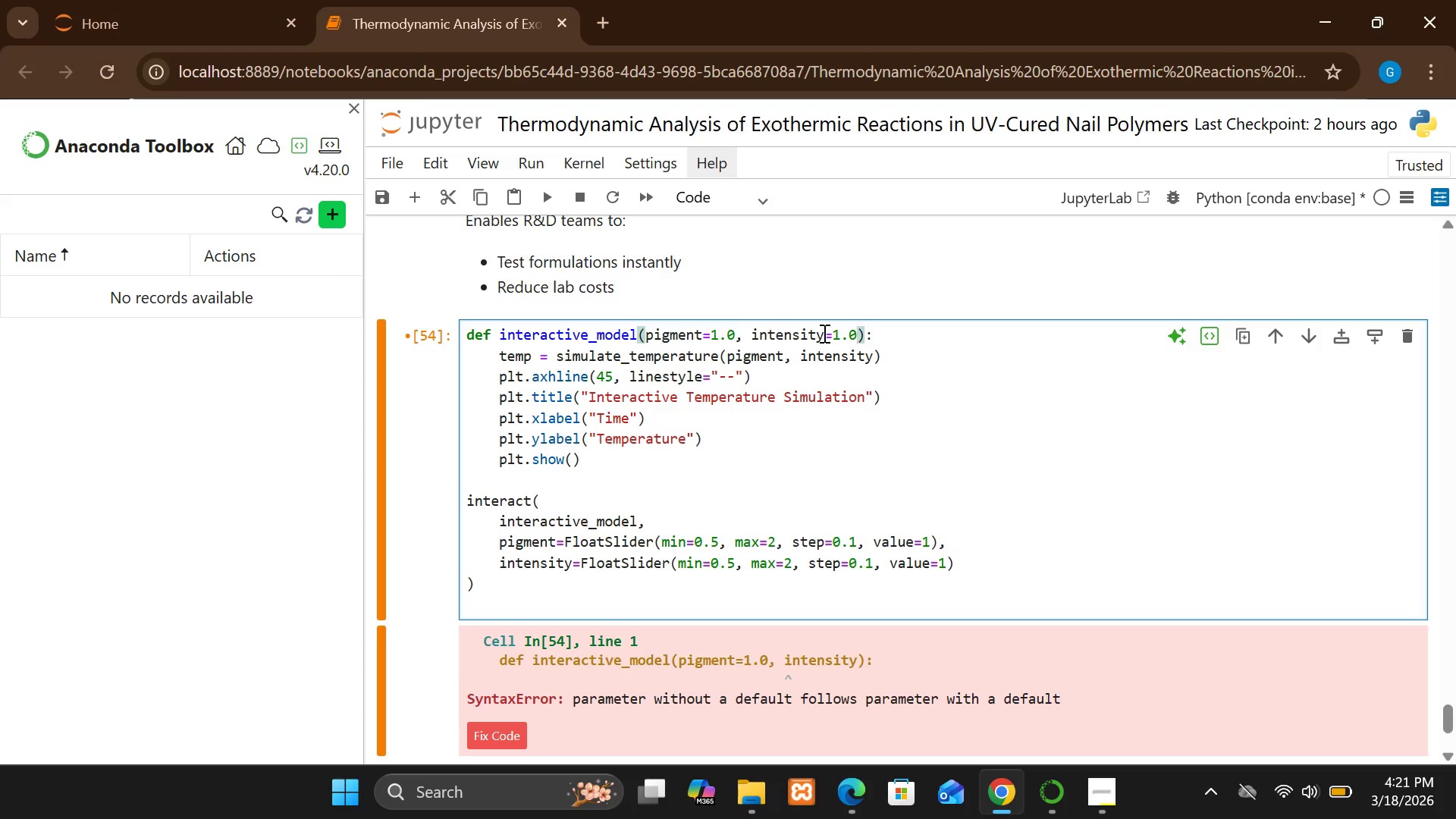 
key(Shift+ShiftRight)
 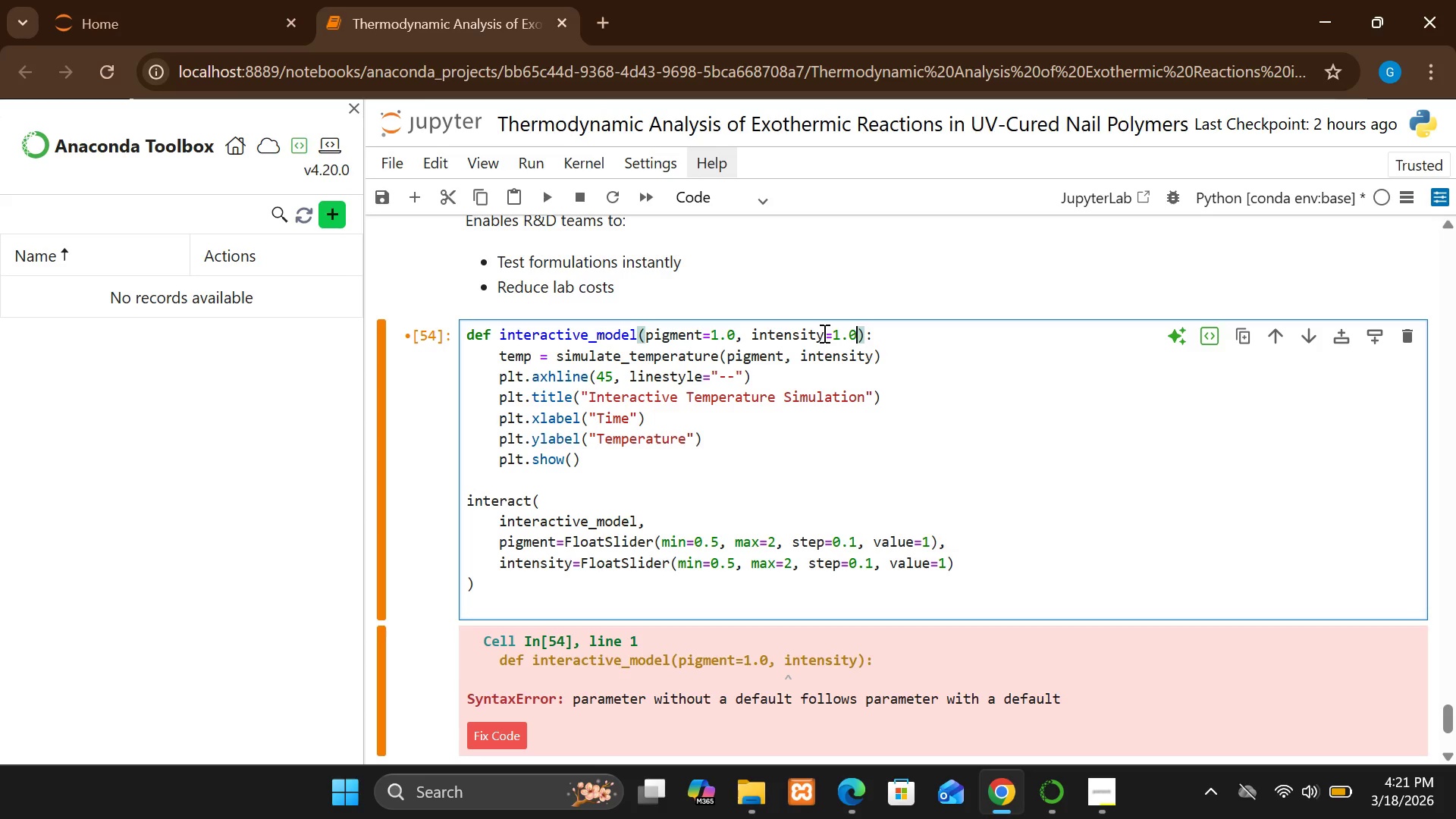 
key(Shift+Enter)
 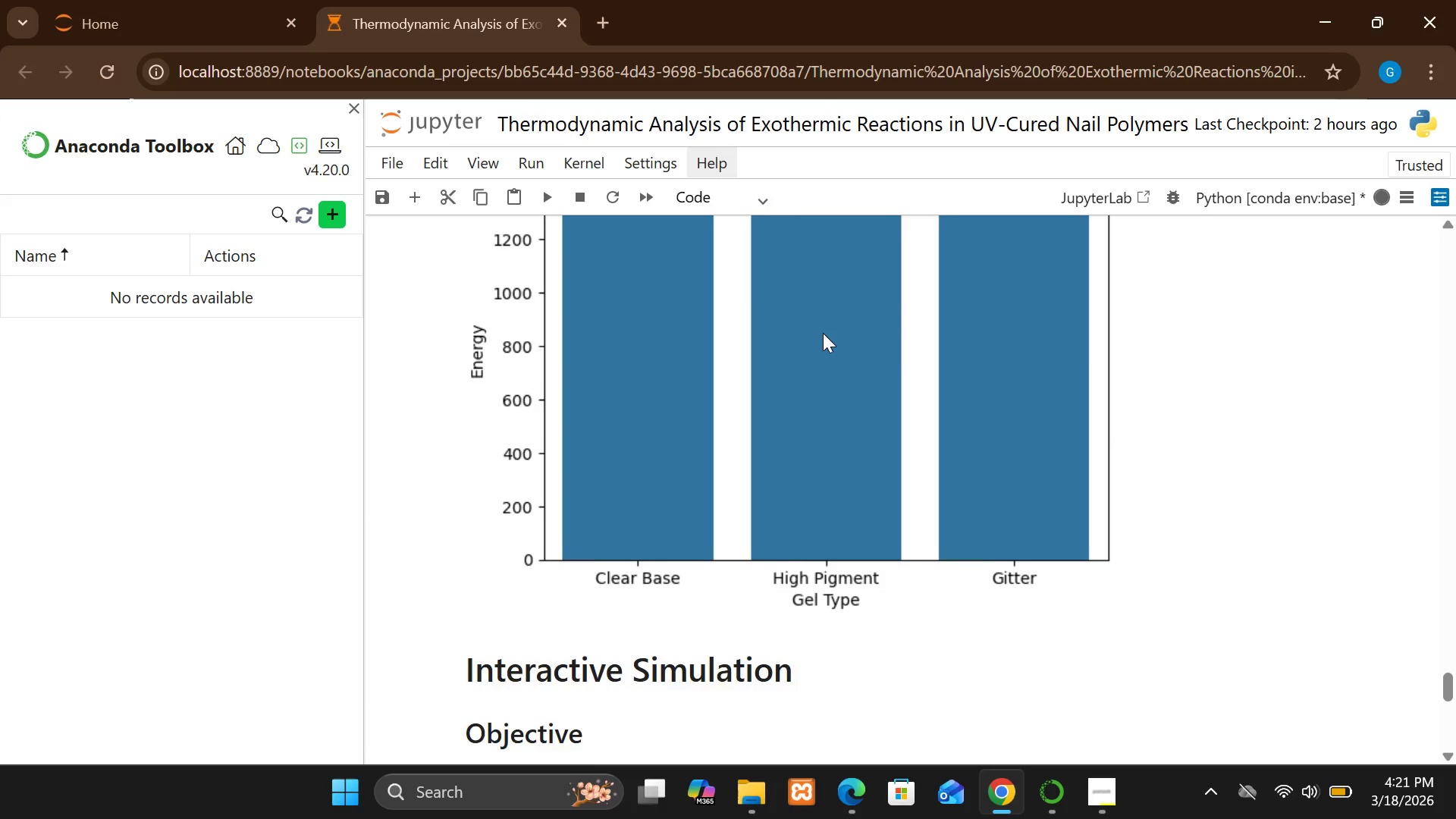 
wait(23.33)
 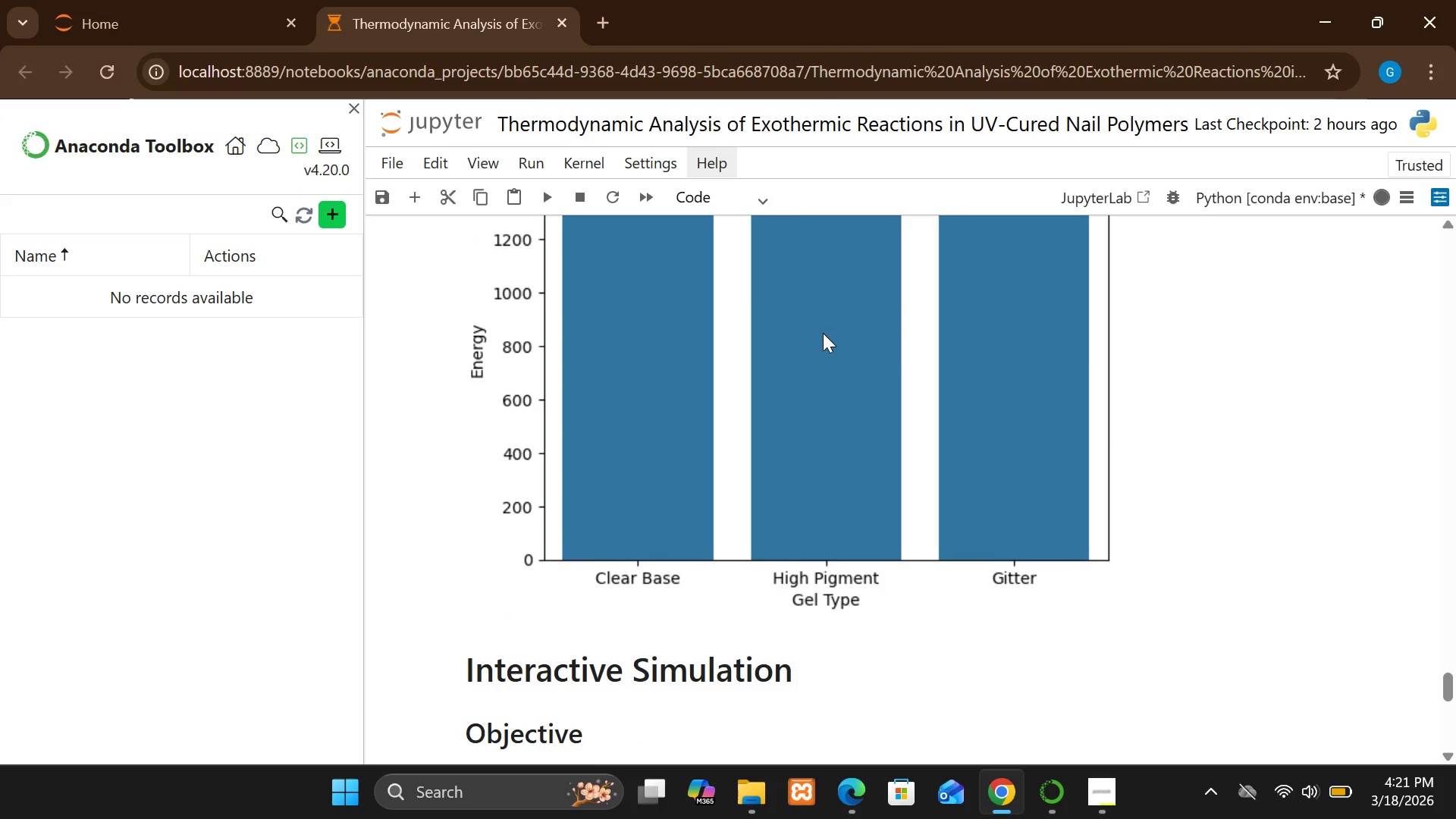 
left_click([751, 504])
 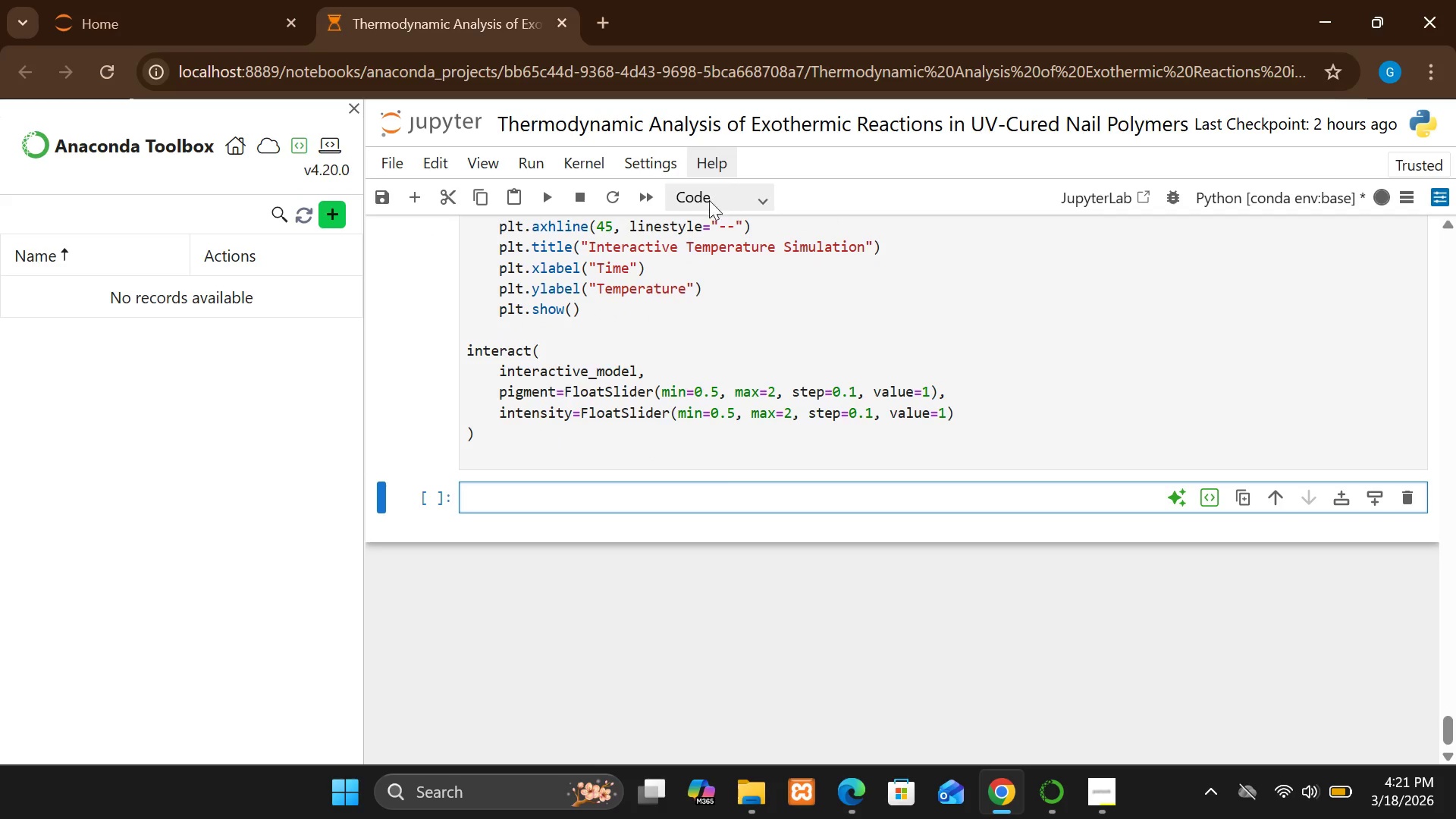 
left_click([704, 206])
 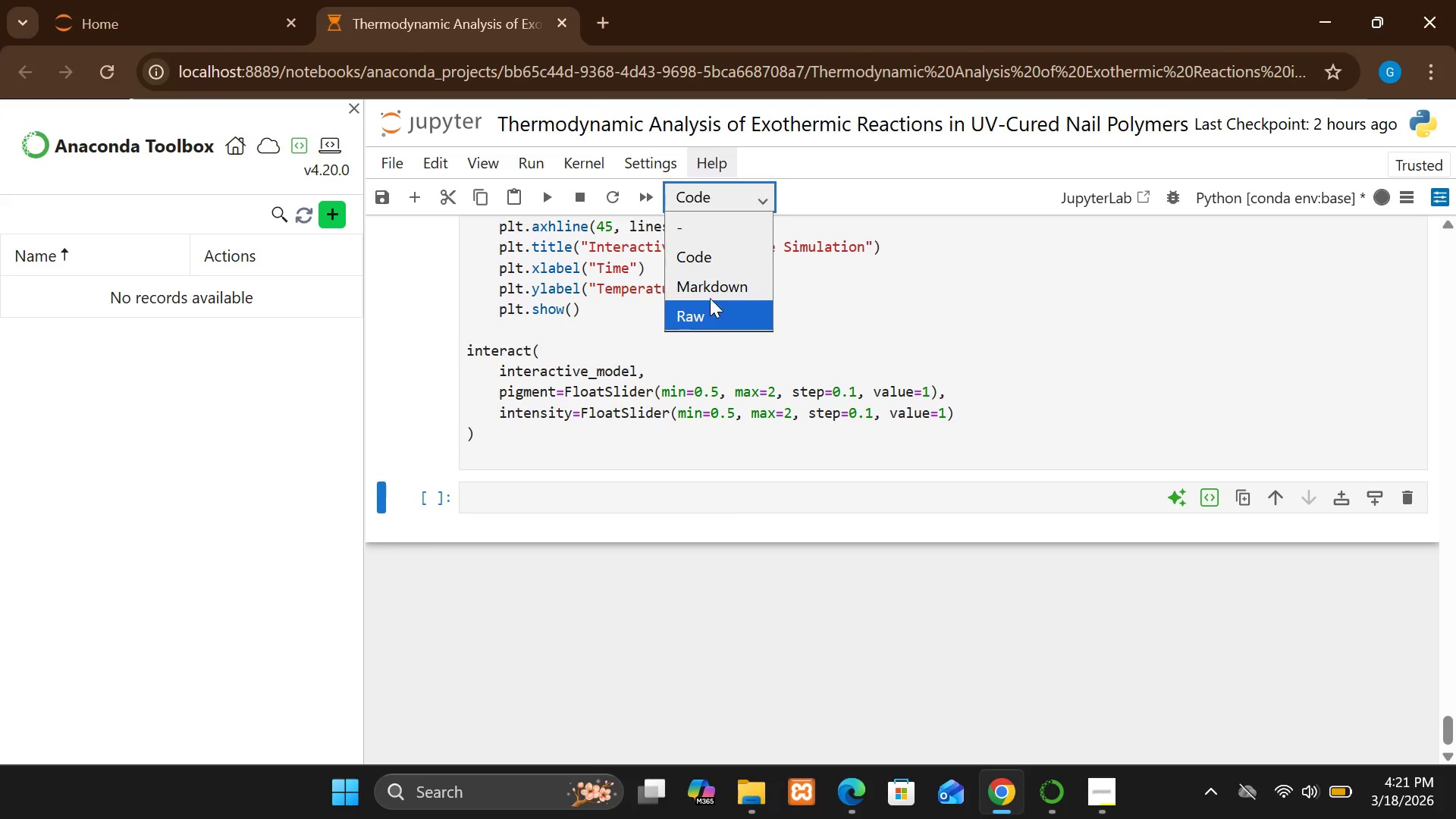 
left_click([710, 287])
 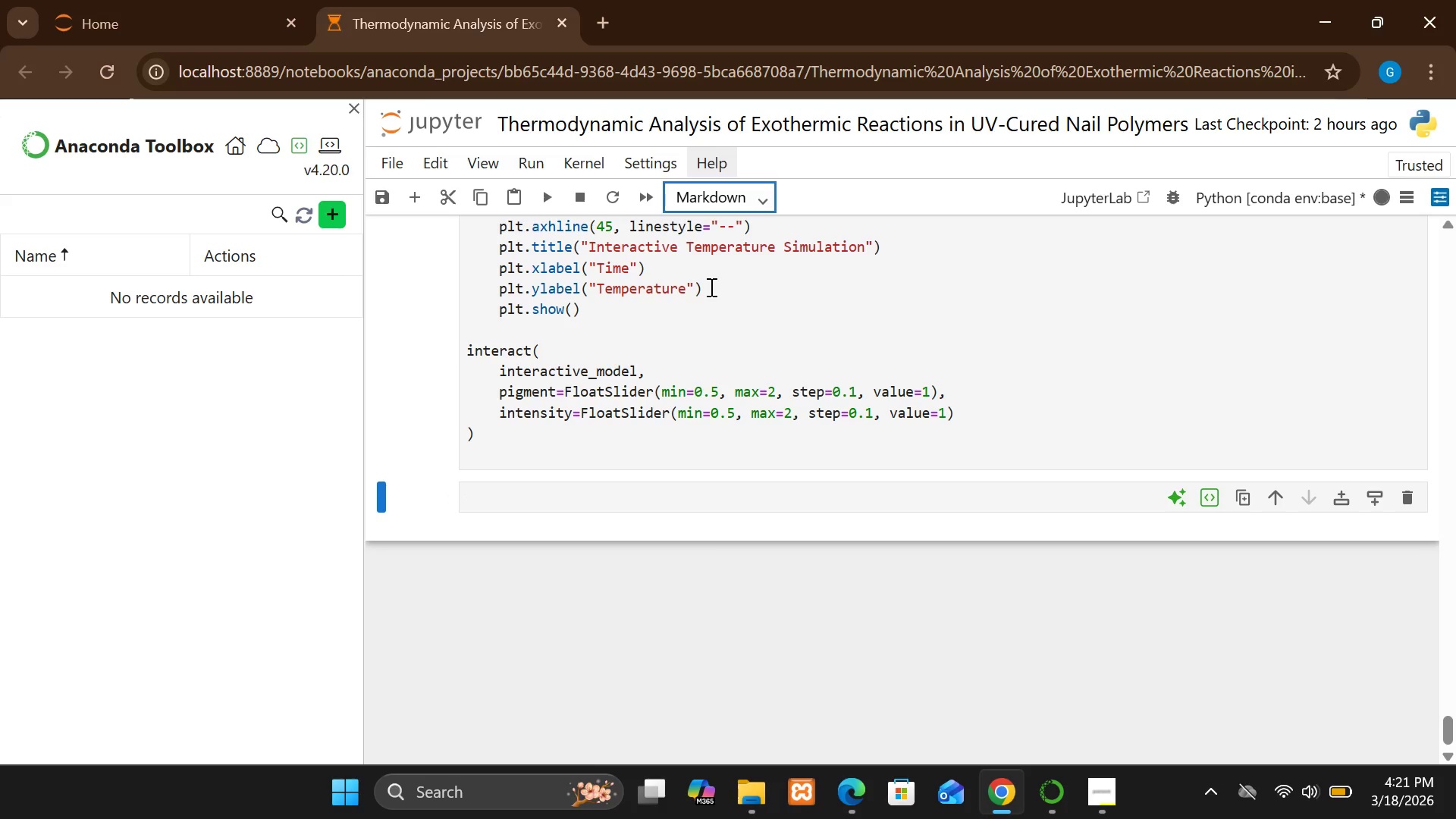 
left_click([710, 287])
 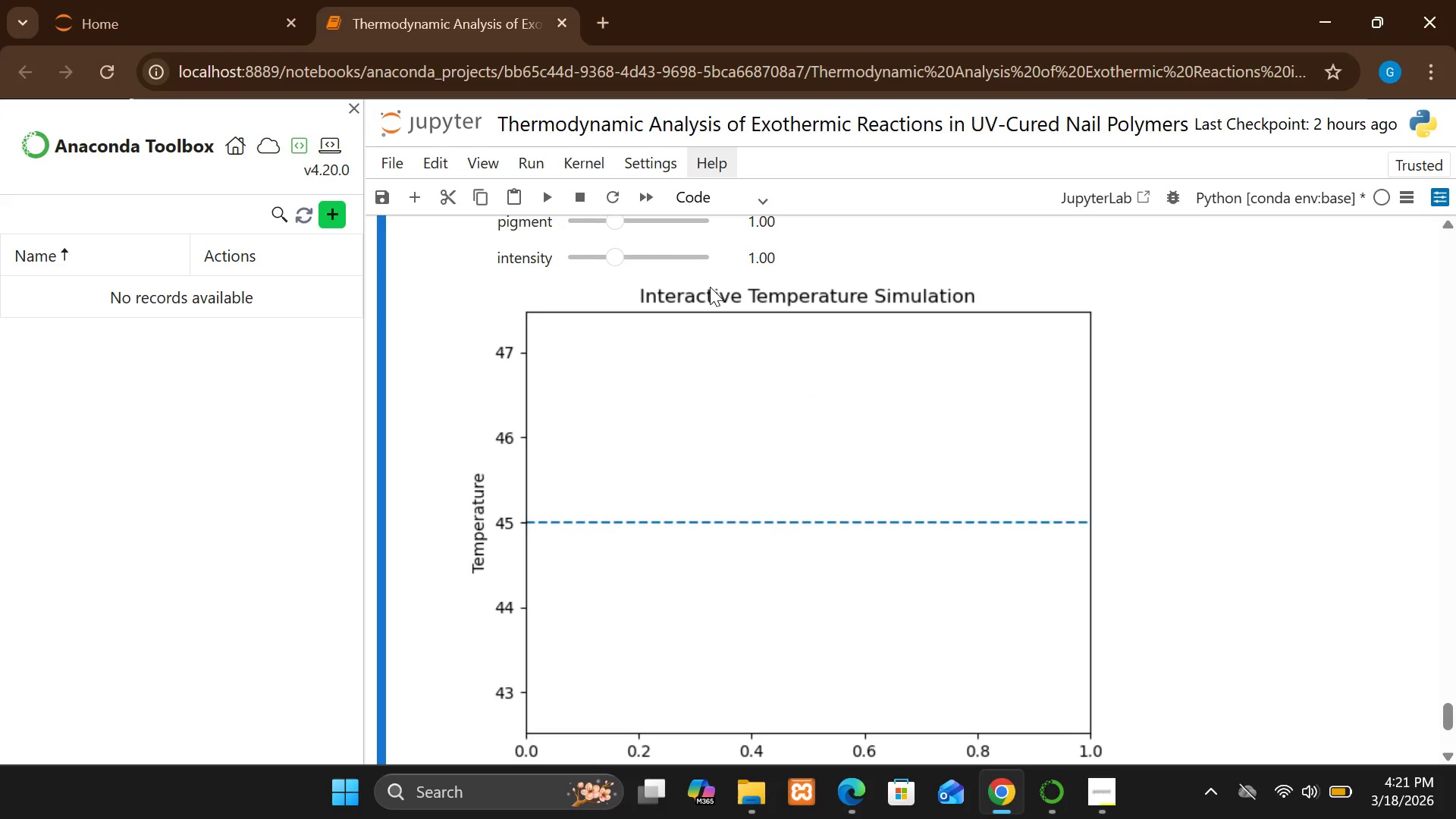 
wait(15.2)
 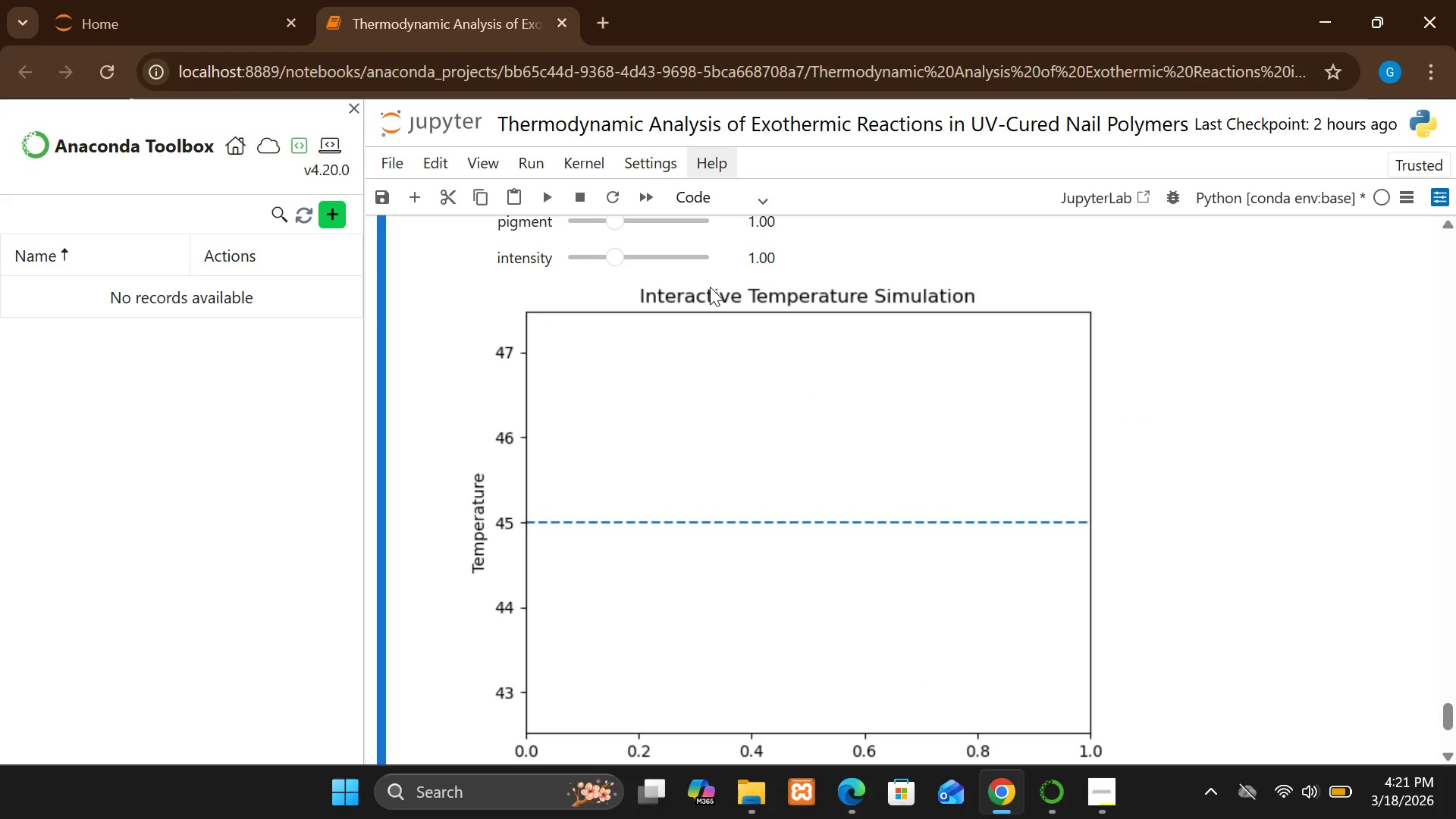 
left_click([683, 570])
 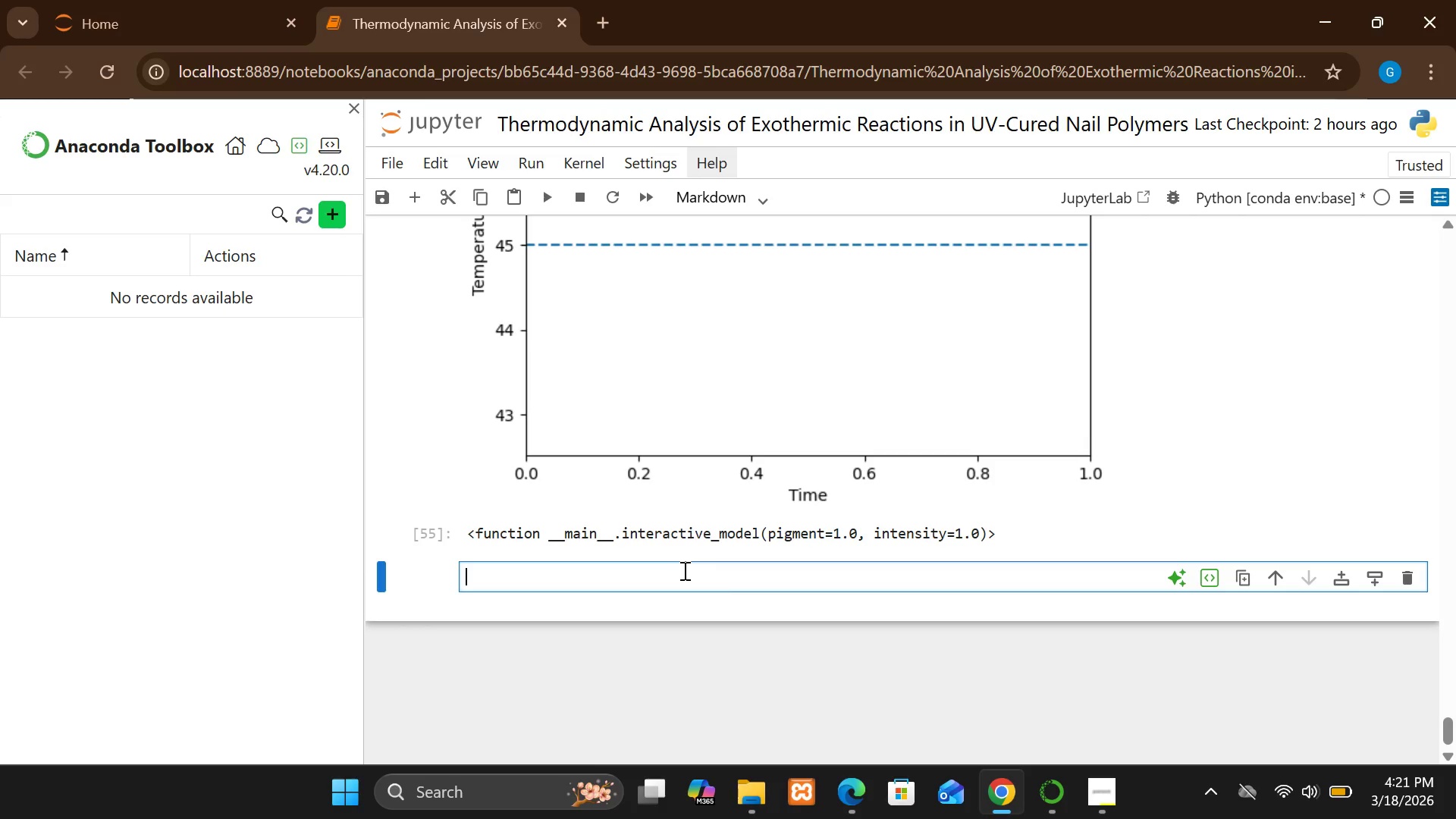 
wait(8.8)
 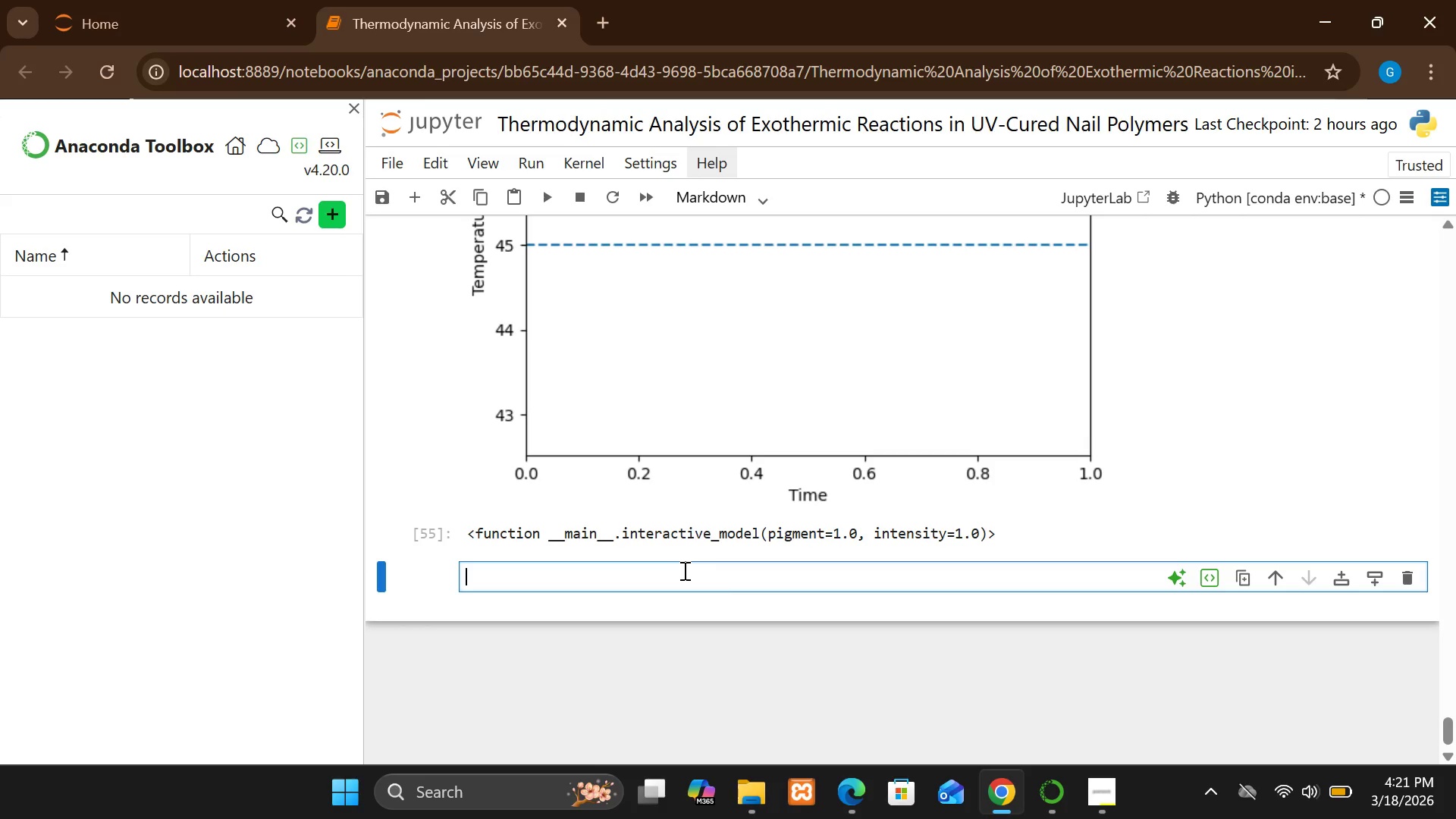 
left_click([683, 570])
 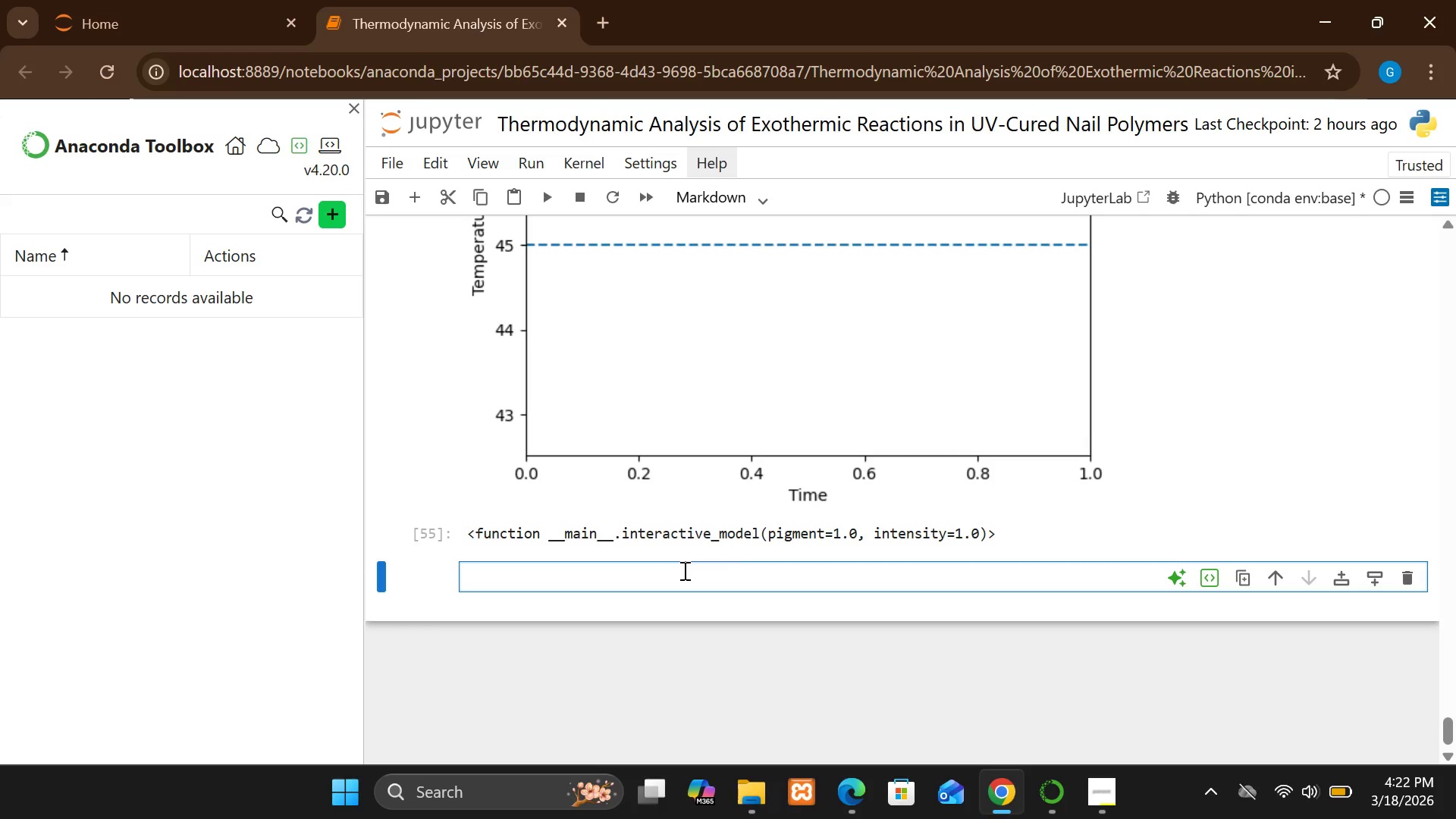 
left_click([683, 570])
 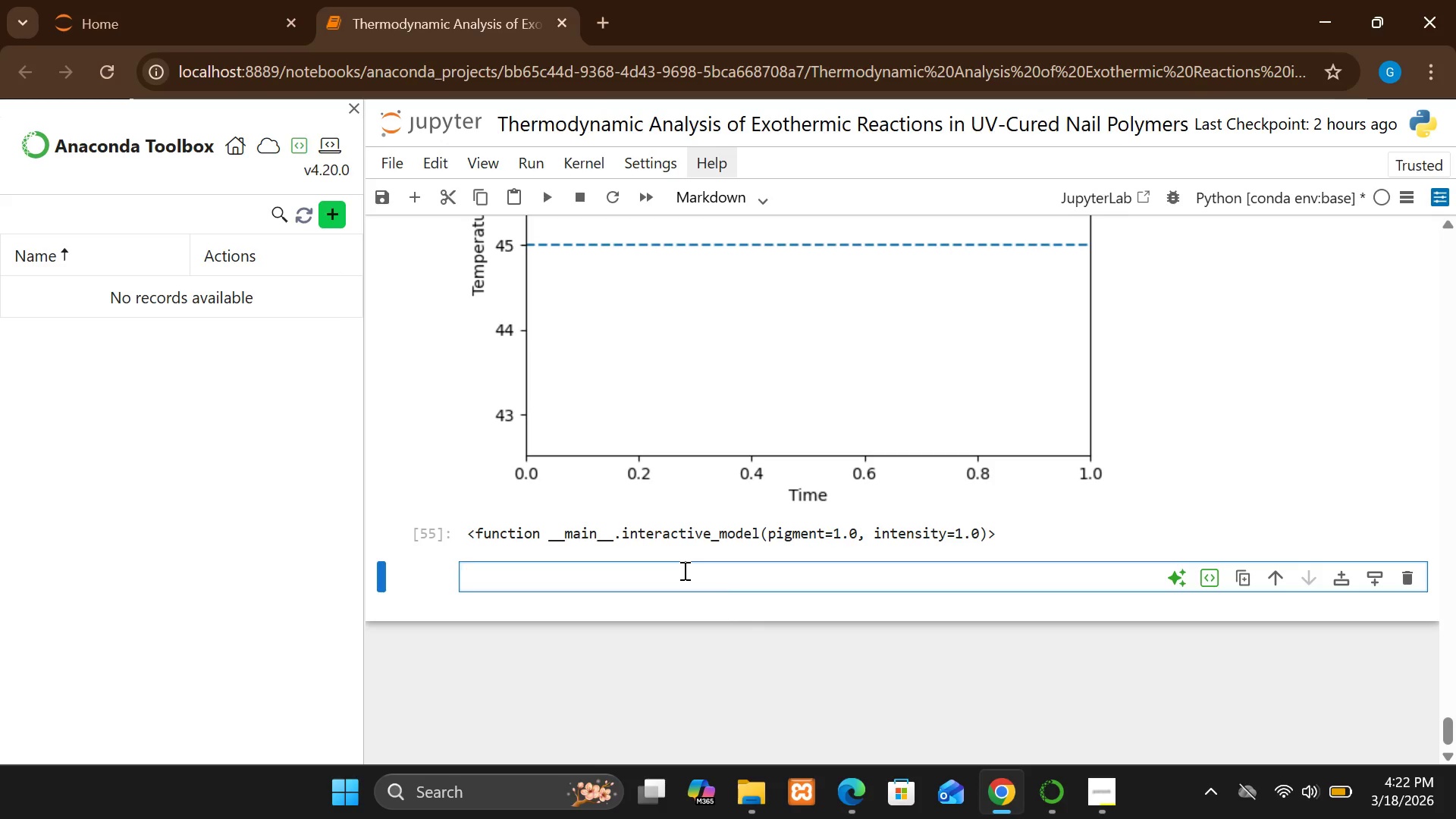 
wait(6.75)
 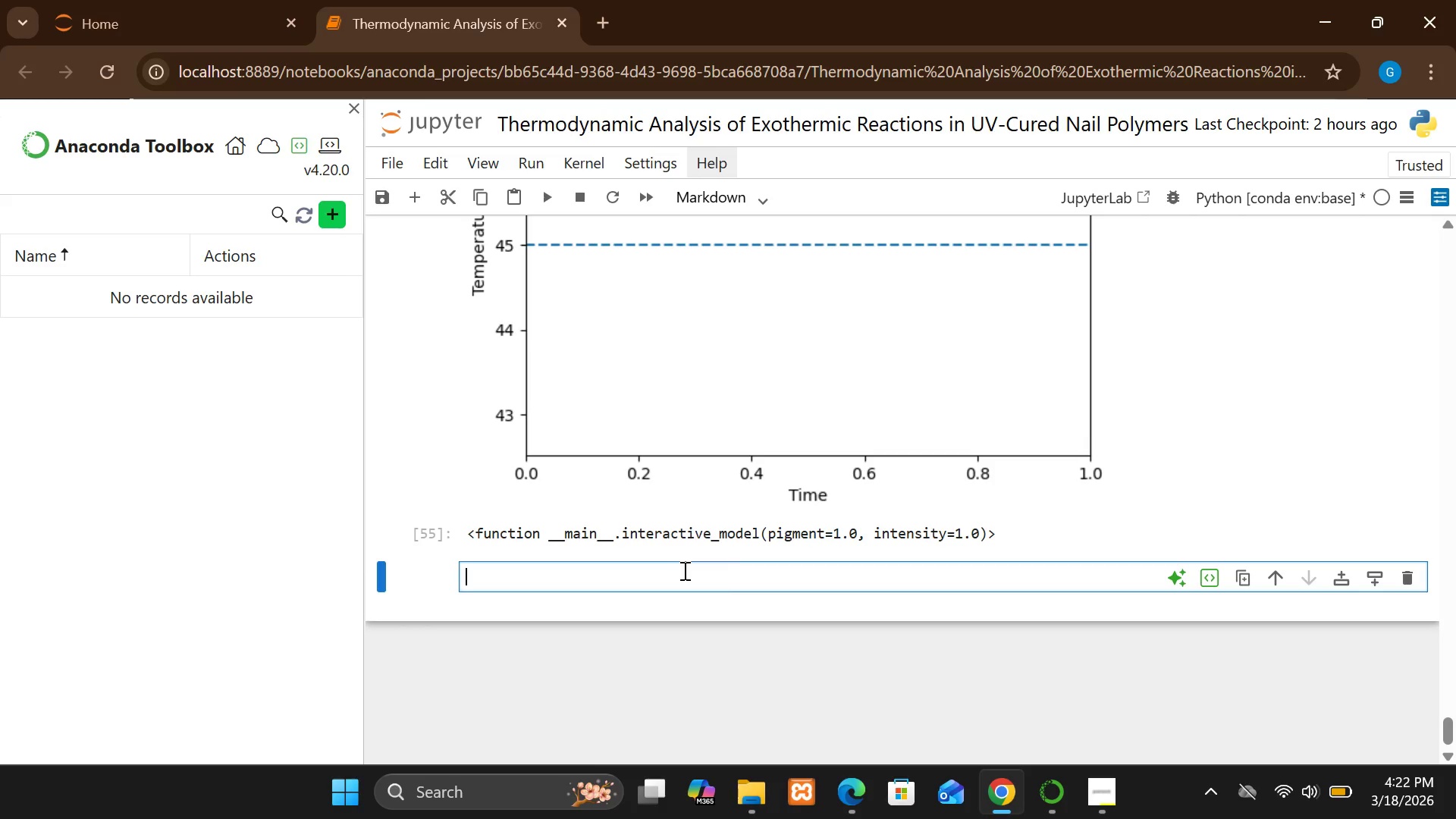 
type(#   Busines)
 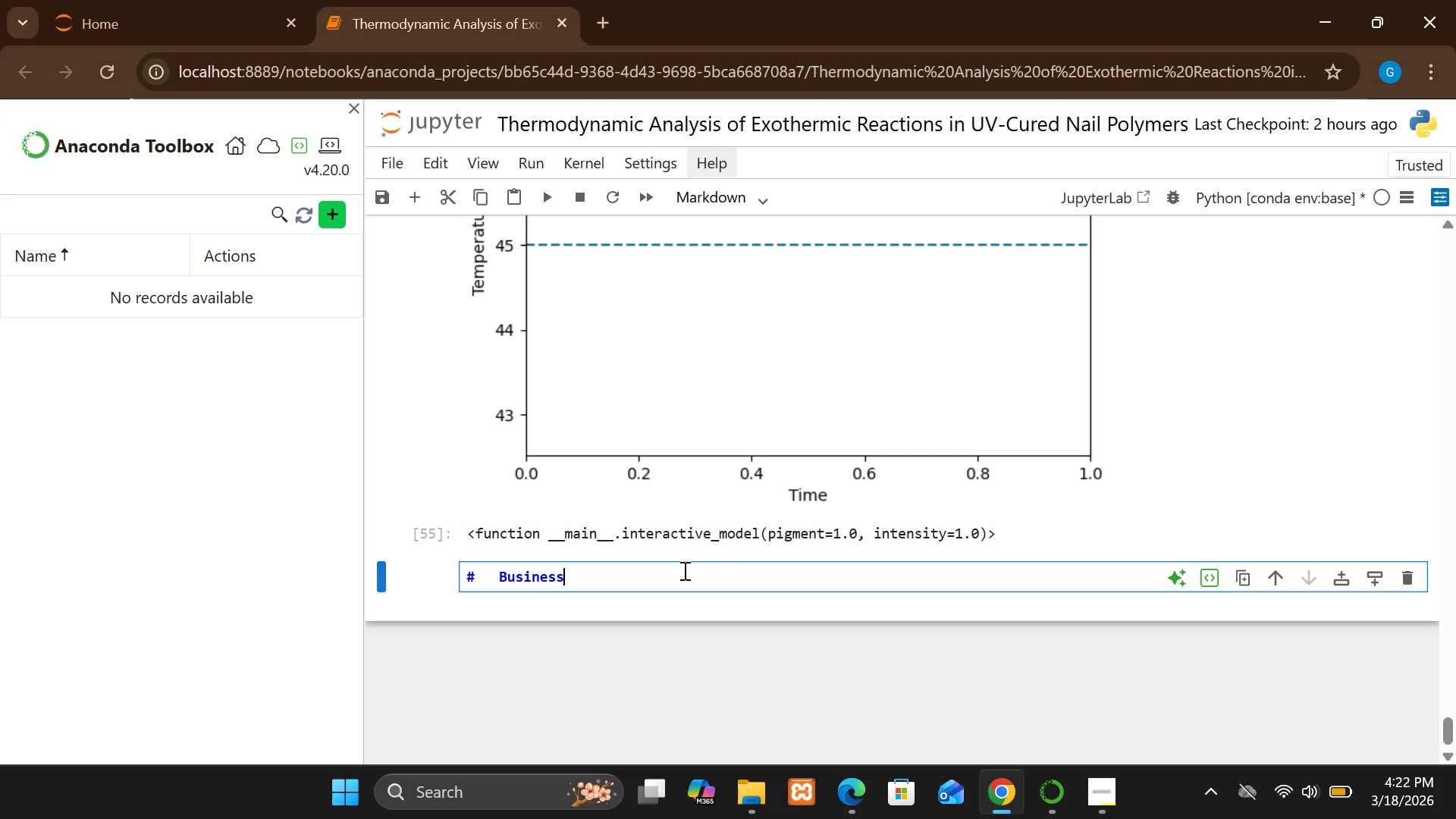 
left_click([496, 573])
 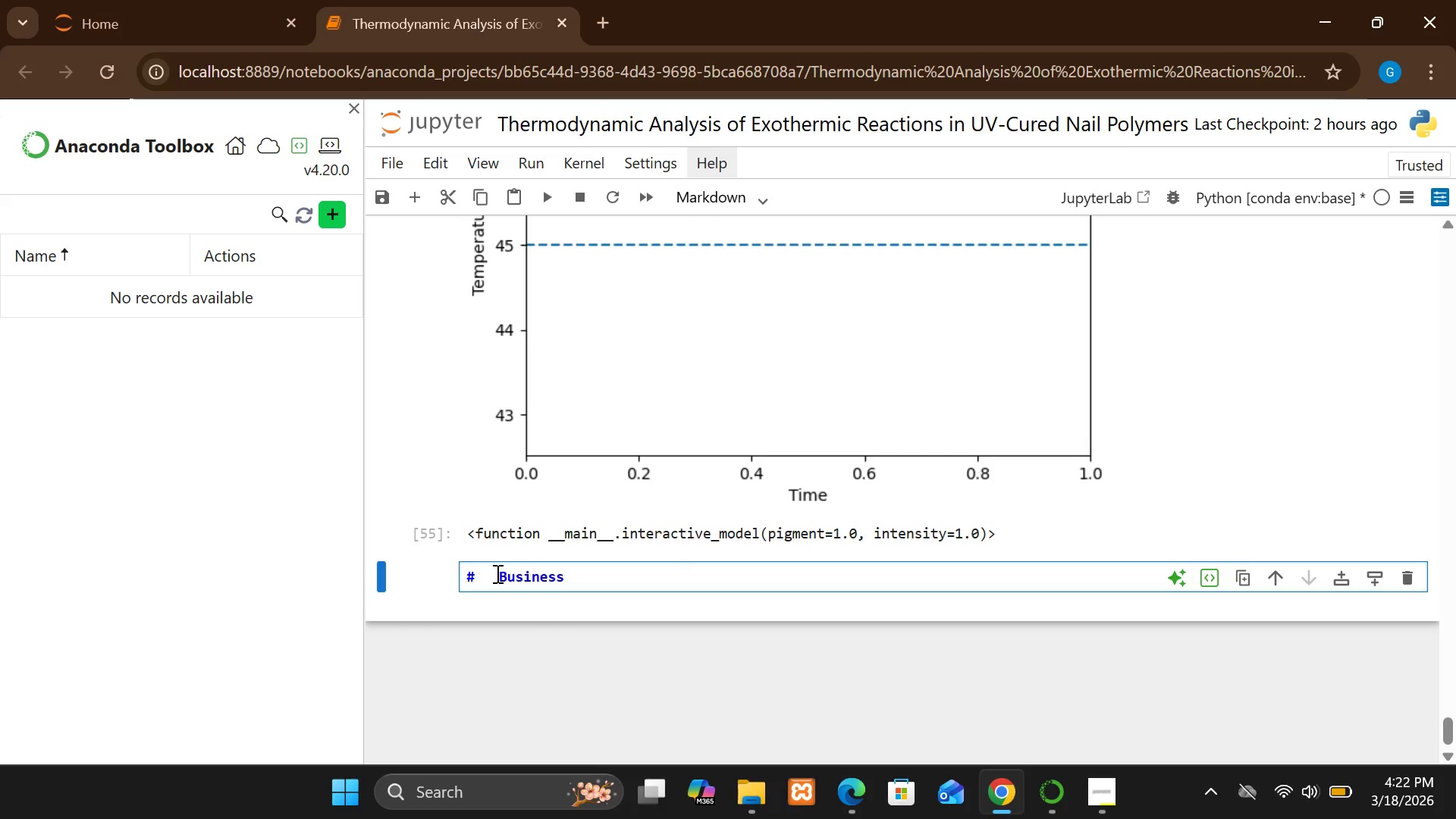 
key(Backspace)
 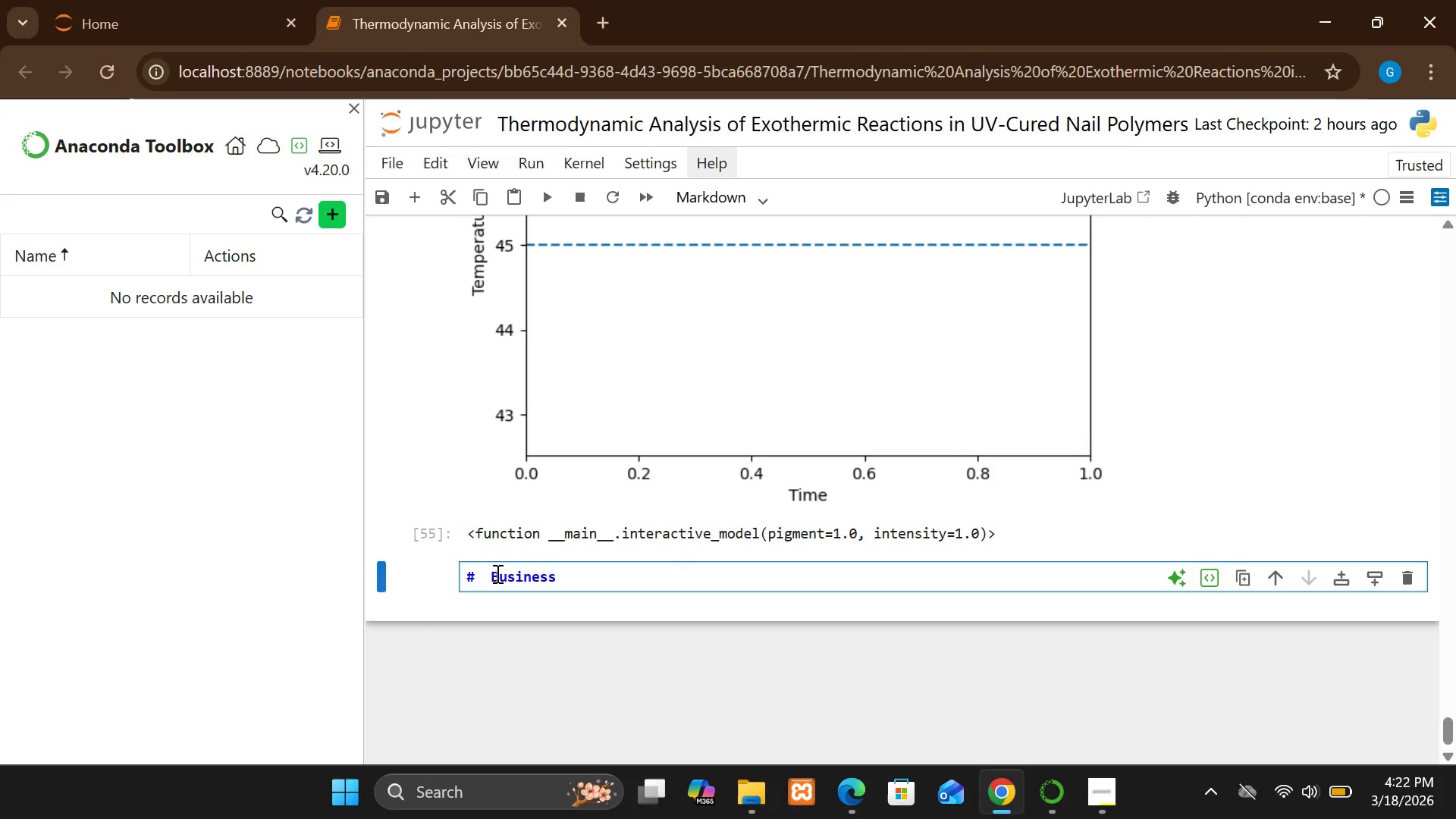 
key(Backspace)
 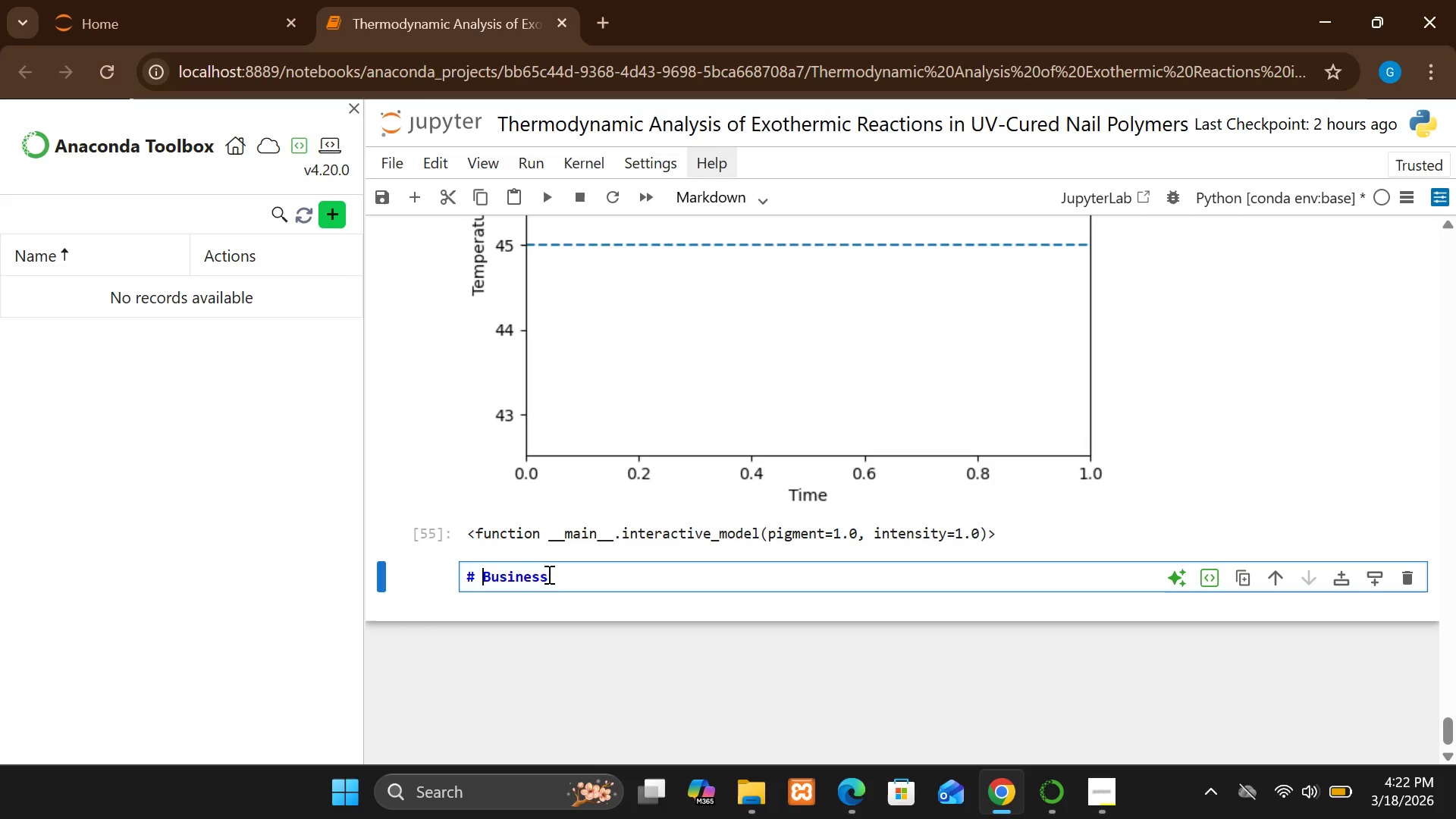 
left_click([552, 574])
 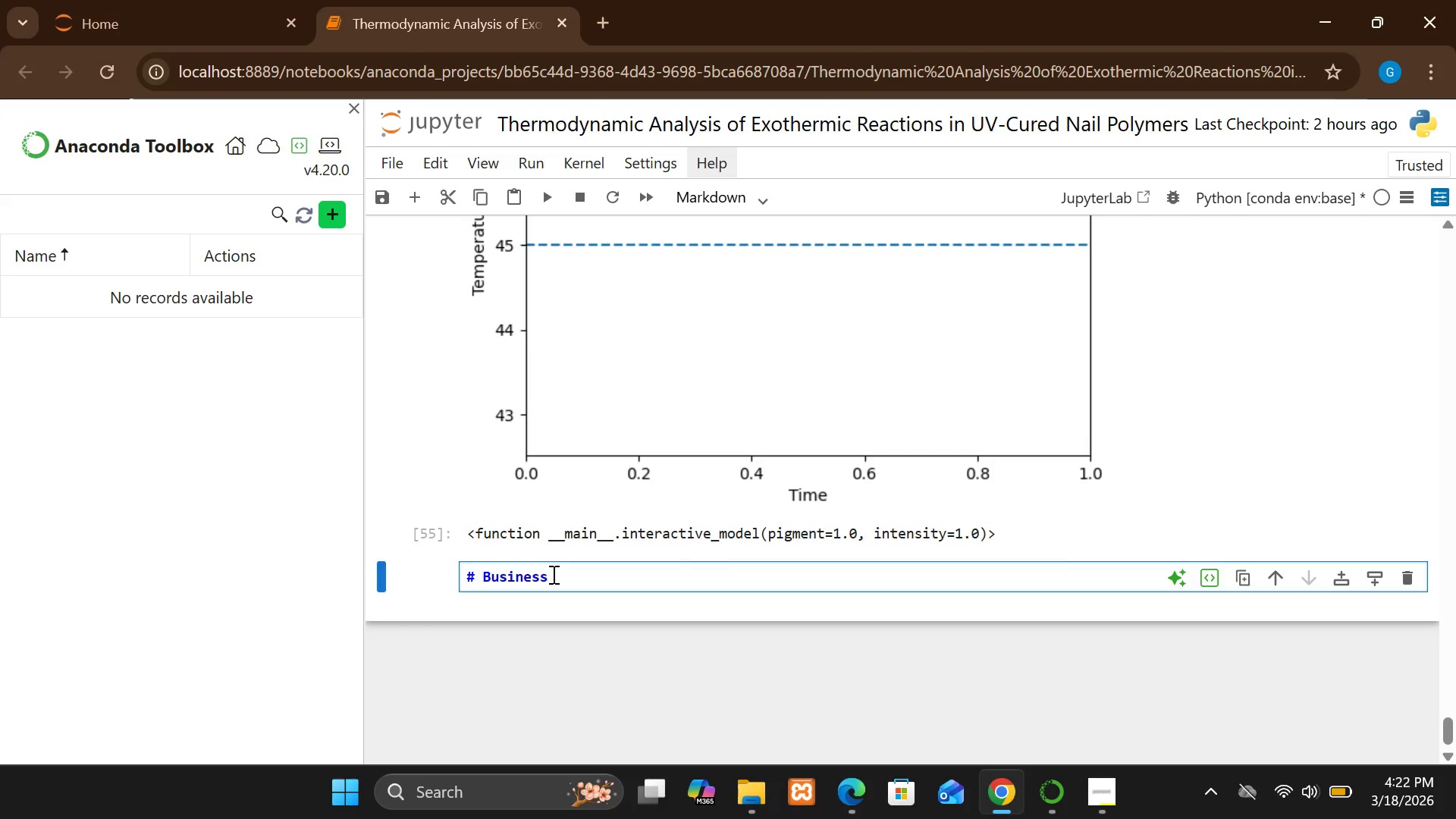 
type(  Insights )
 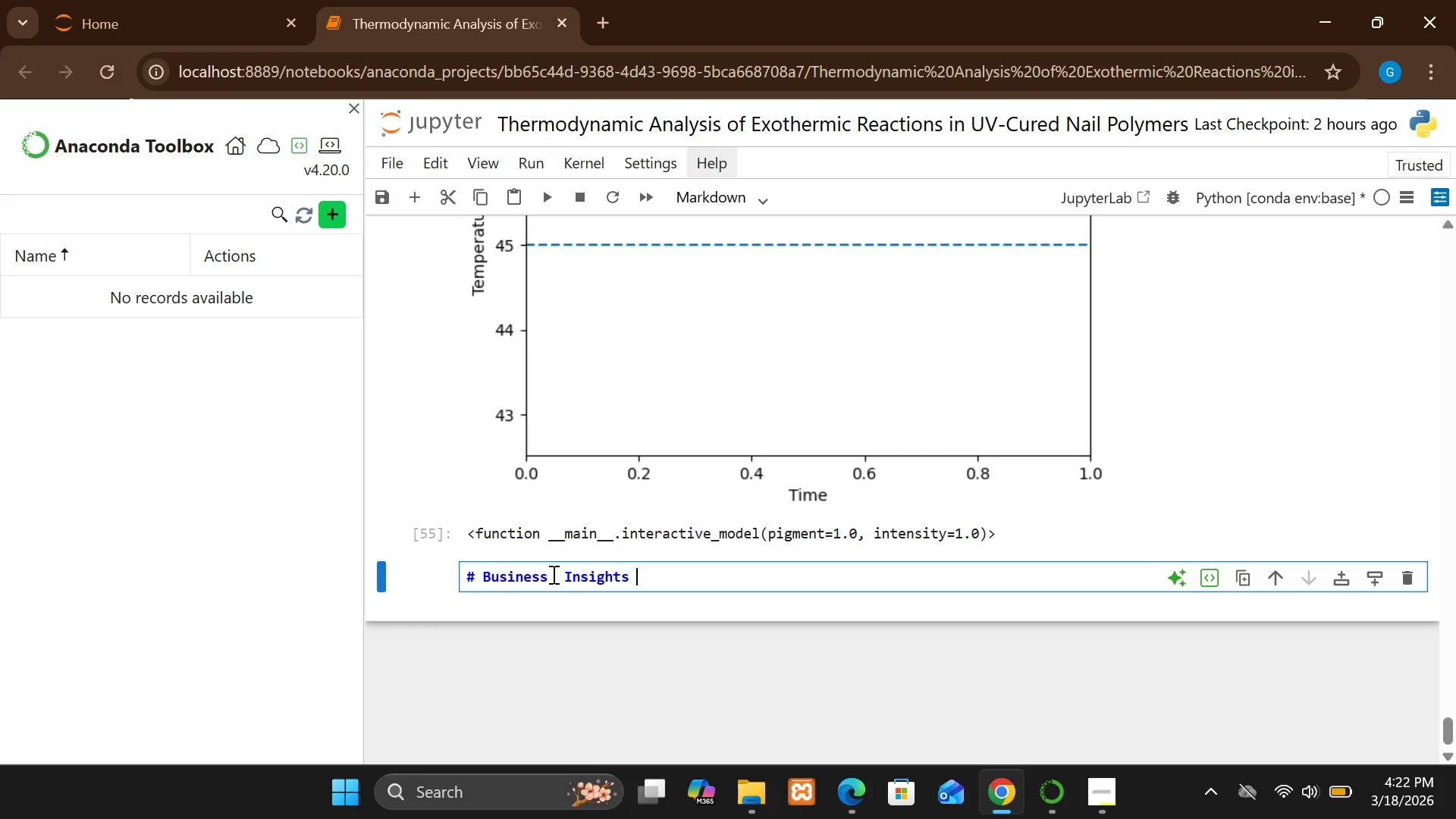 
 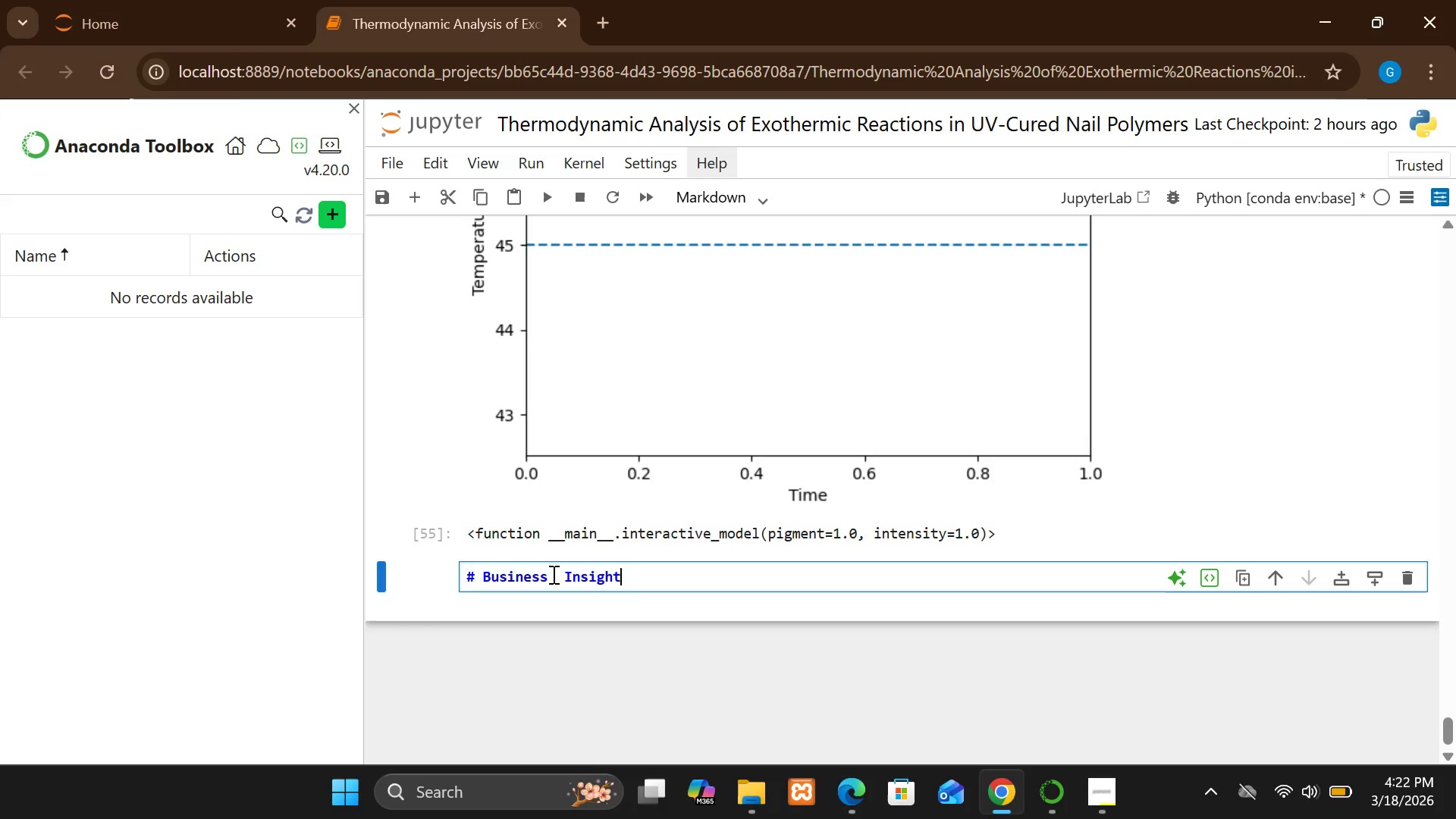 
hold_key(key=ShiftLeft, duration=1.5)
 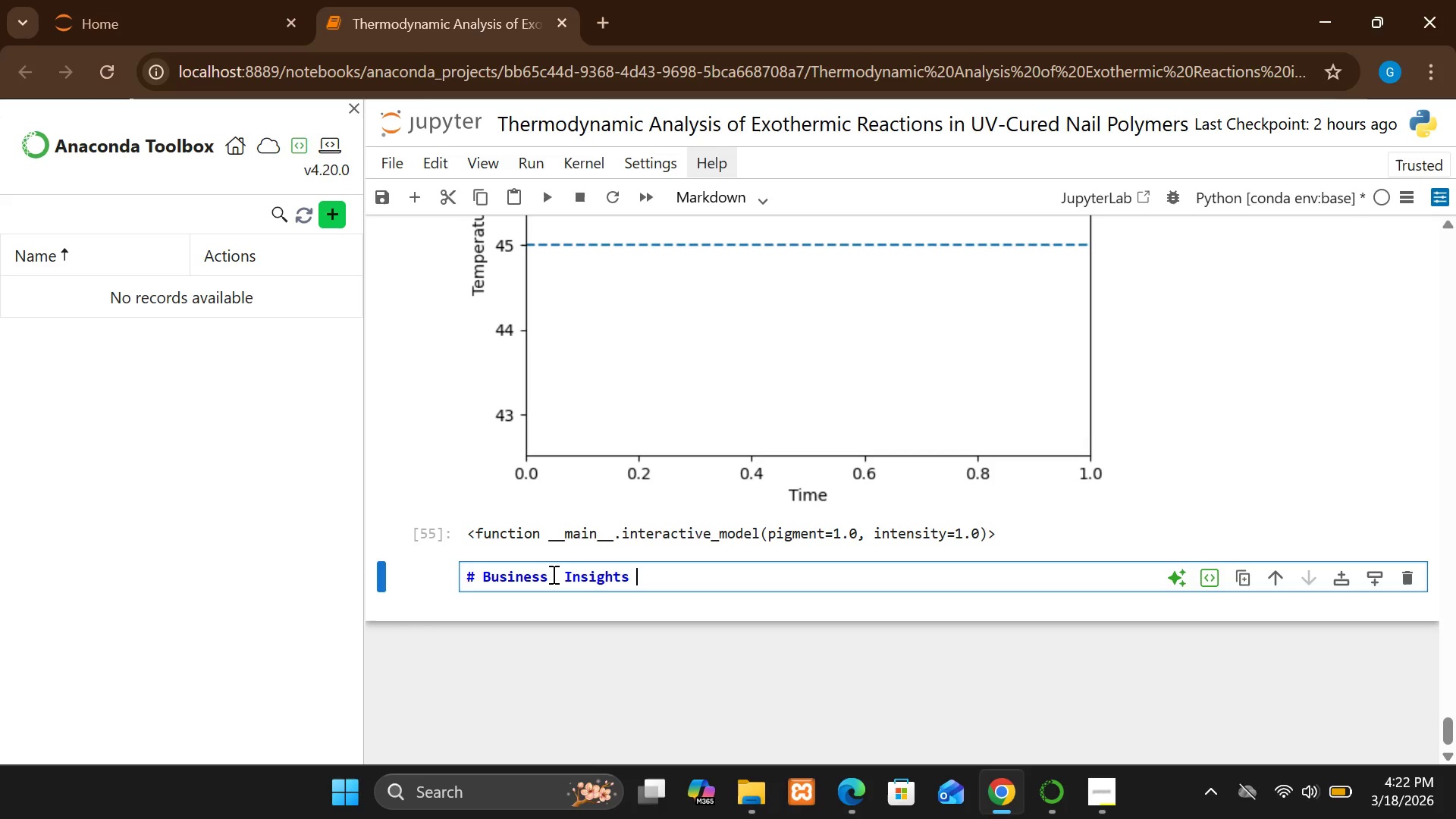 
type(& Reo)
 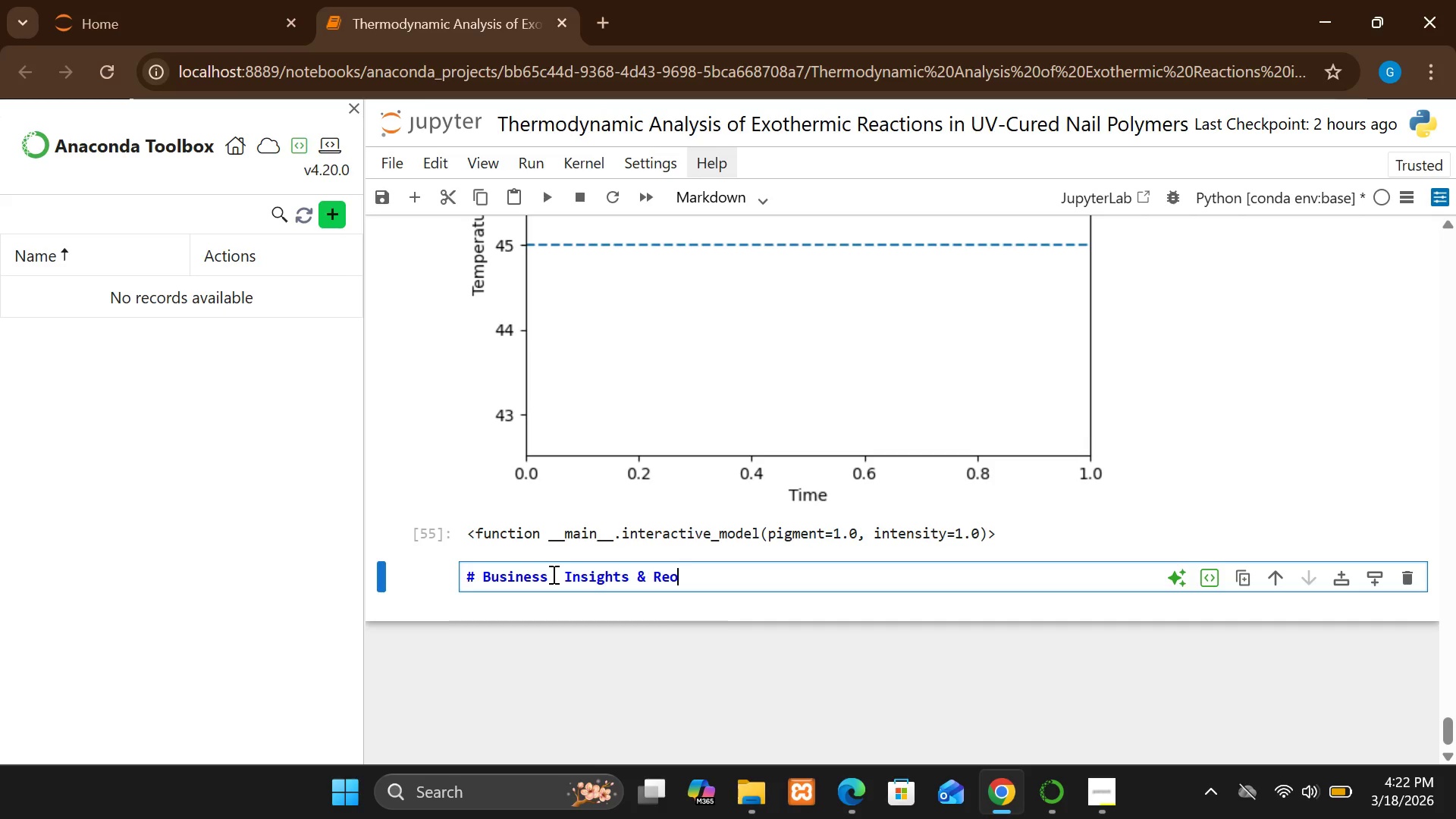 
wait(5.08)
 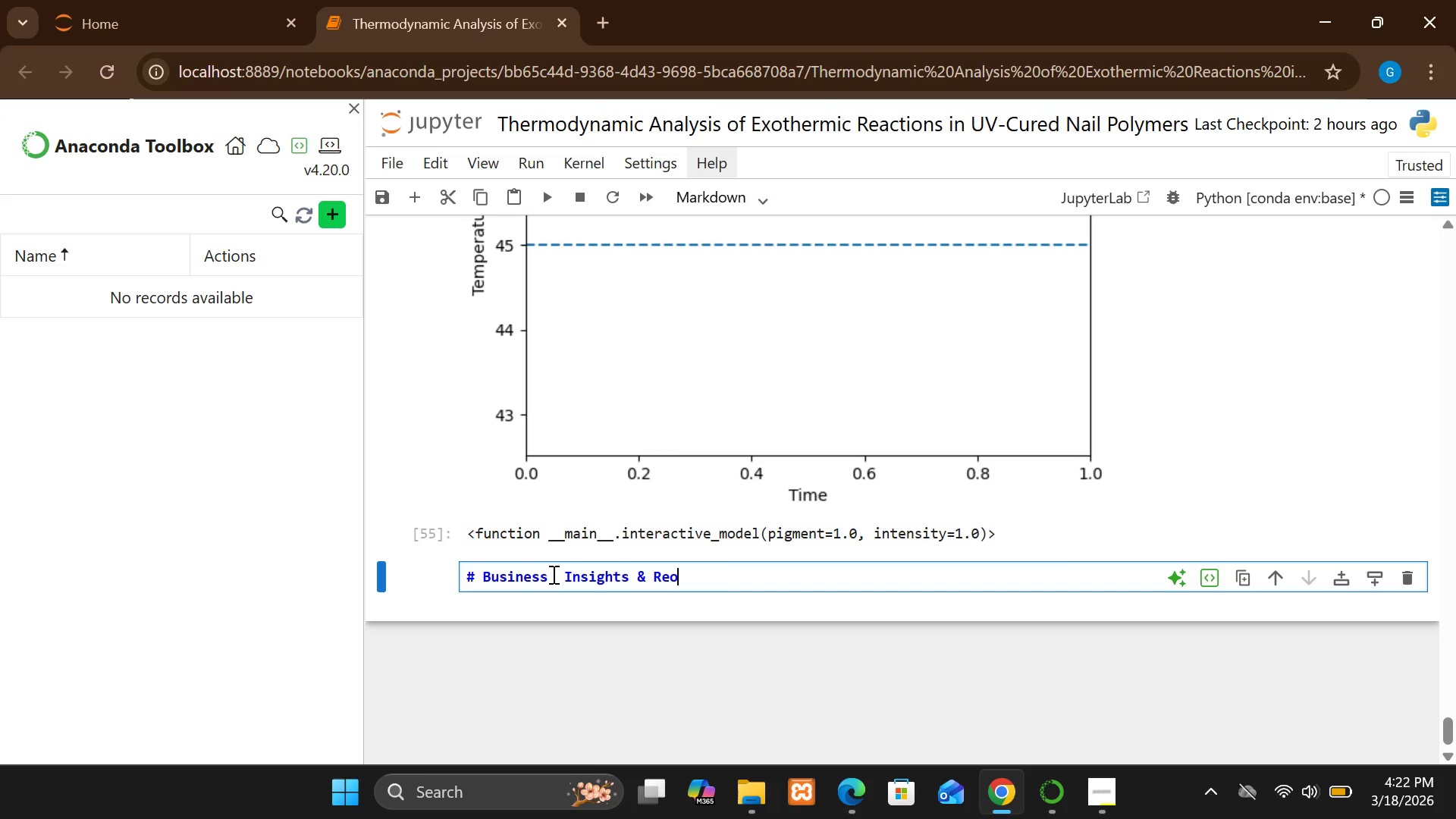 
left_click([1053, 700])
 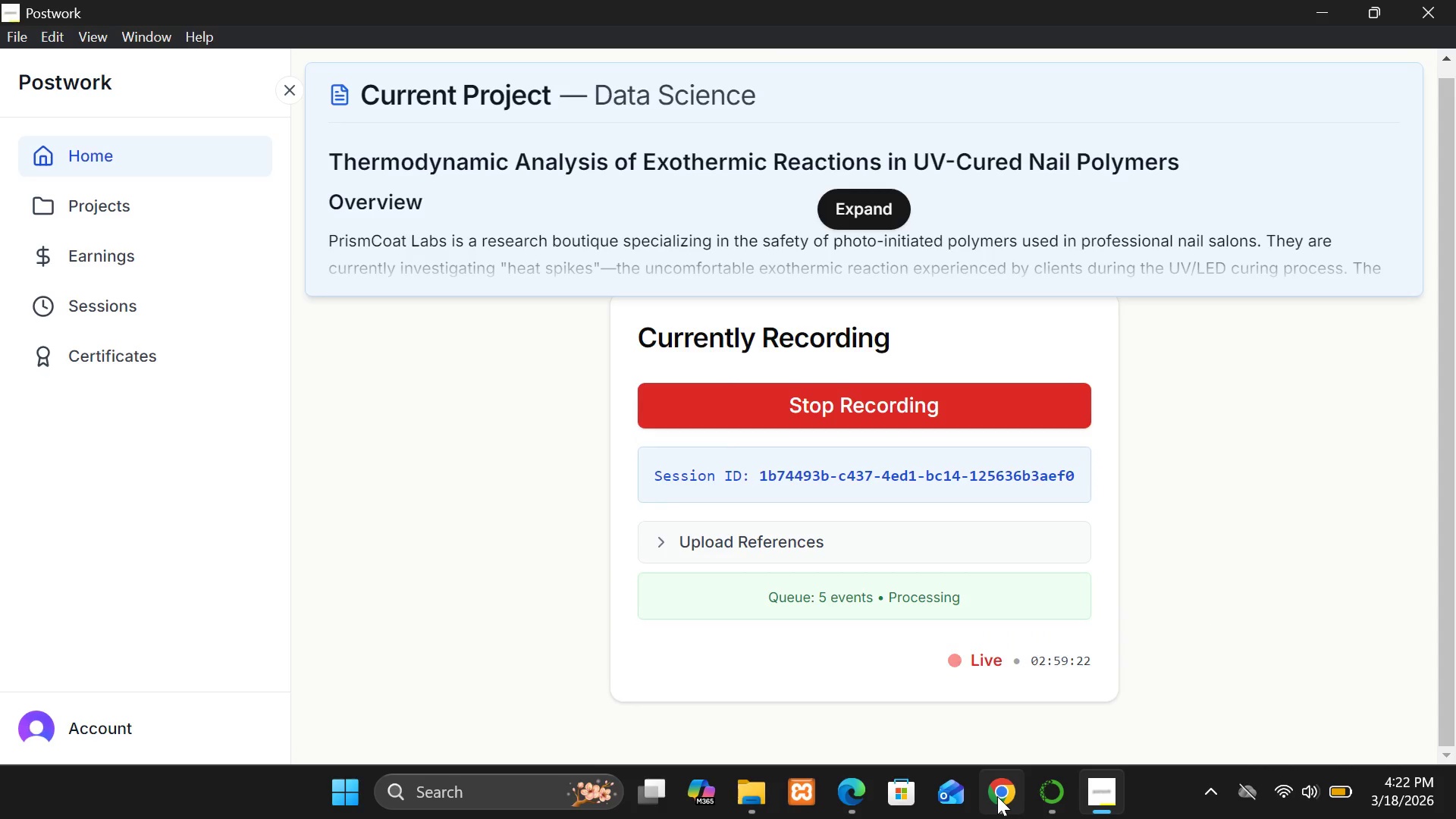 
left_click([986, 726])
 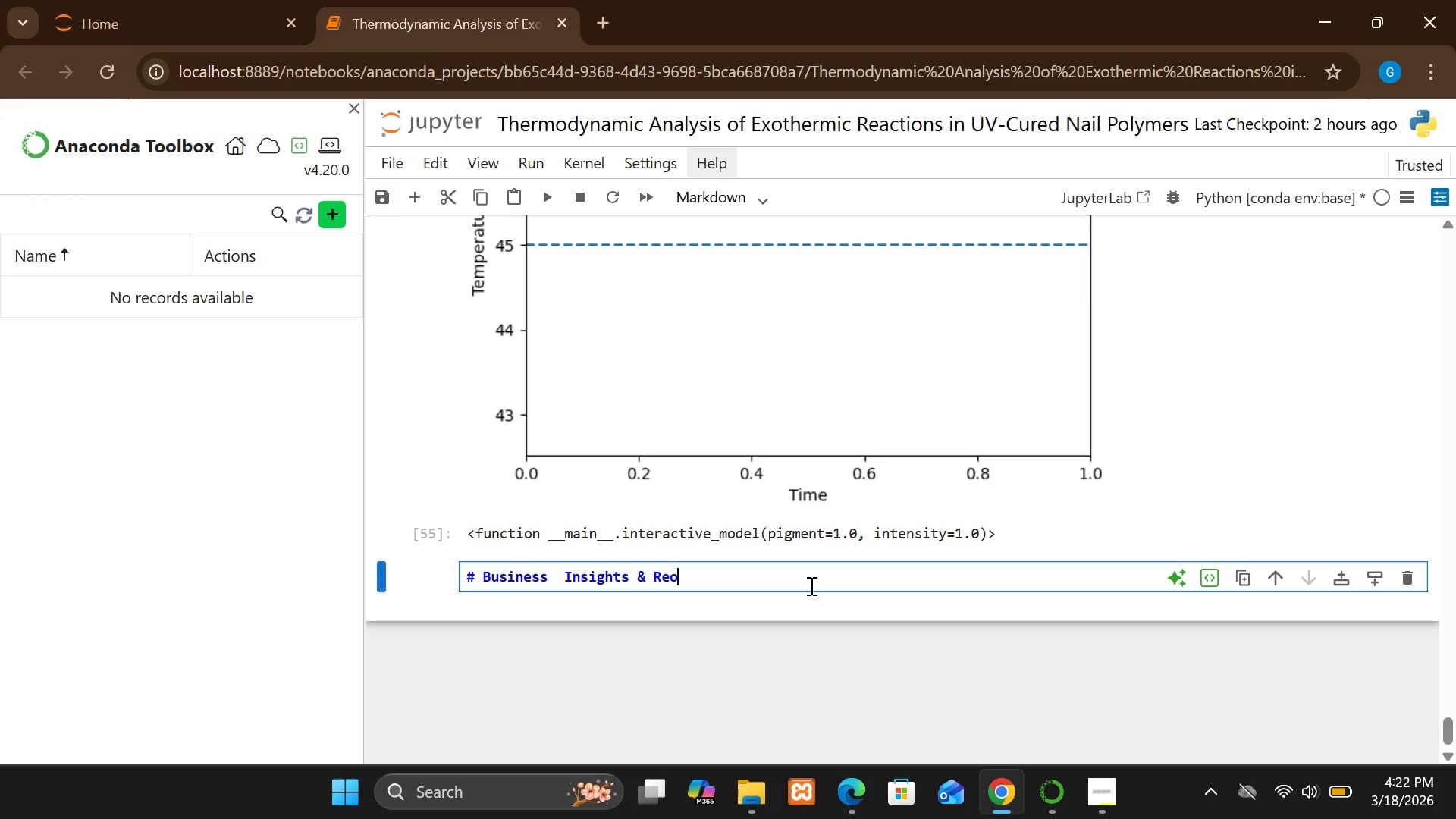 
key(Backspace)
type(com)
 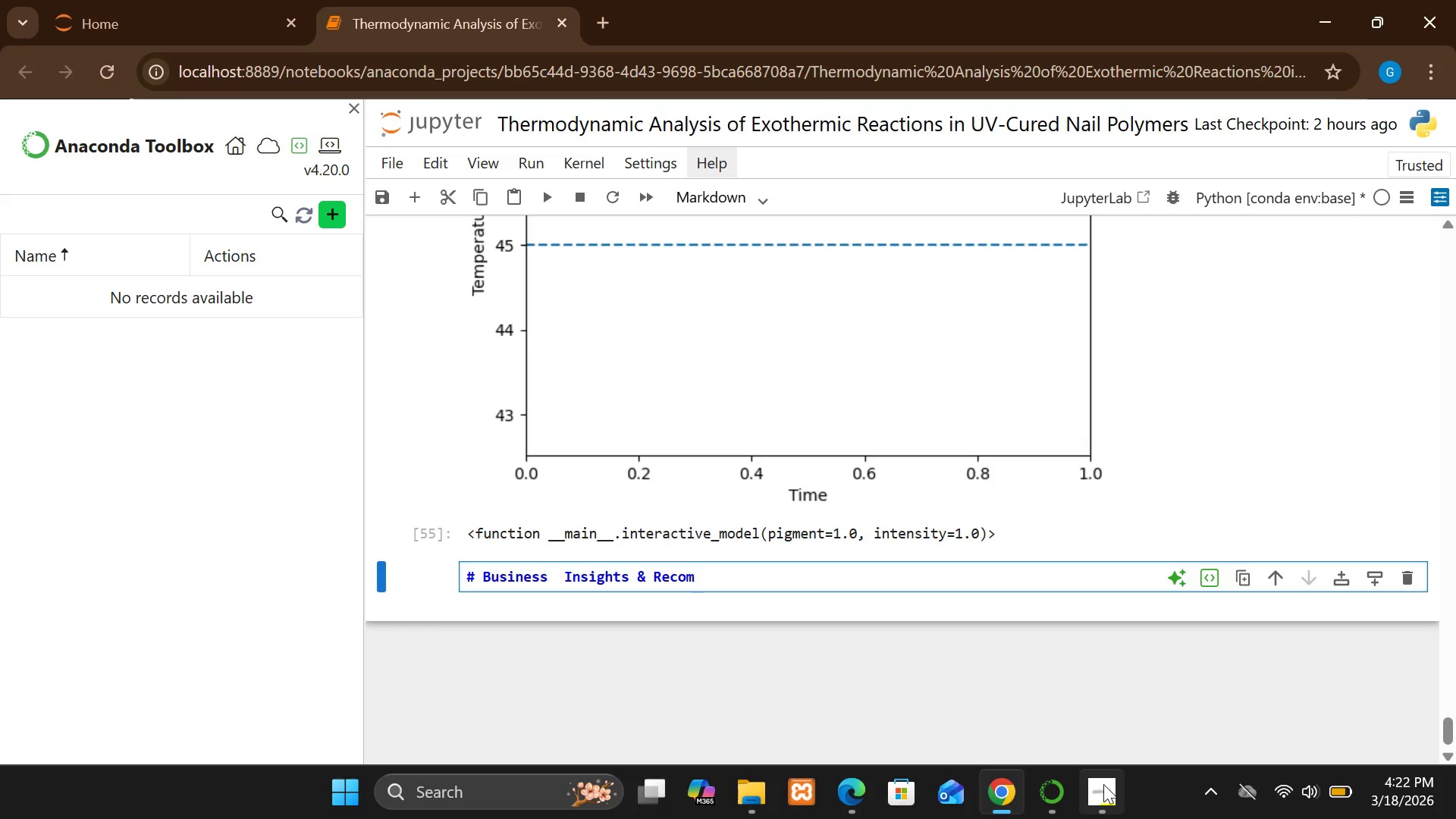 
left_click([1060, 739])
 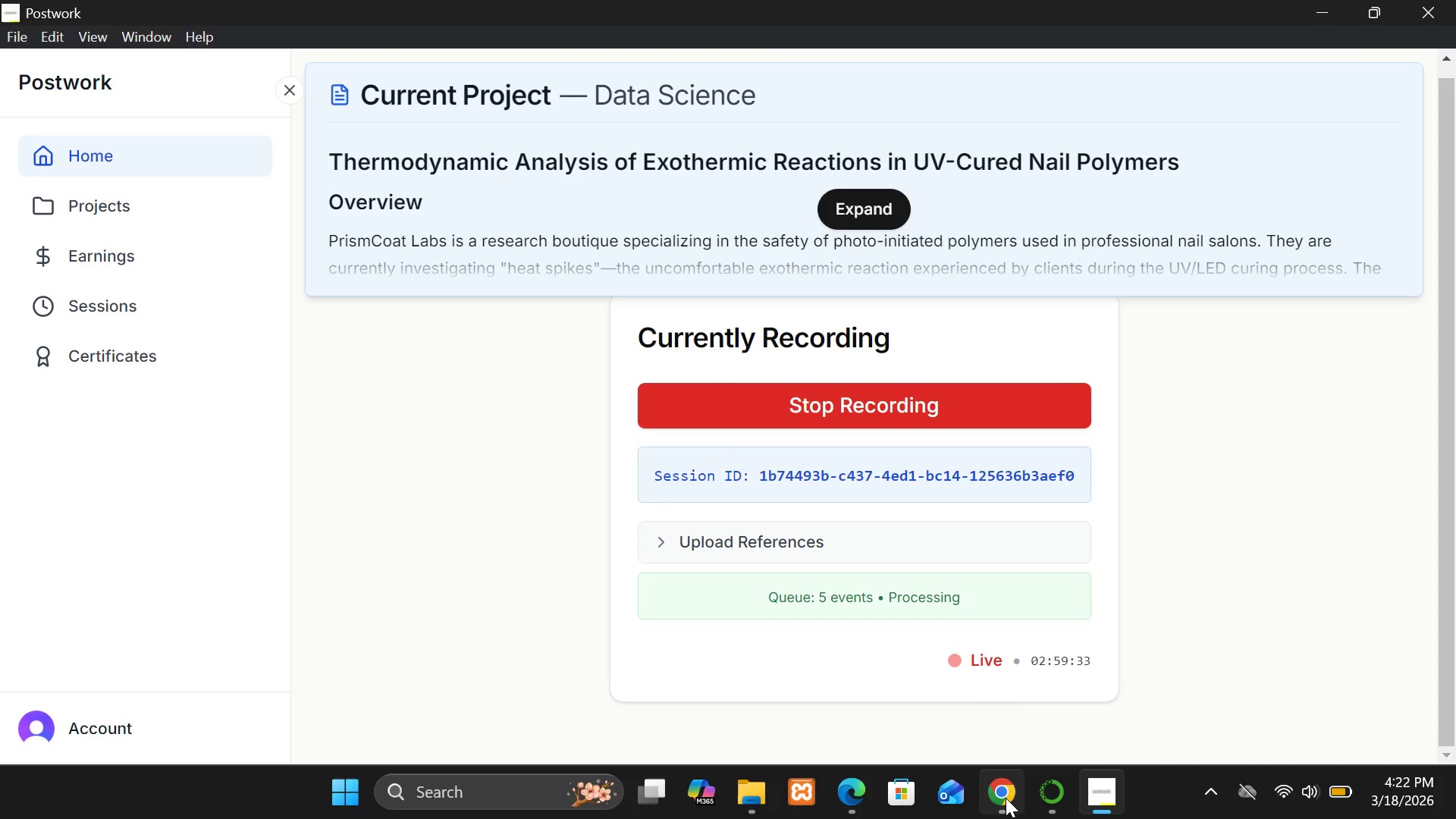 
left_click([972, 672])
 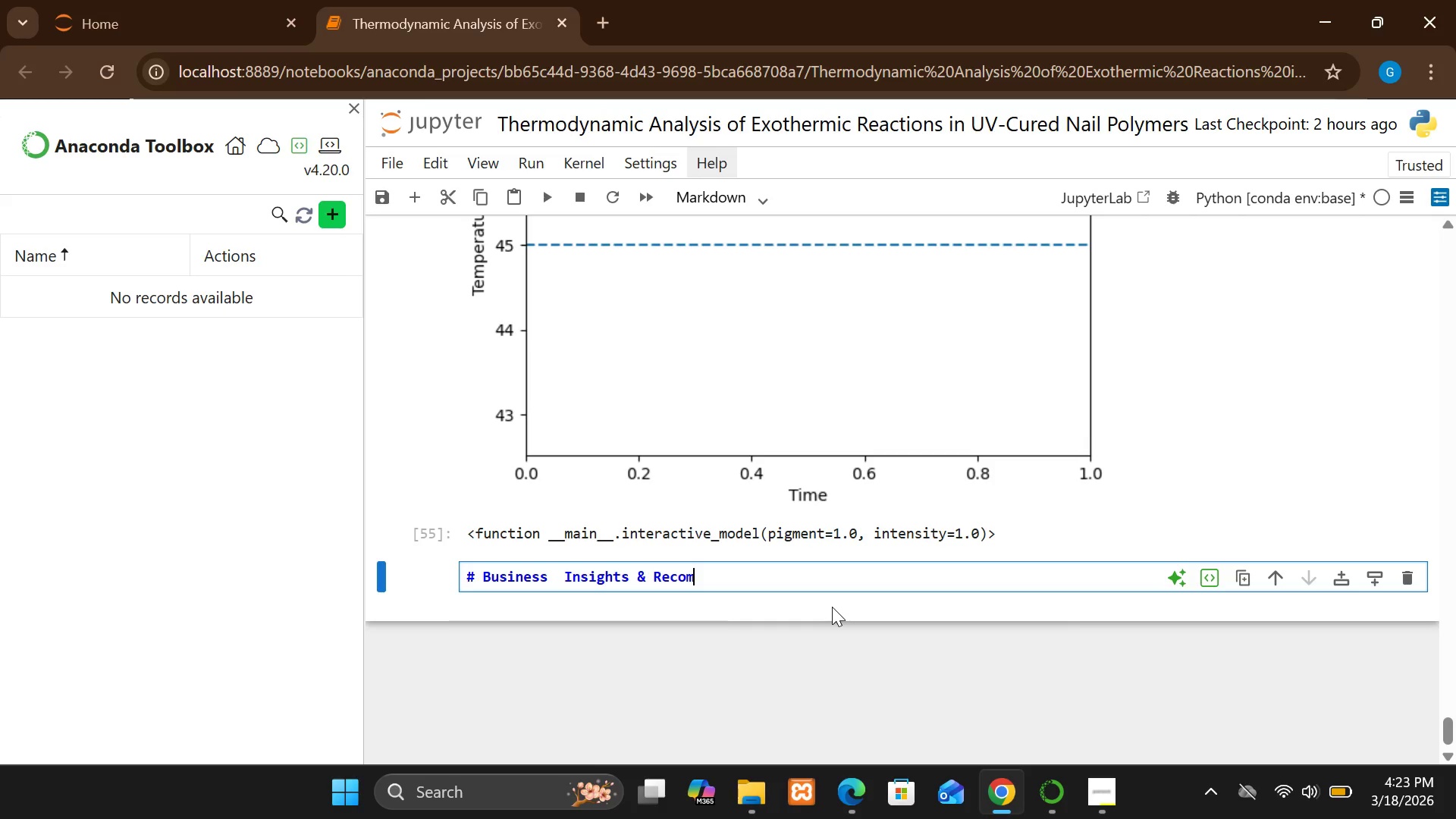 
type(mendation)
 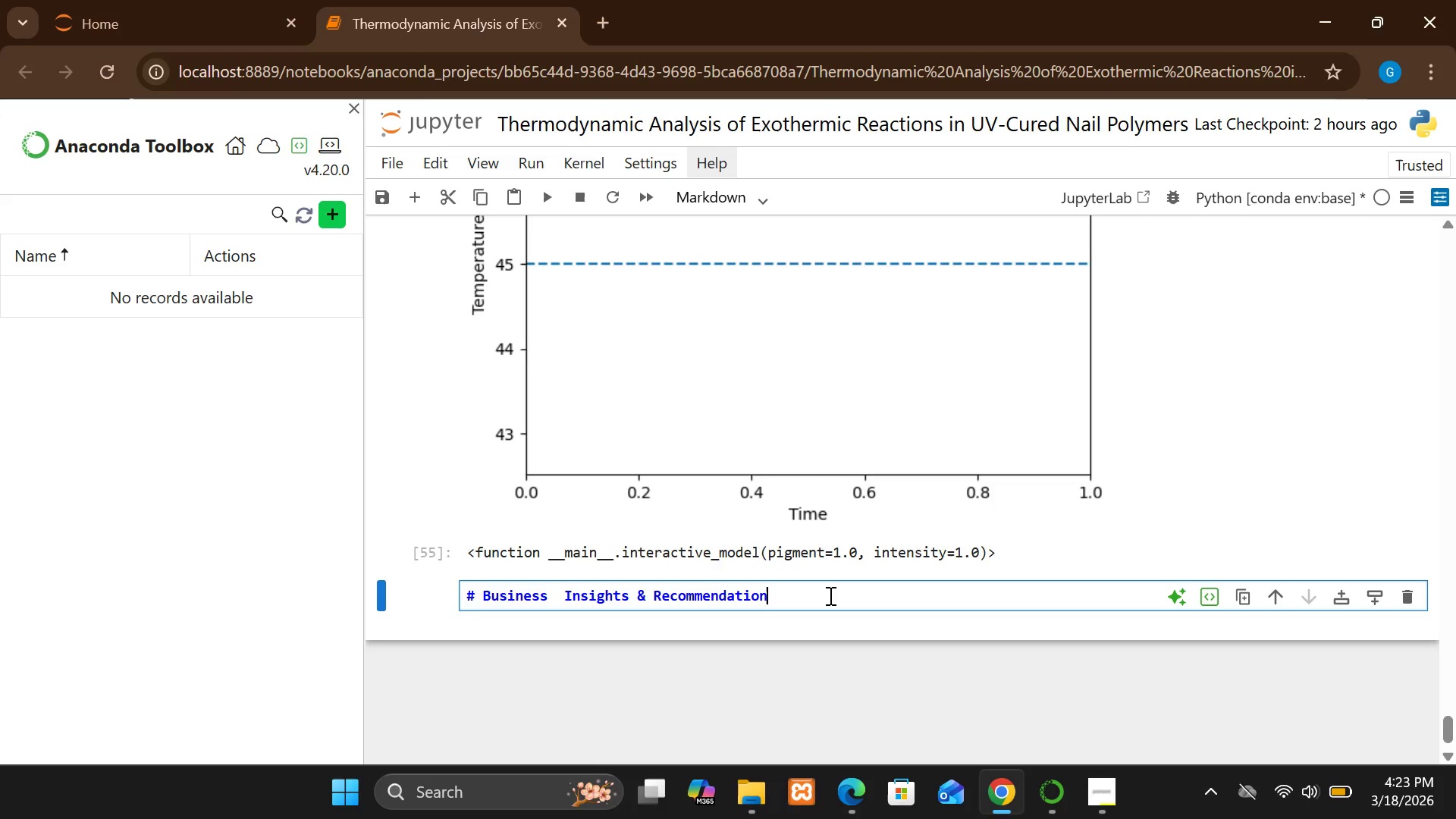 
key(S)
 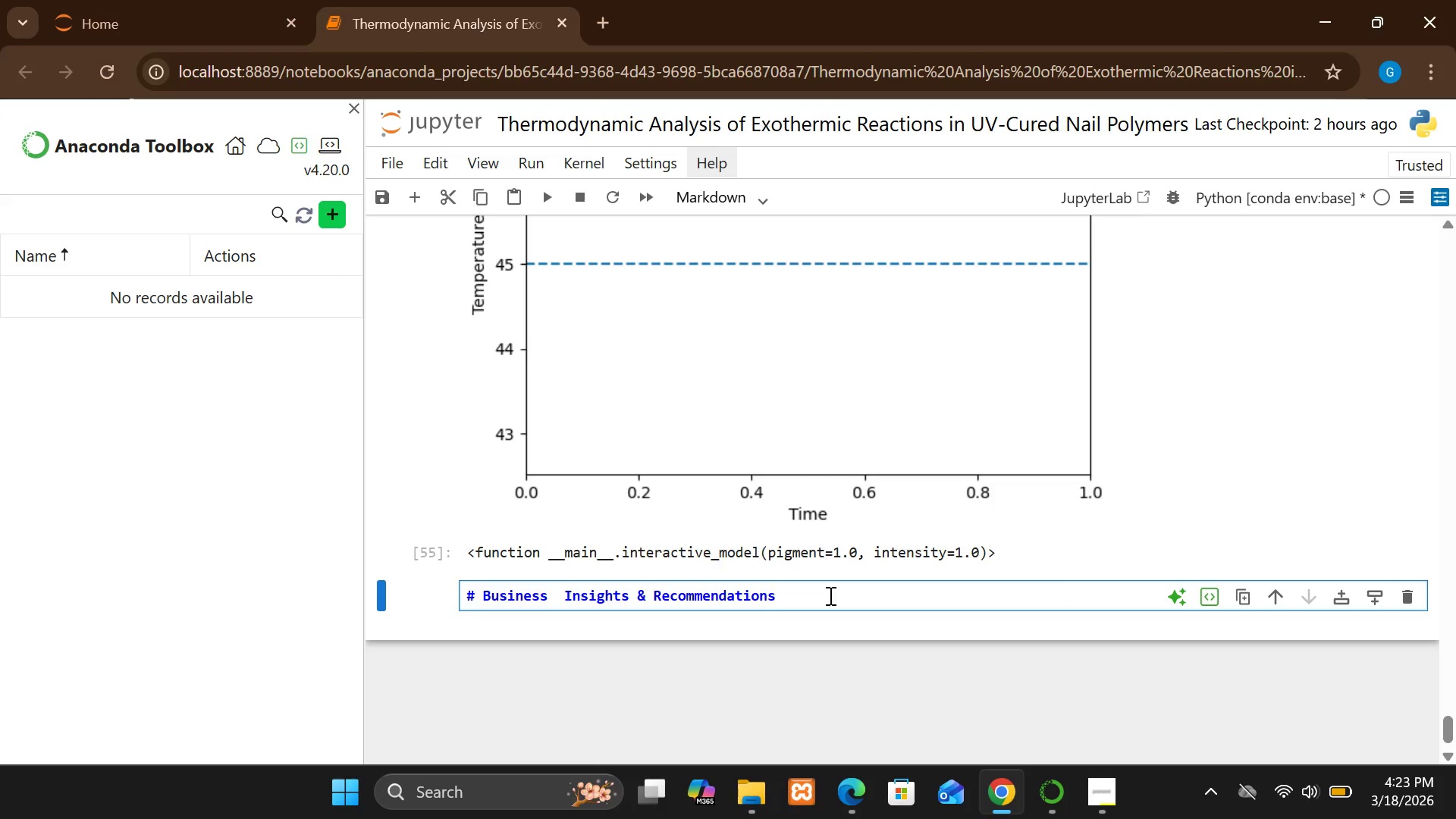 
key(Enter)
 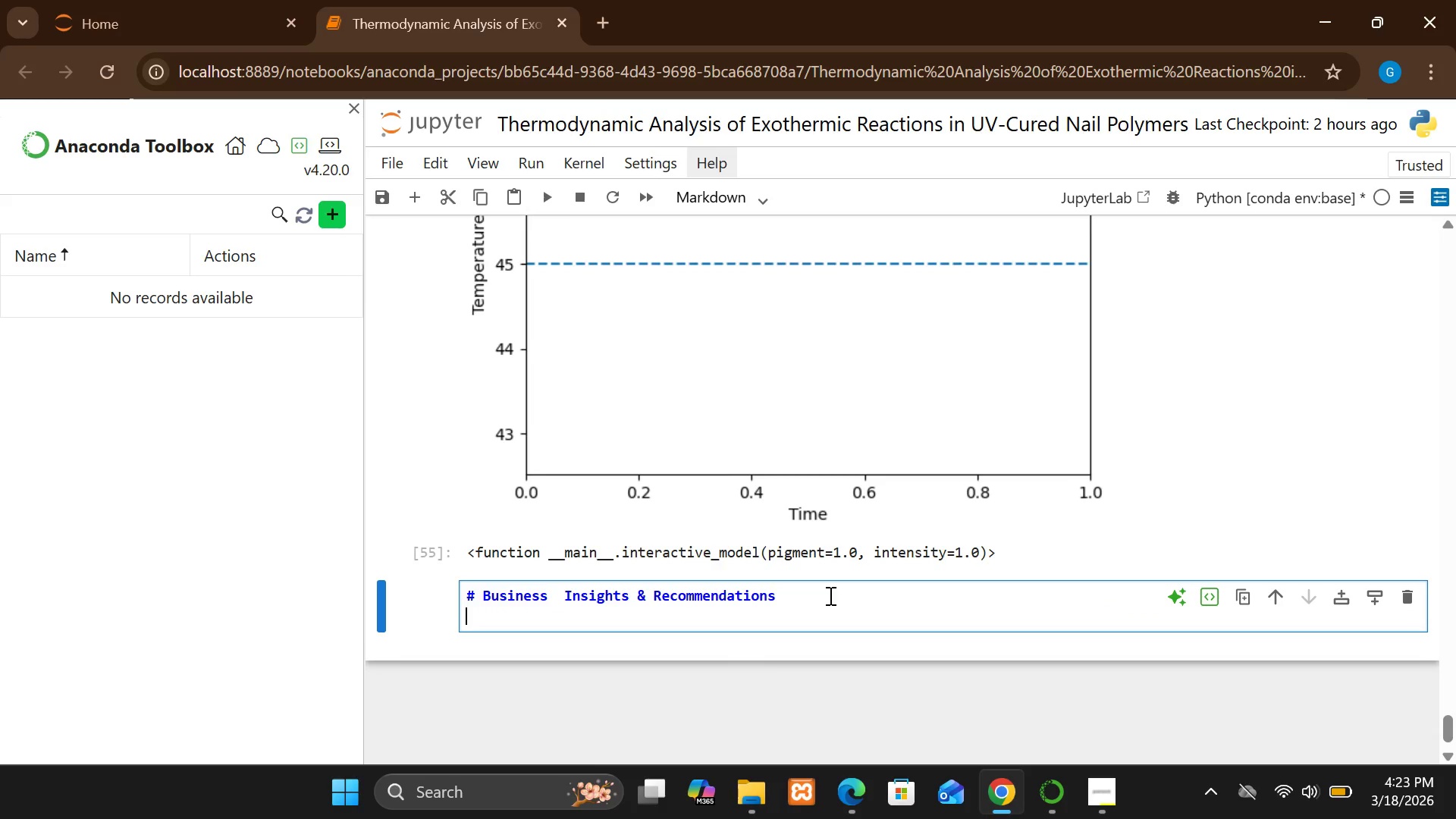 
key(Enter)
 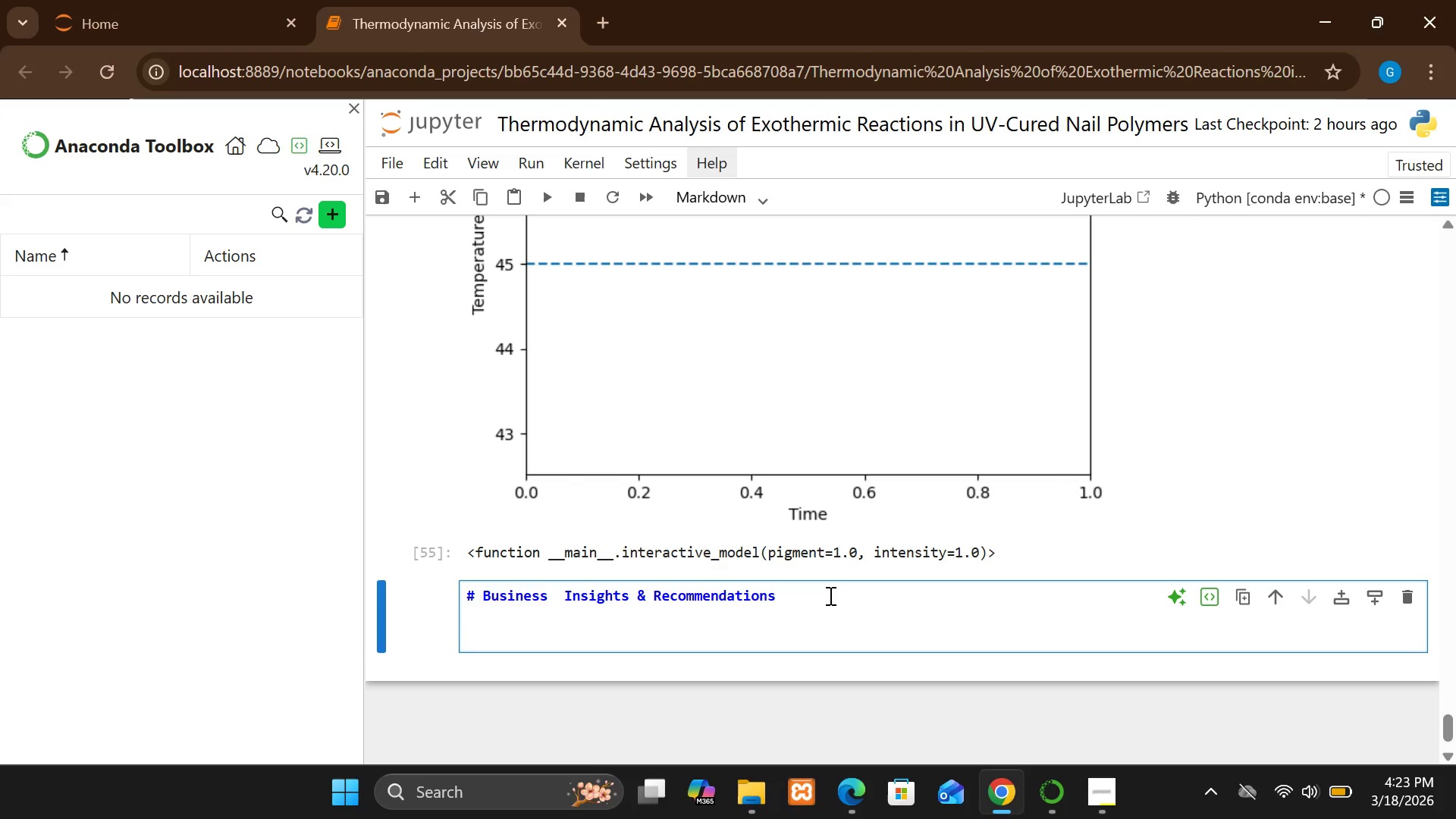 
hold_key(key=ShiftLeft, duration=1.5)
 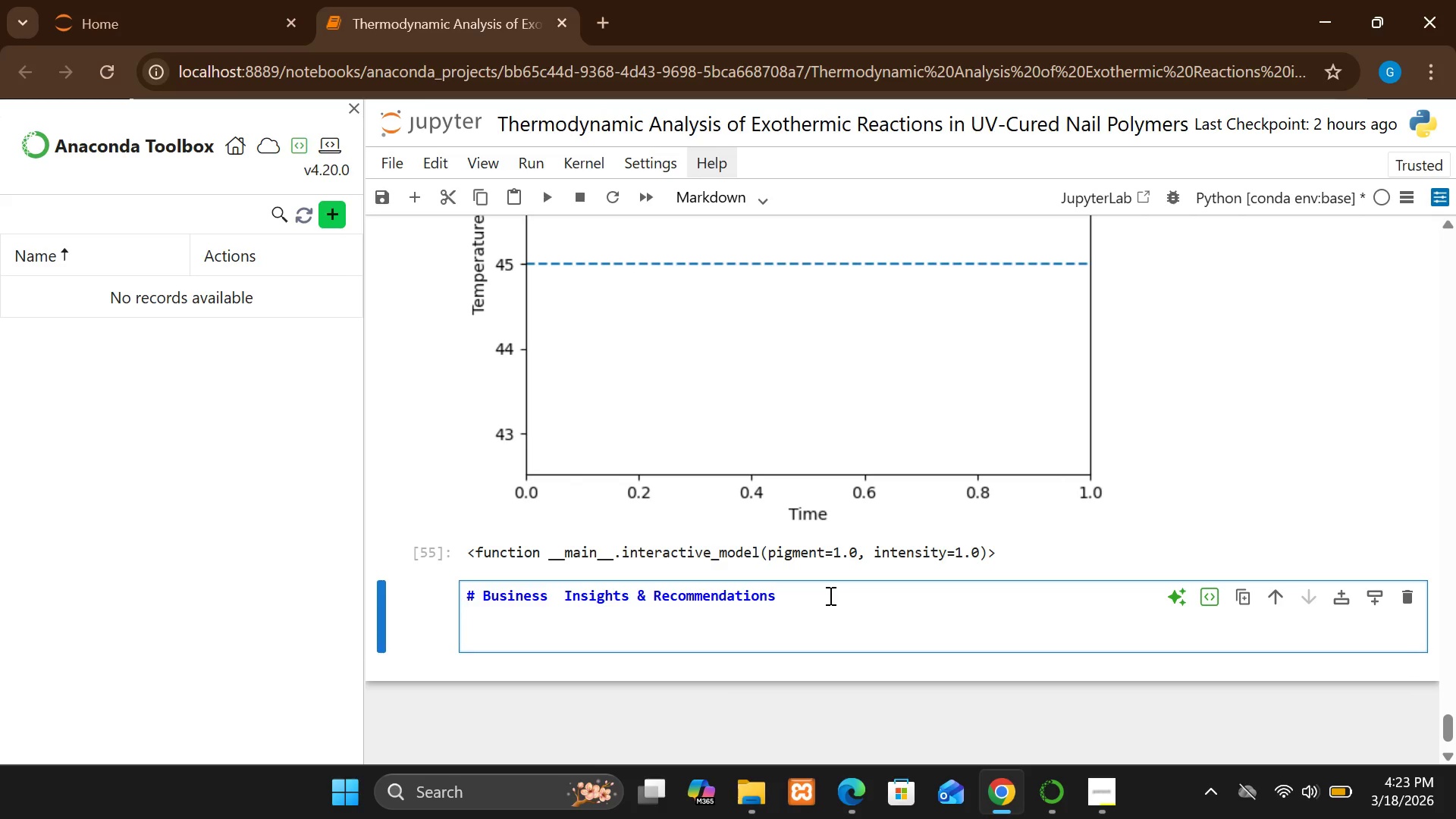 
type(## H)
key(Backspace)
type(KE)
key(Backspace)
type(ey Findings)
 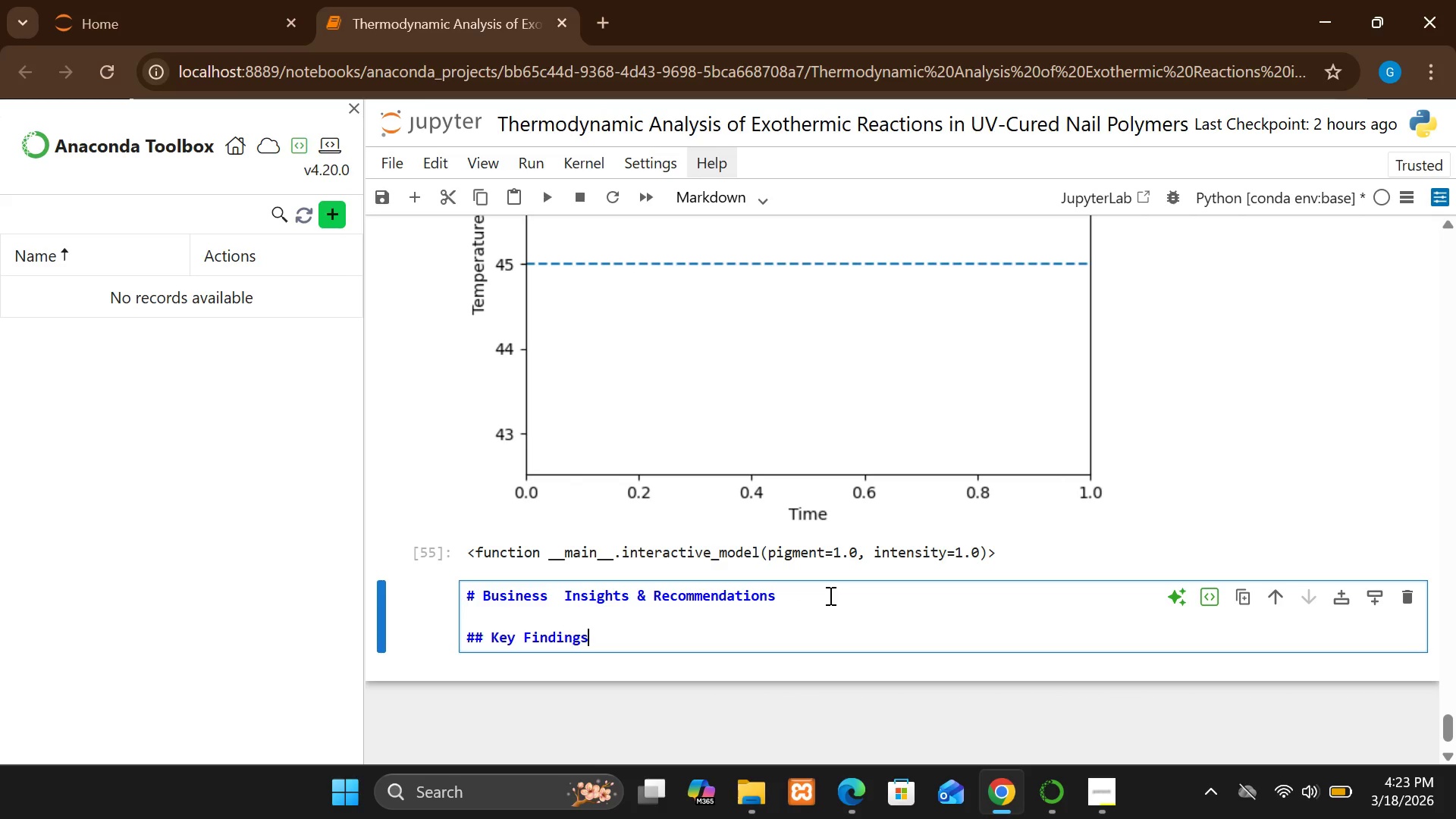 
key(Enter)
 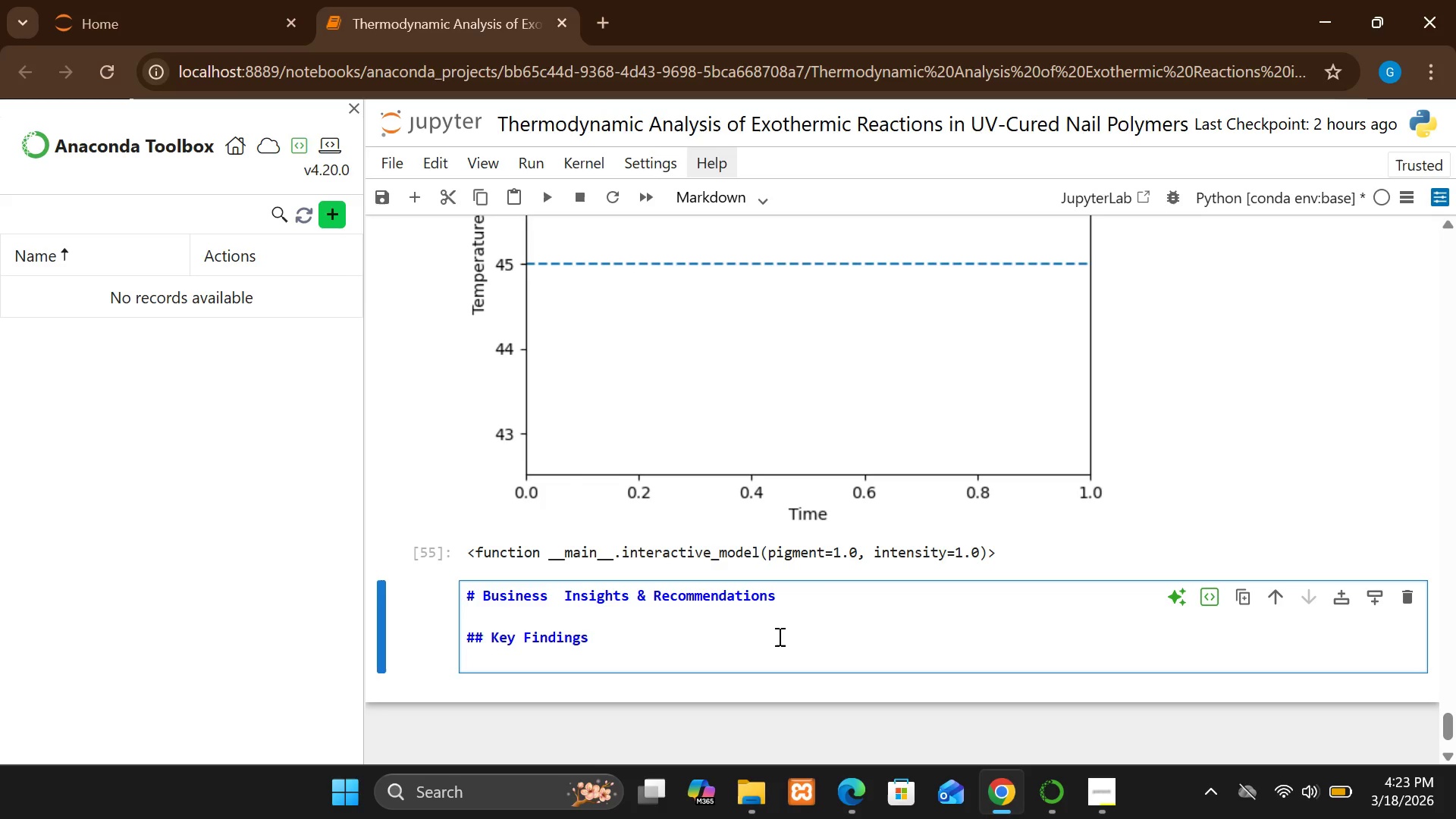 
key(Enter)
 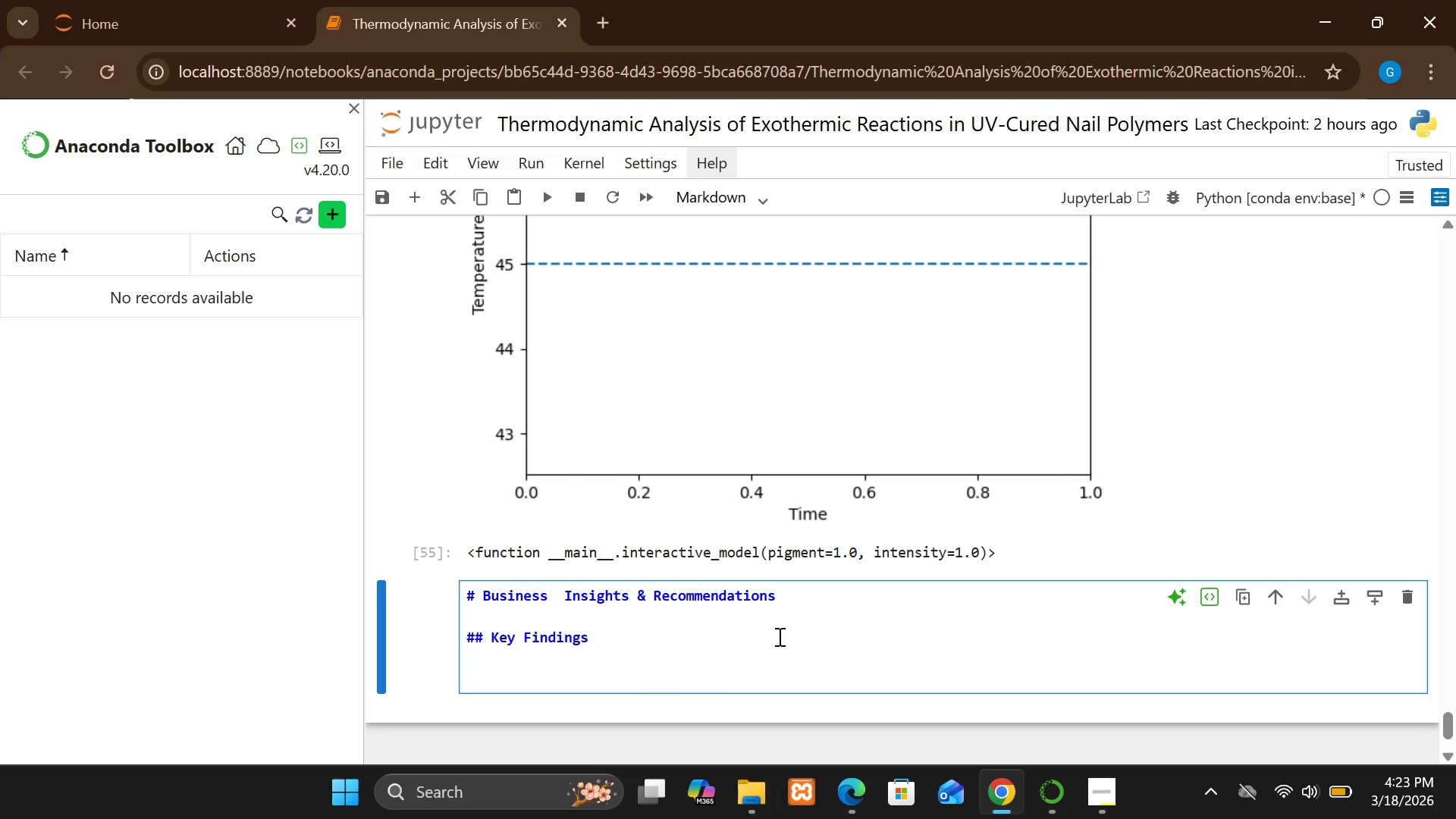 
type(1. high)
 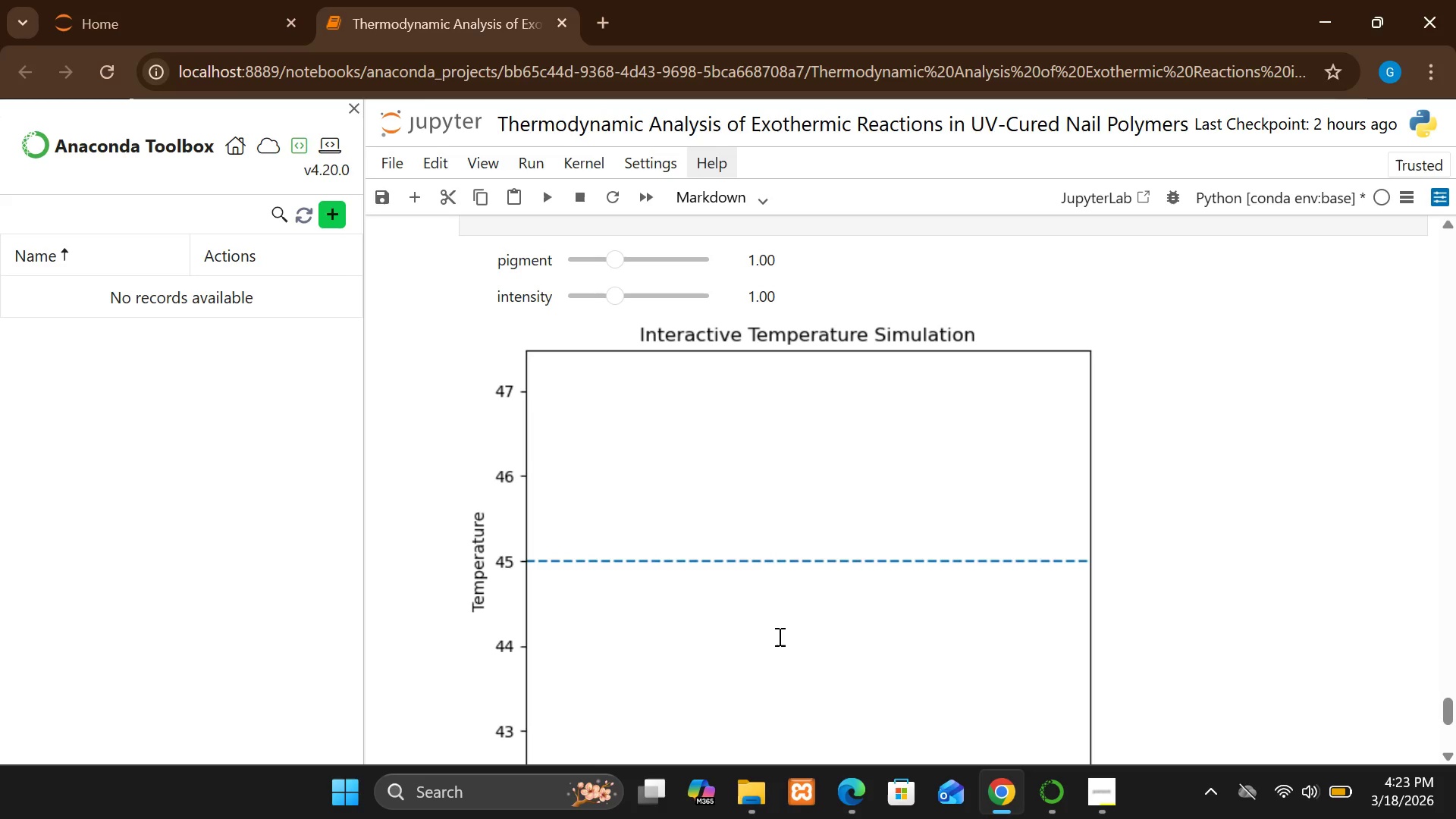 
wait(12.05)
 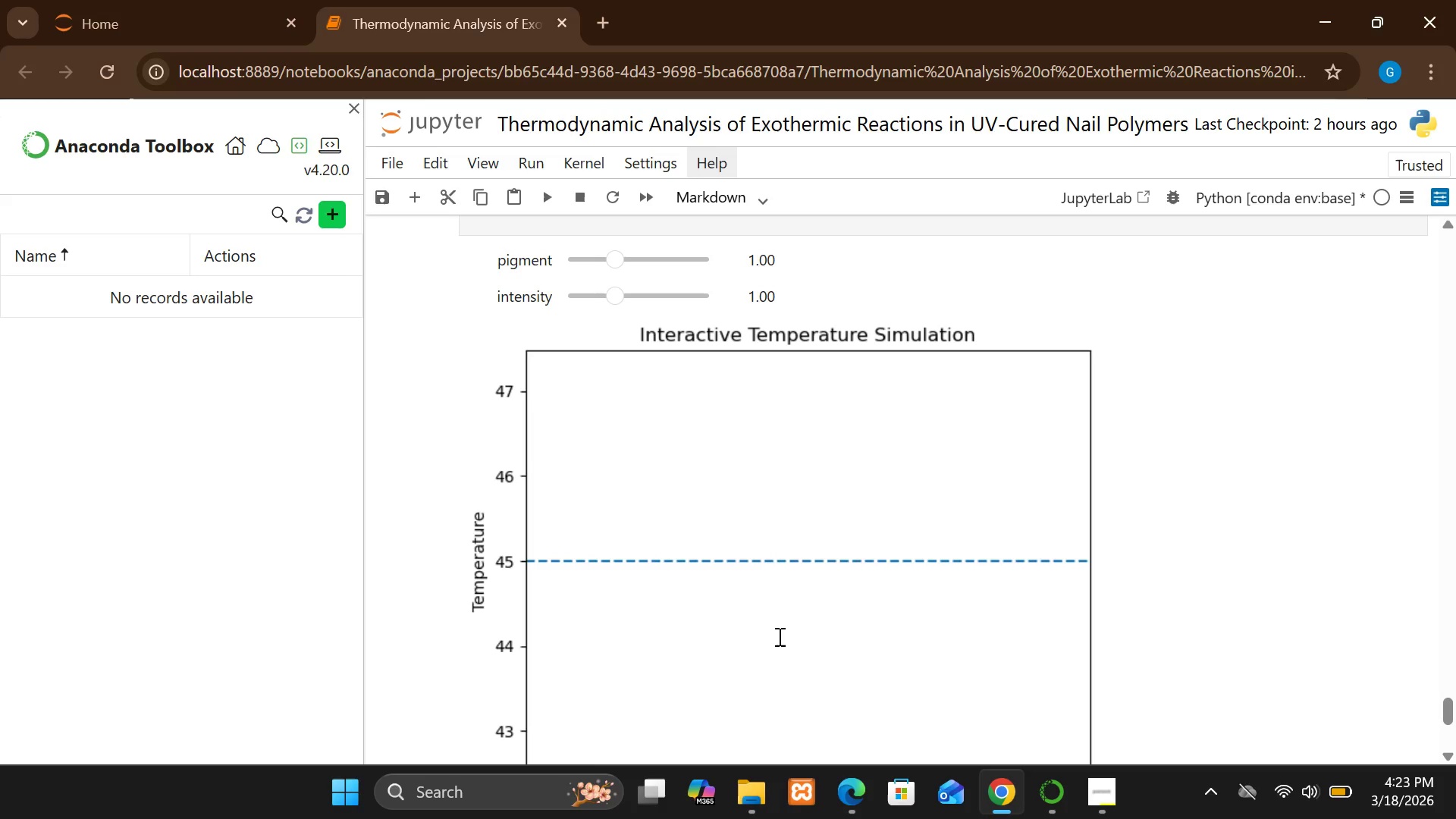 
left_click([500, 579])
 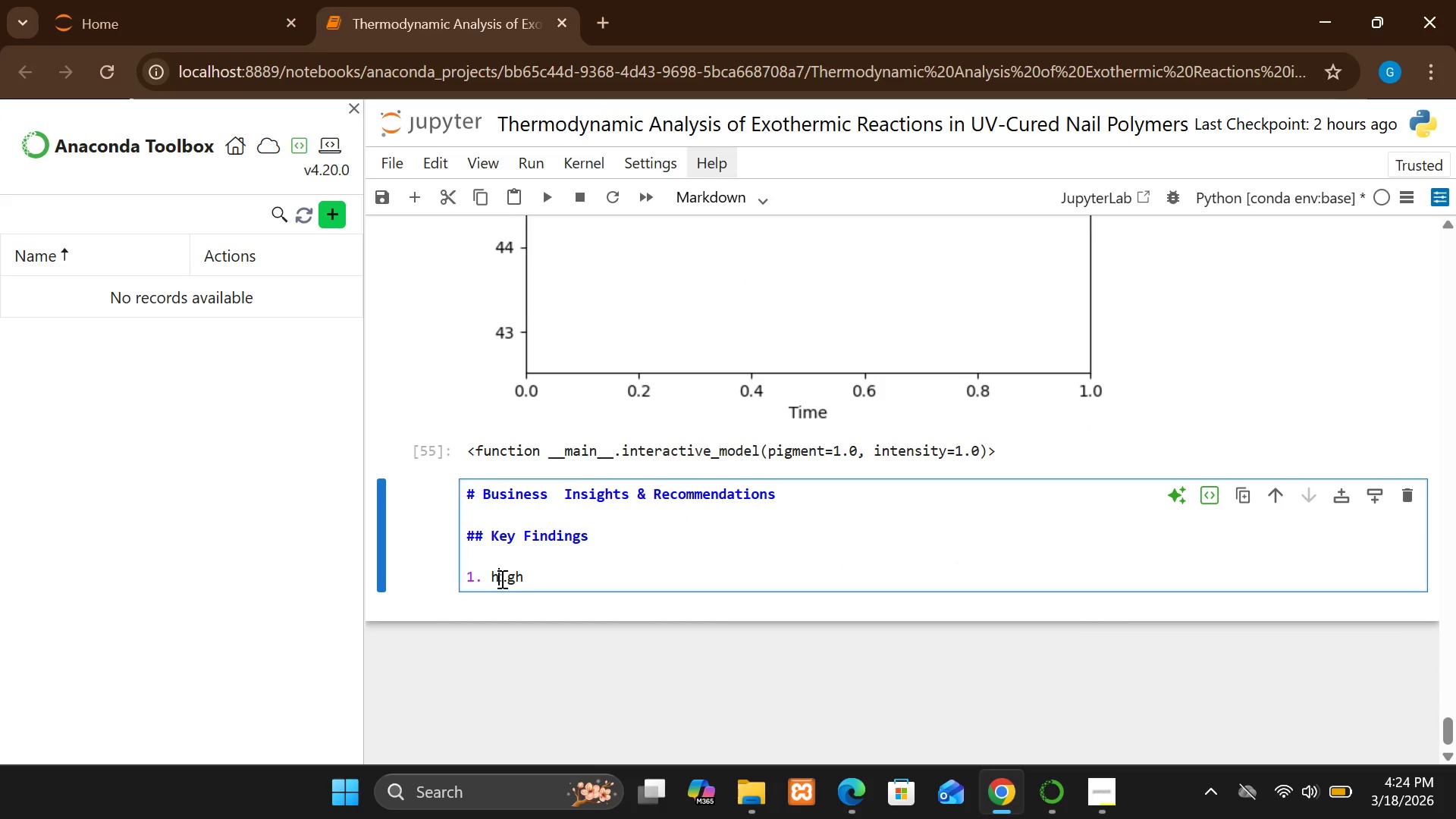 
key(Backspace)
 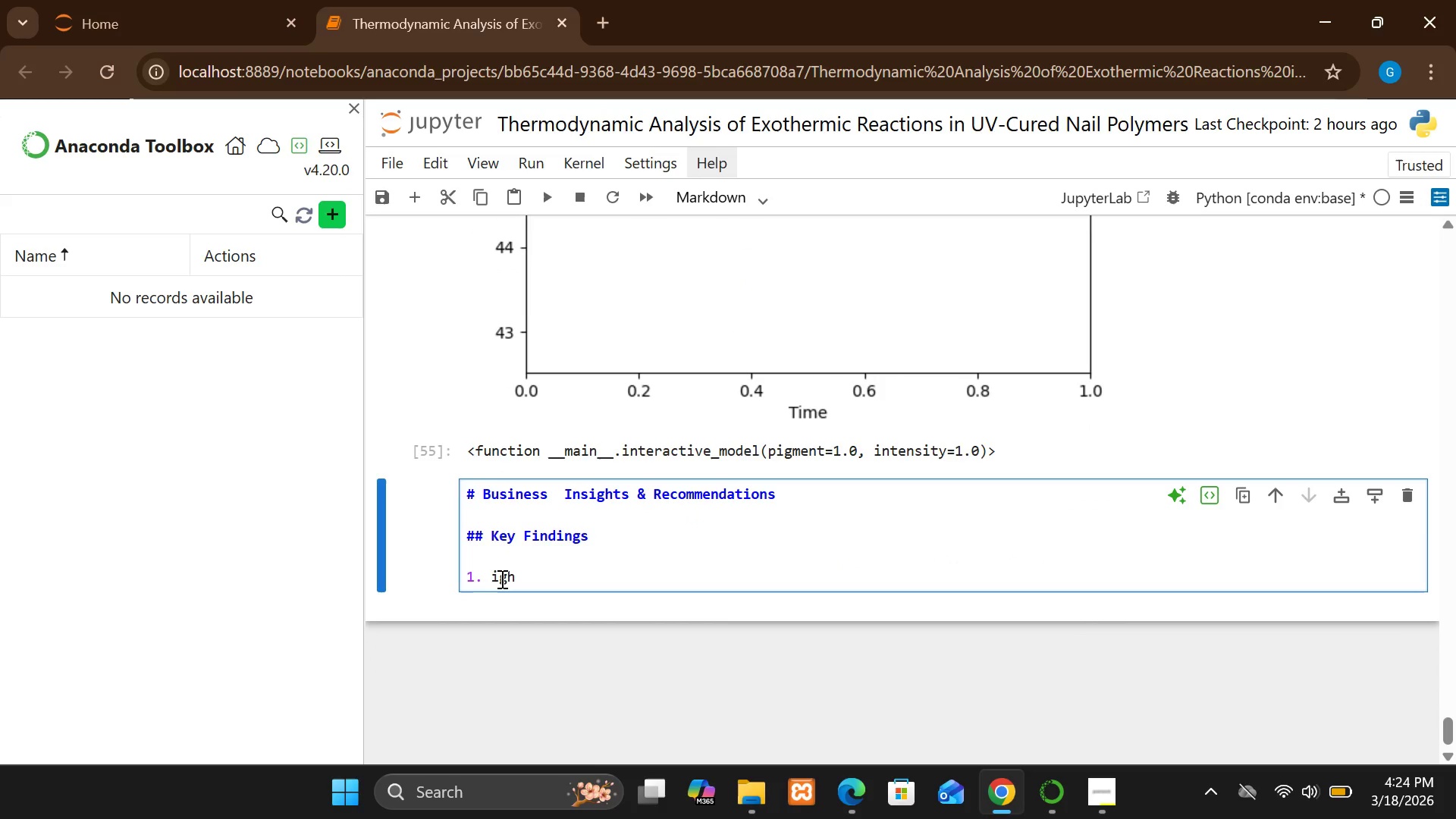 
key(Shift+H)
 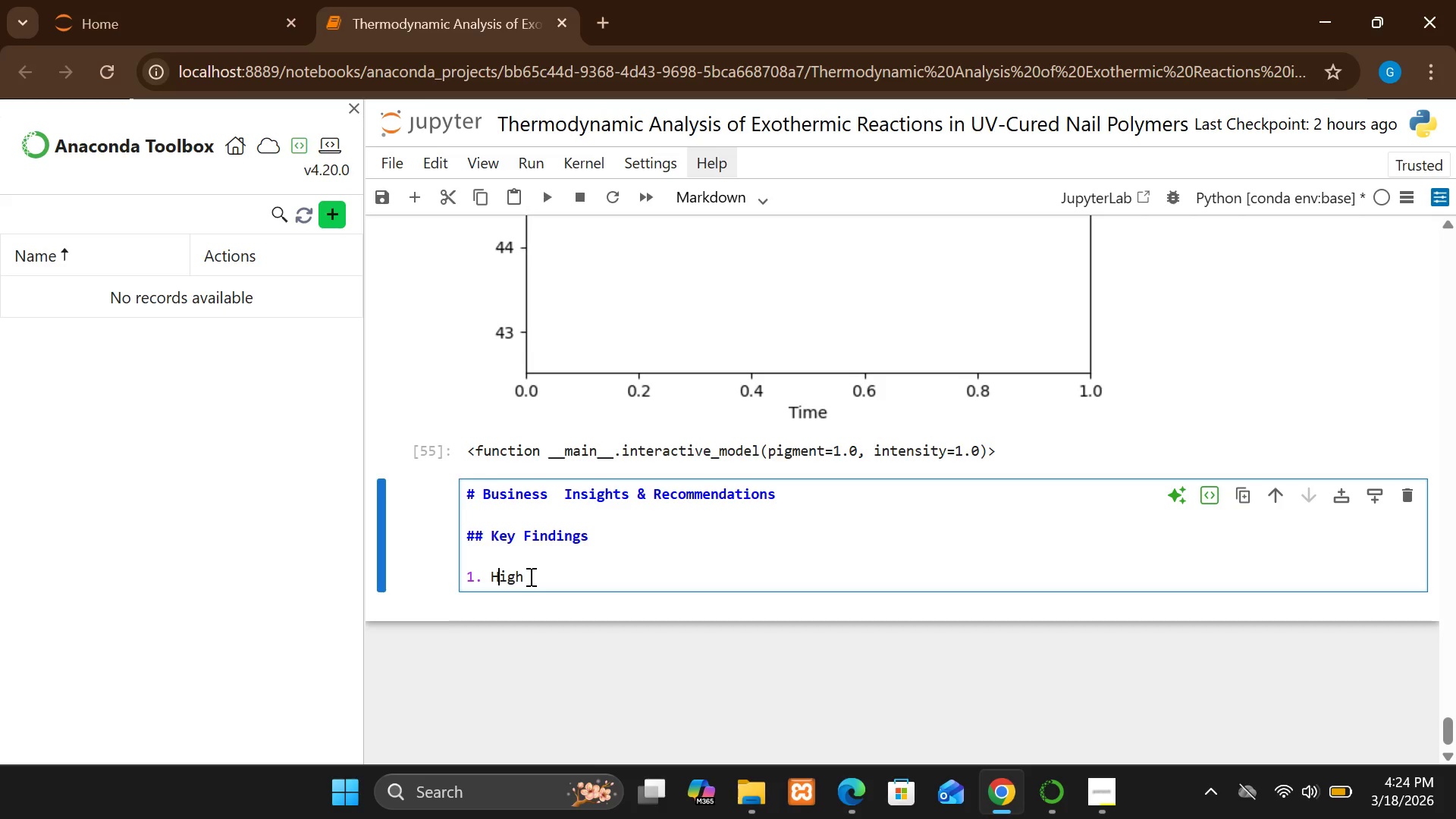 
left_click([530, 577])
 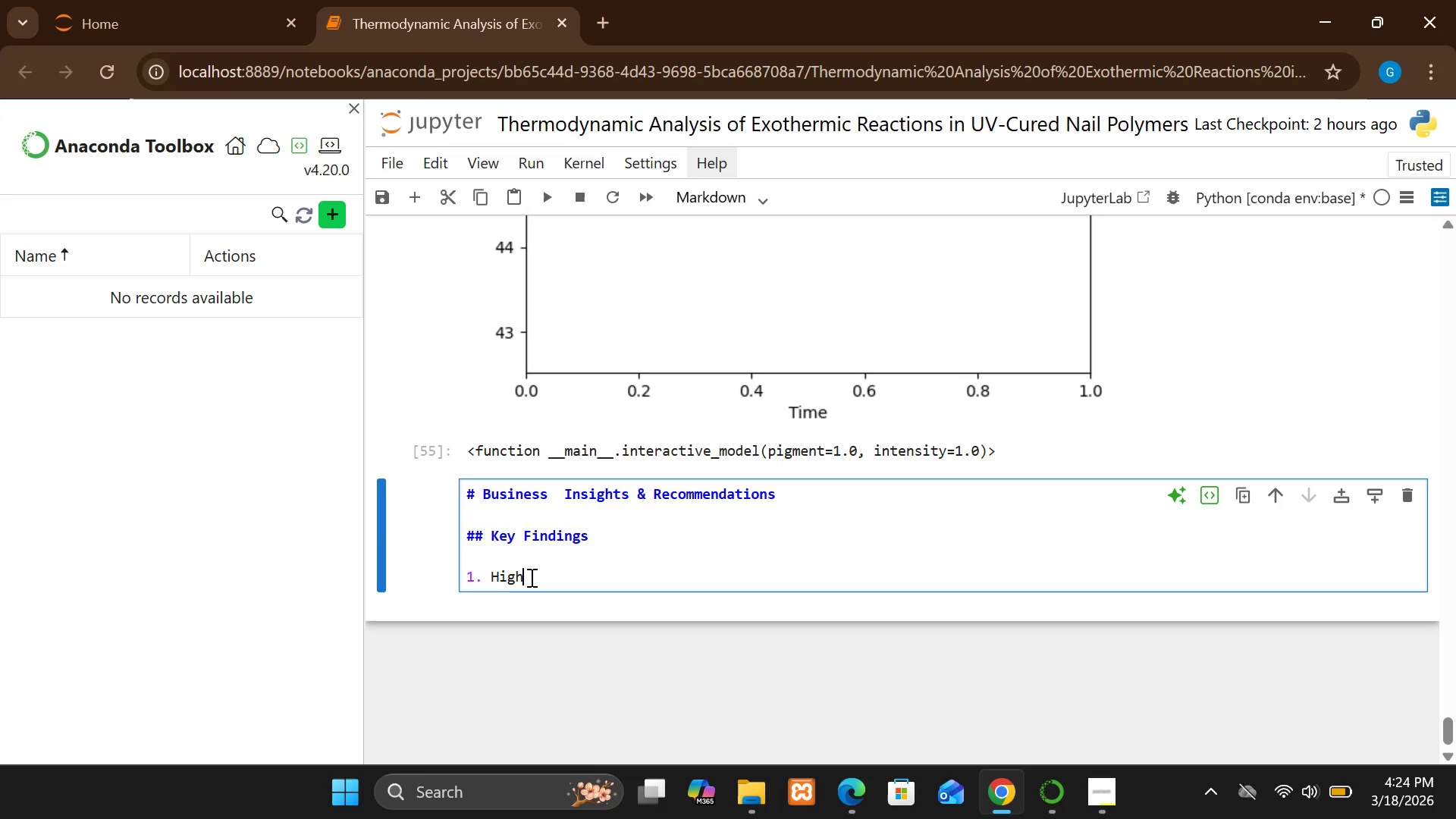 
wait(13.61)
 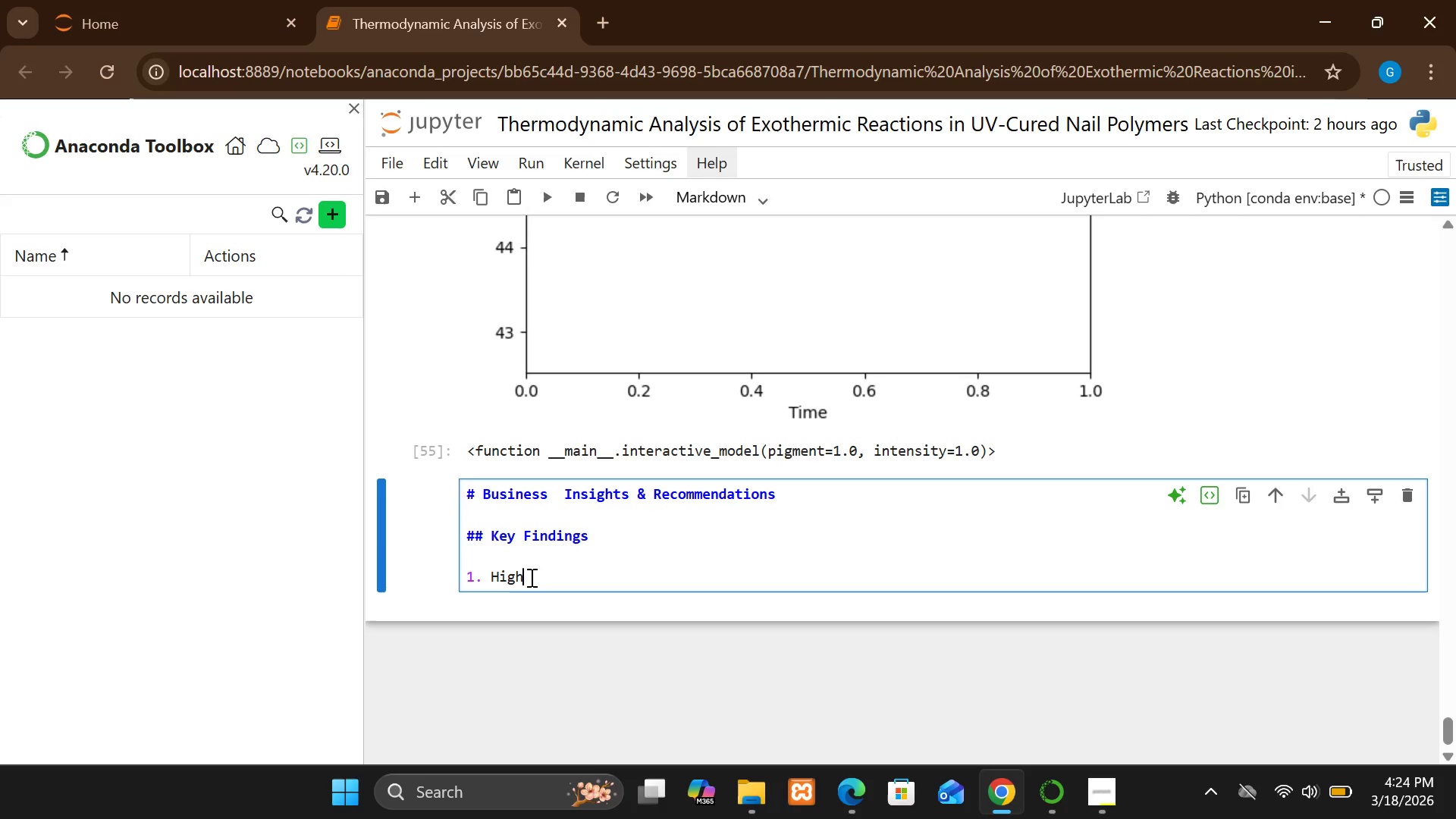 
type( pigme)
 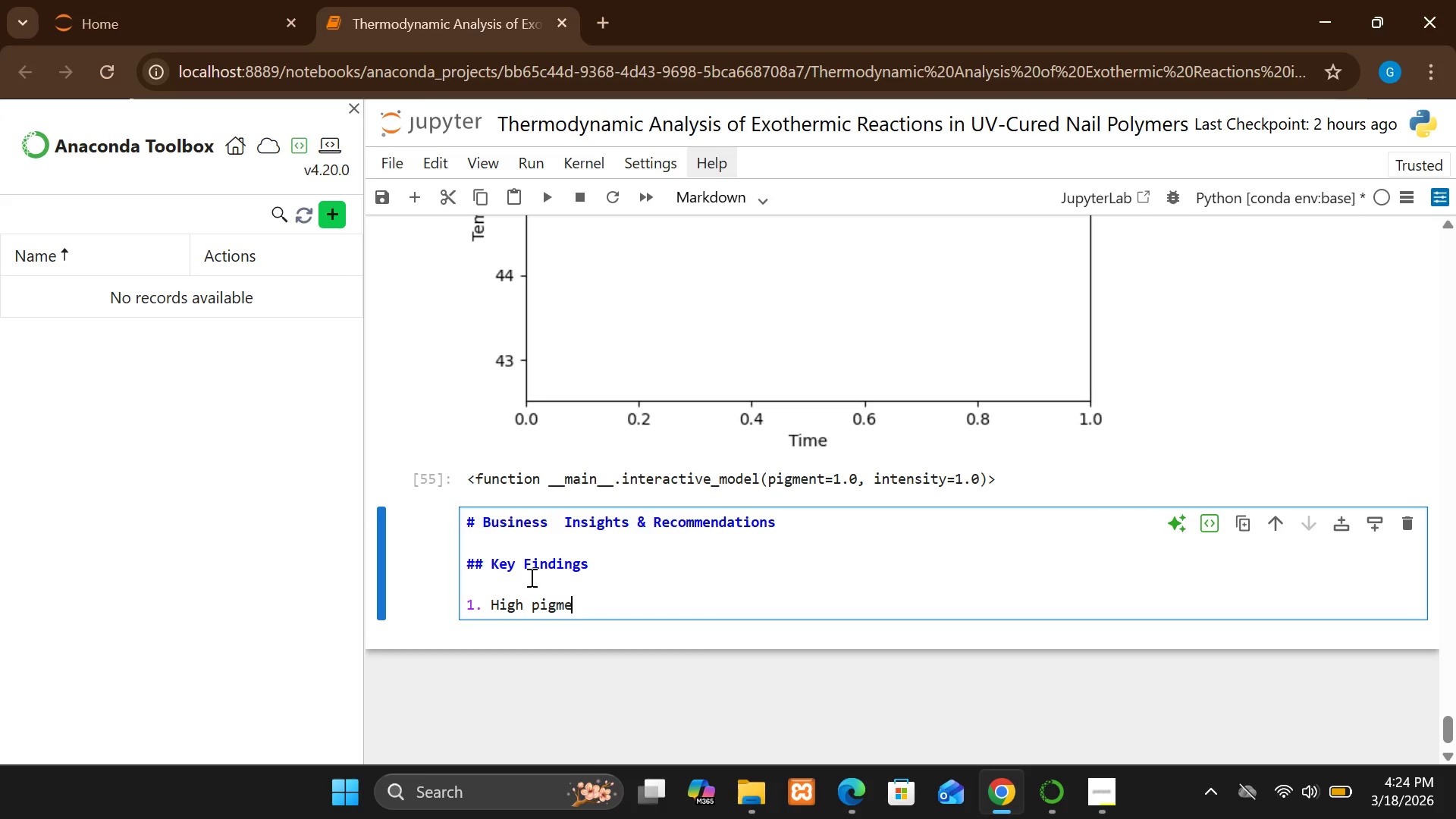 
type(nt )
 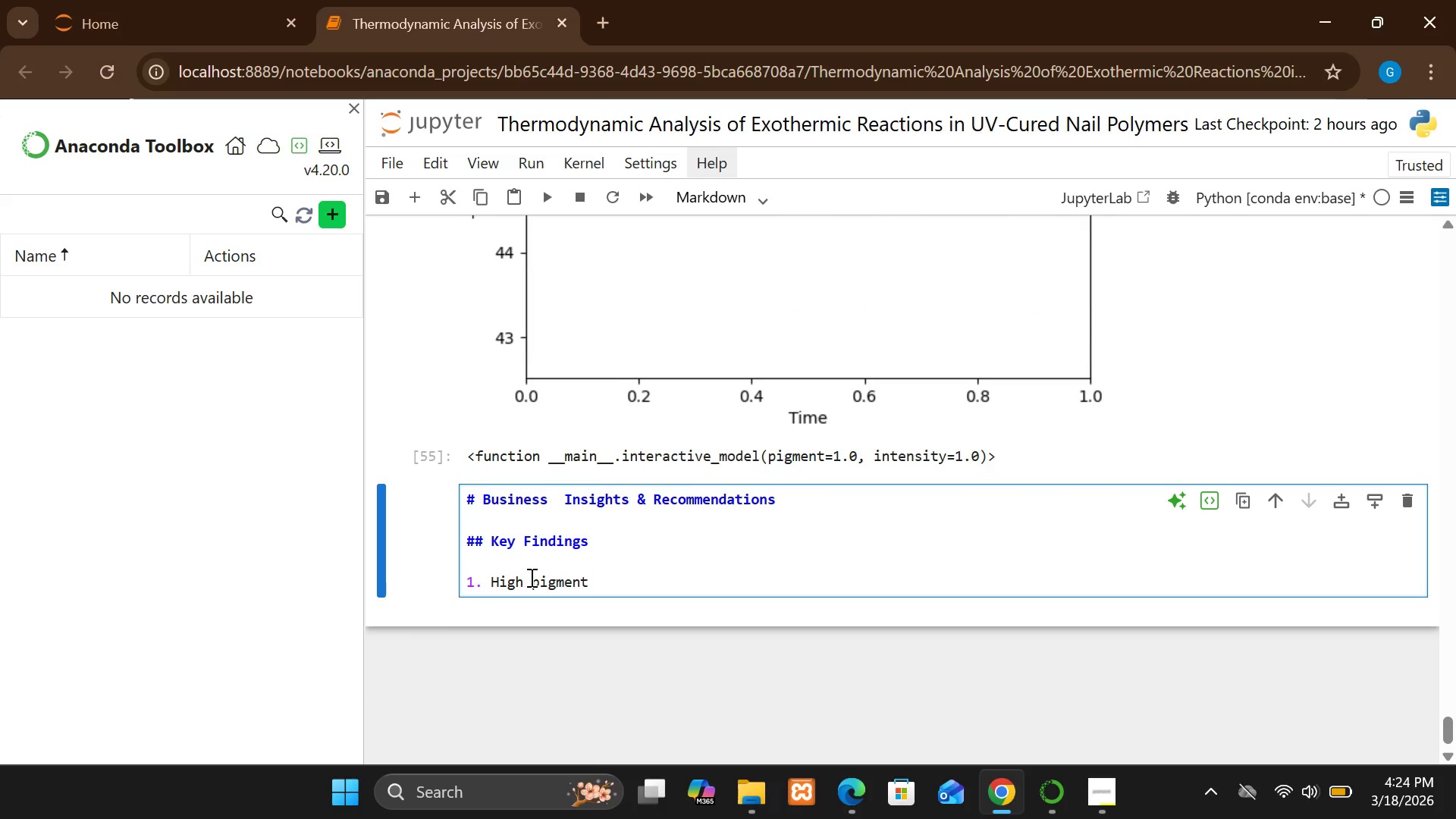 
wait(19.8)
 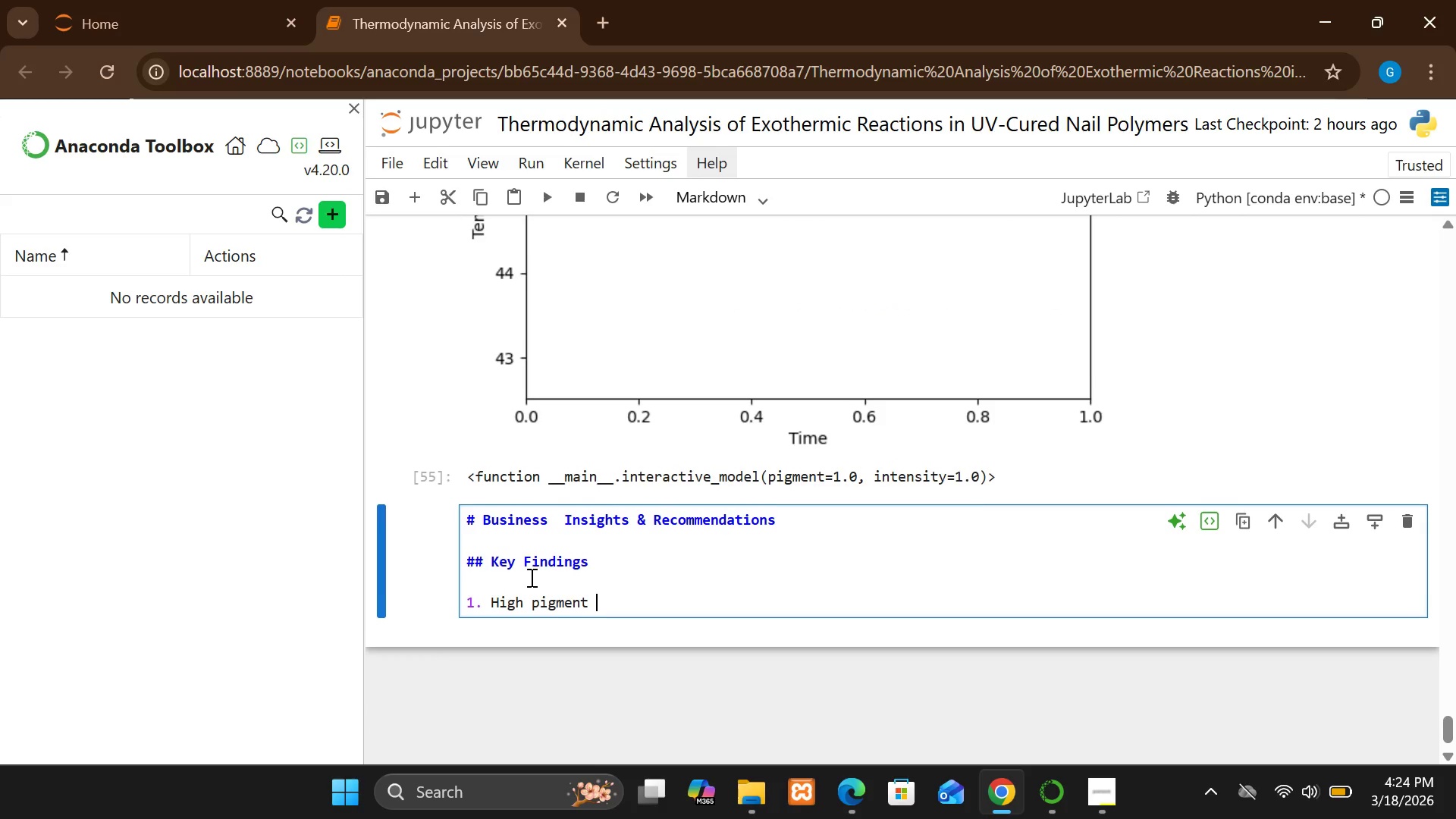 
type(Crw)
key(Backspace)
type(eme exceeds safe temperatue)
 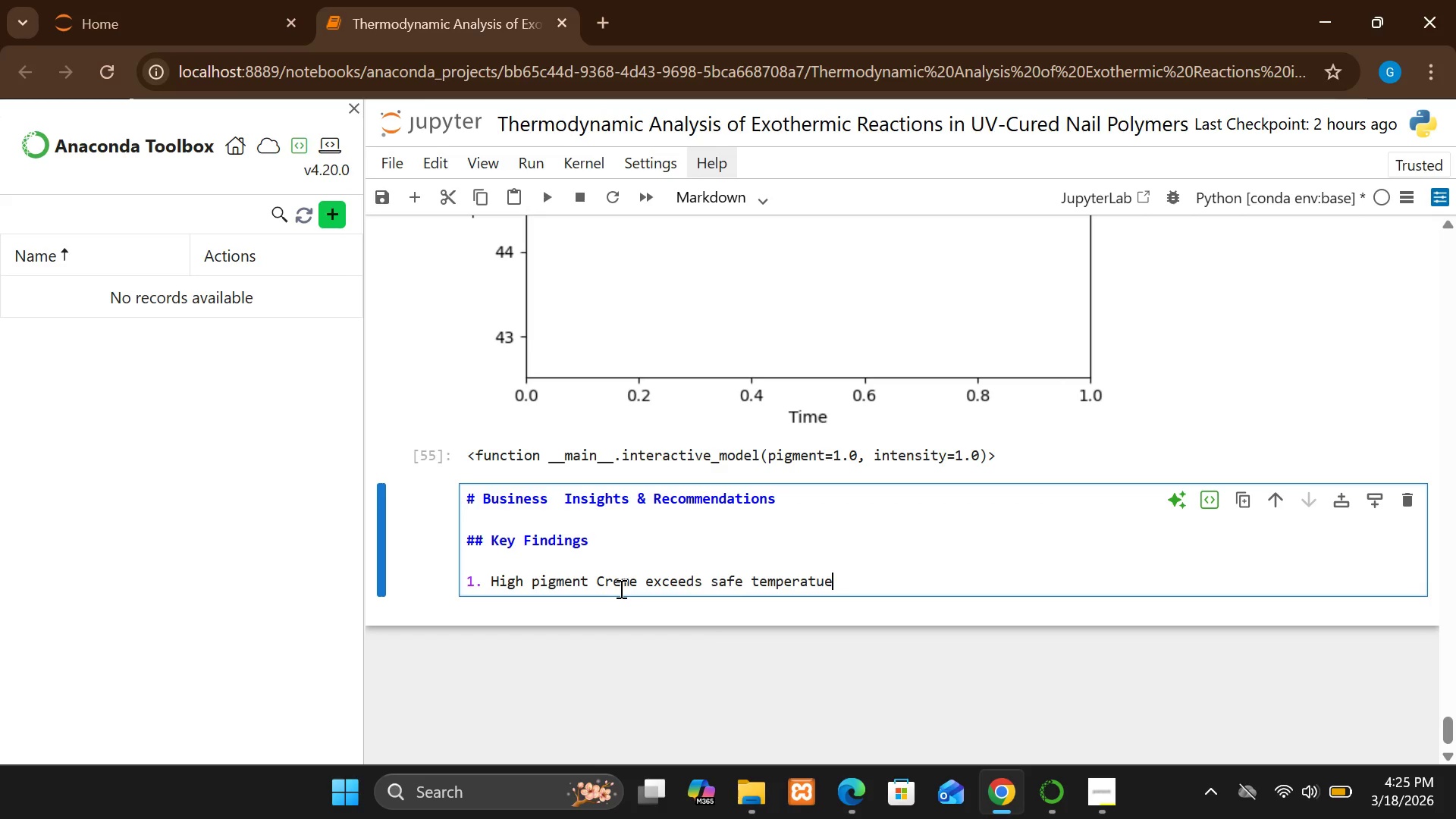 
key(Enter)
 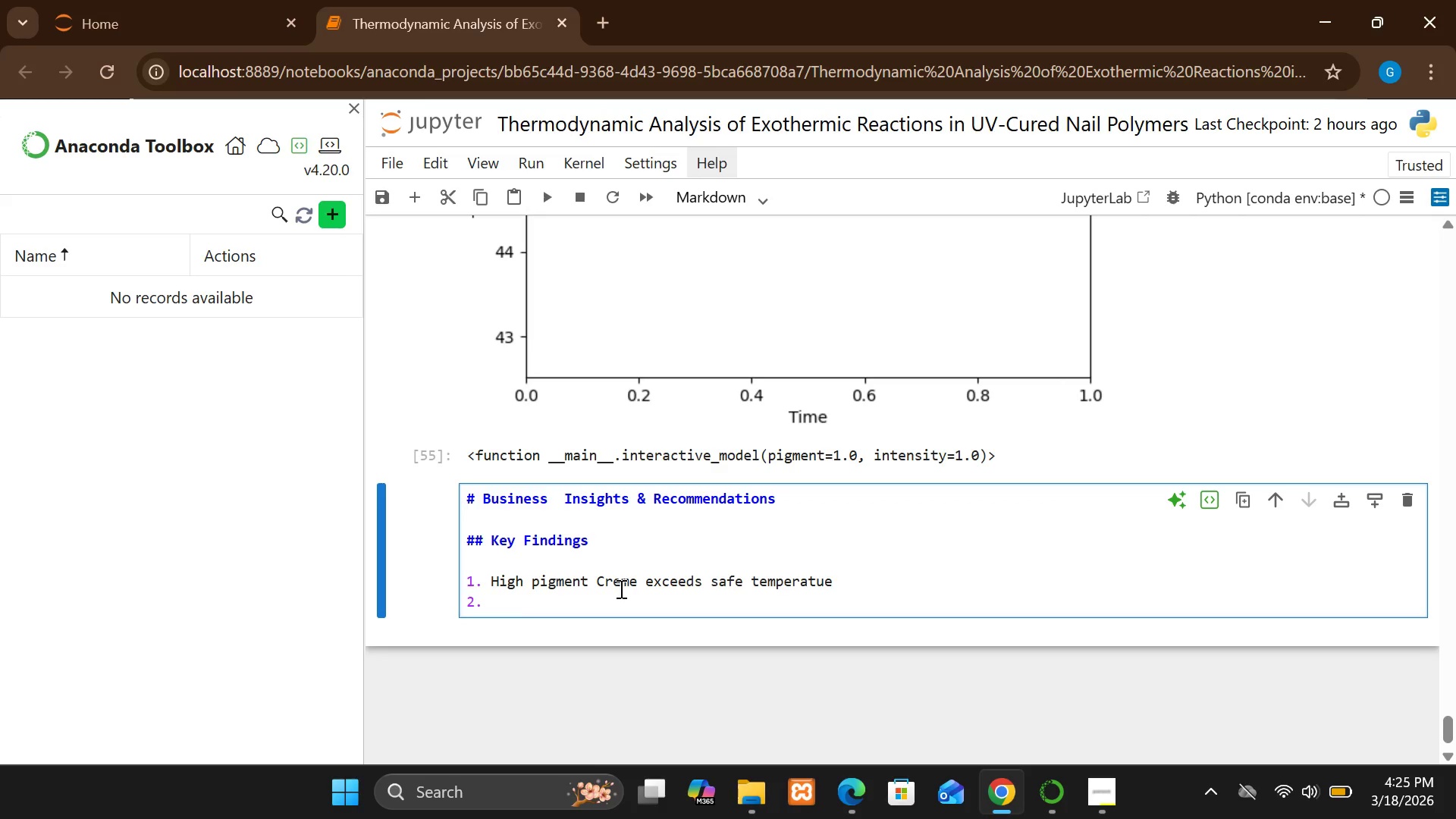 
key(Backspace)
key(Backspace)
key(Backspace)
key(Backspace)
type(re thresholf)
key(Backspace)
type(d)
 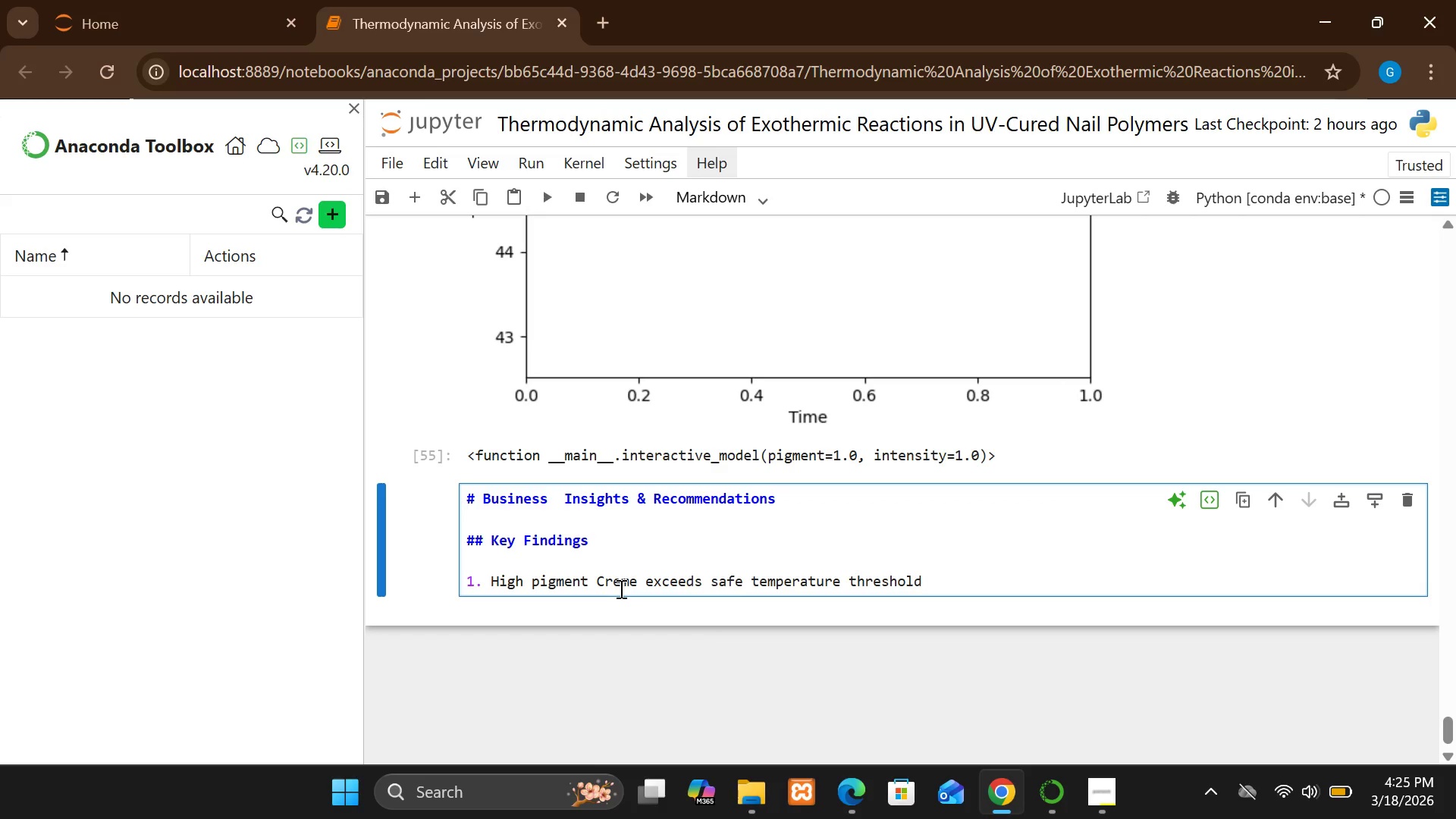 
key(S)
 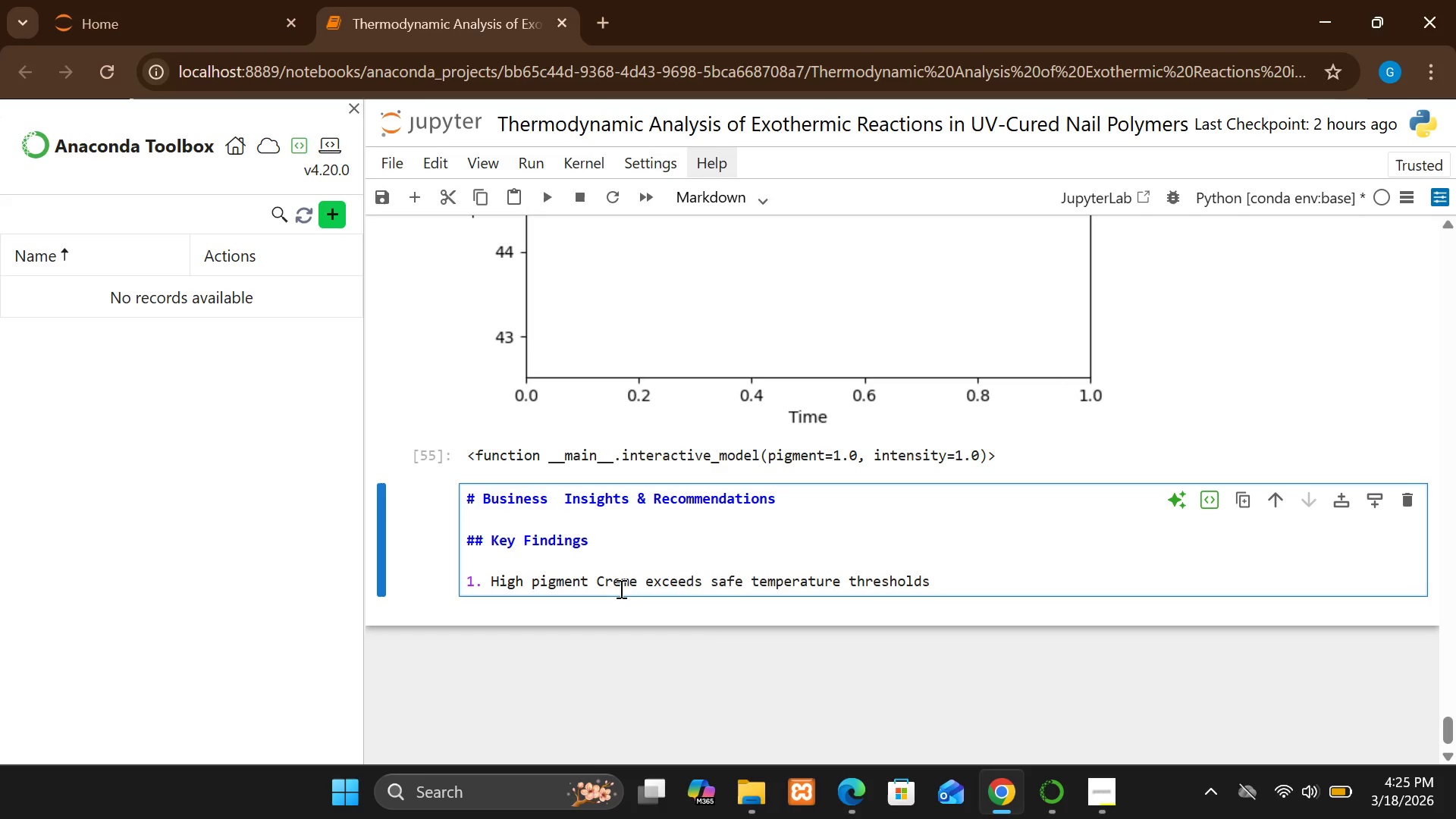 
key(Period)
 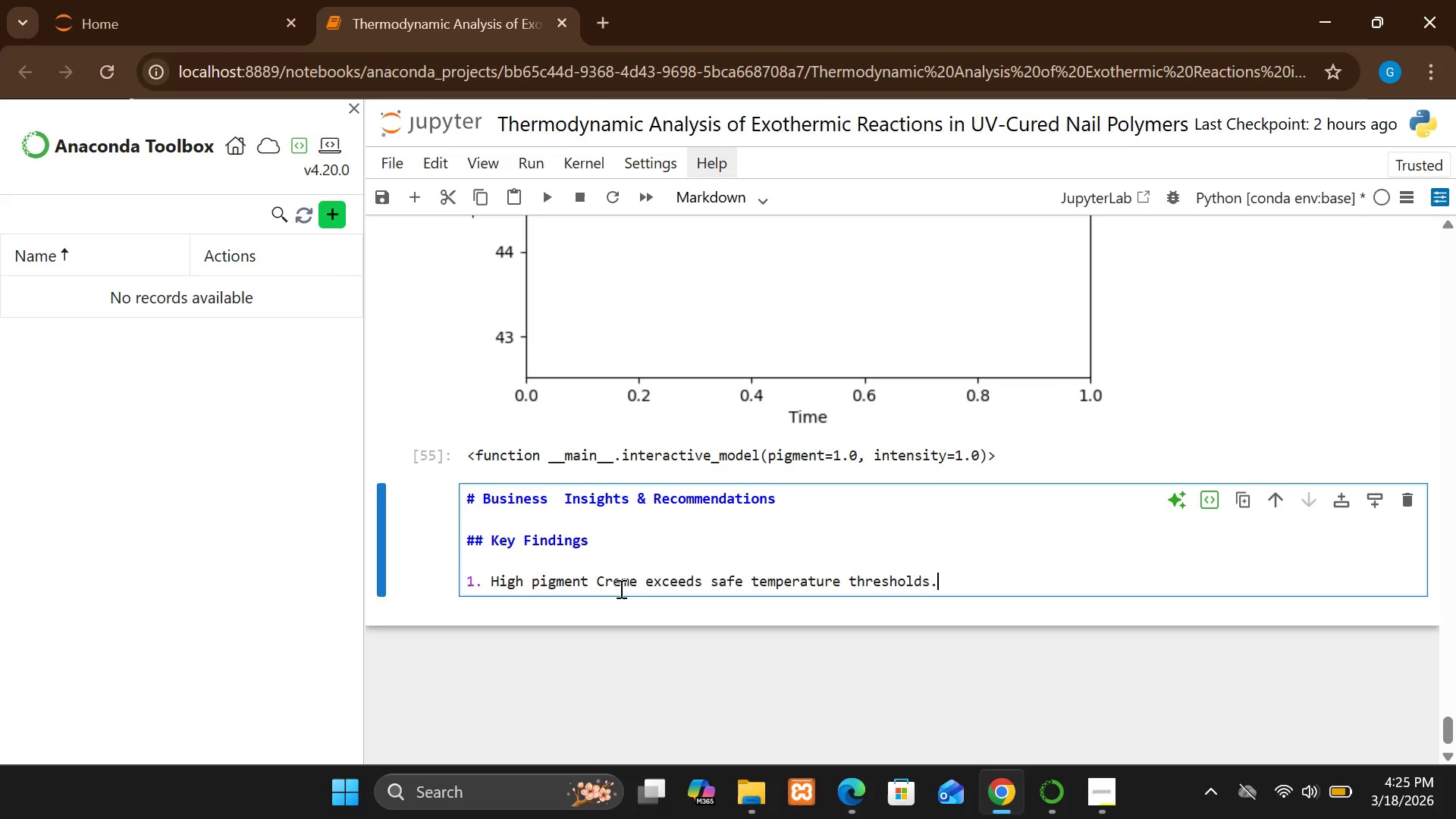 
key(Enter)
 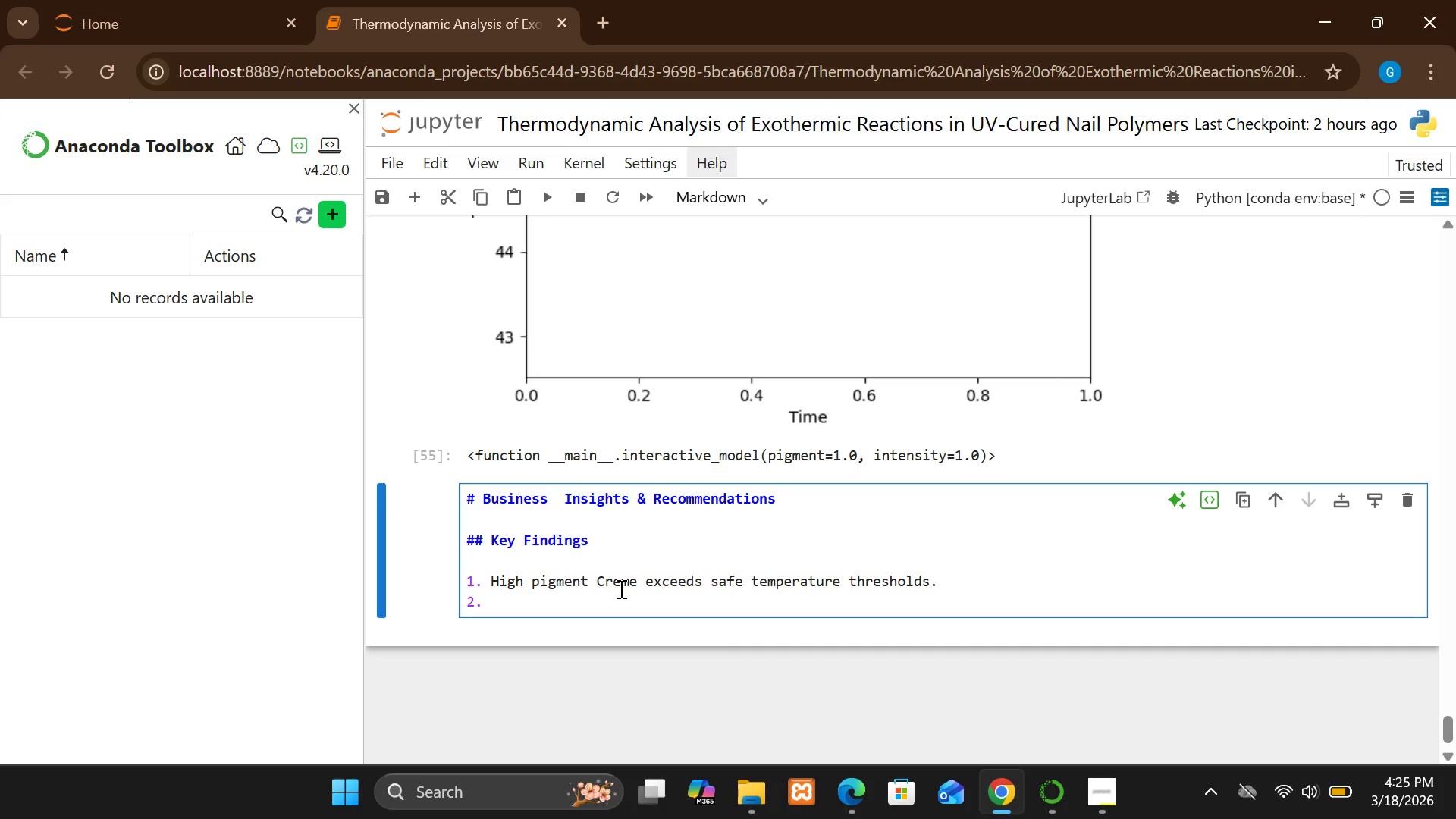 
wait(5.99)
 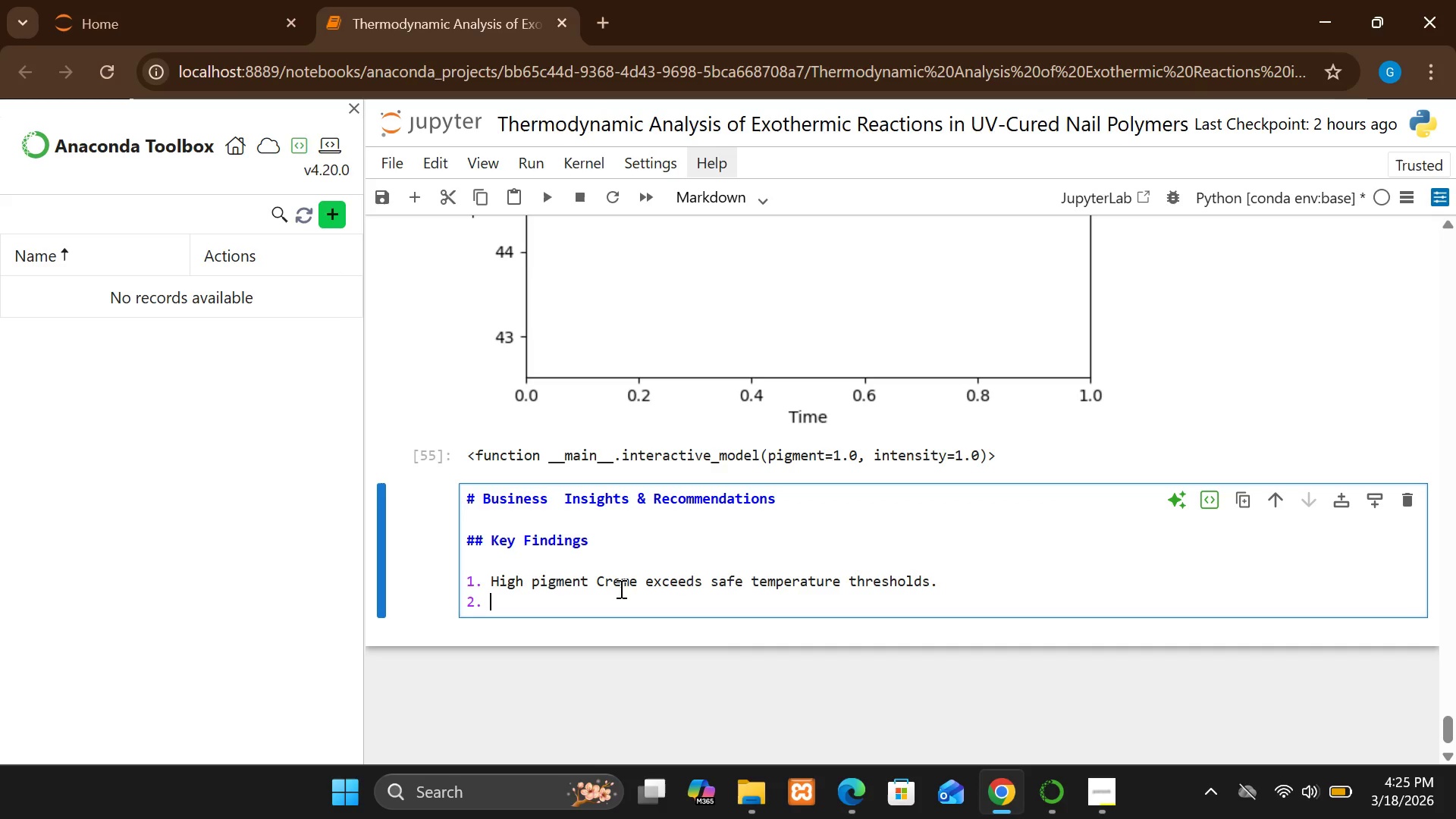 
type(Clear )
 